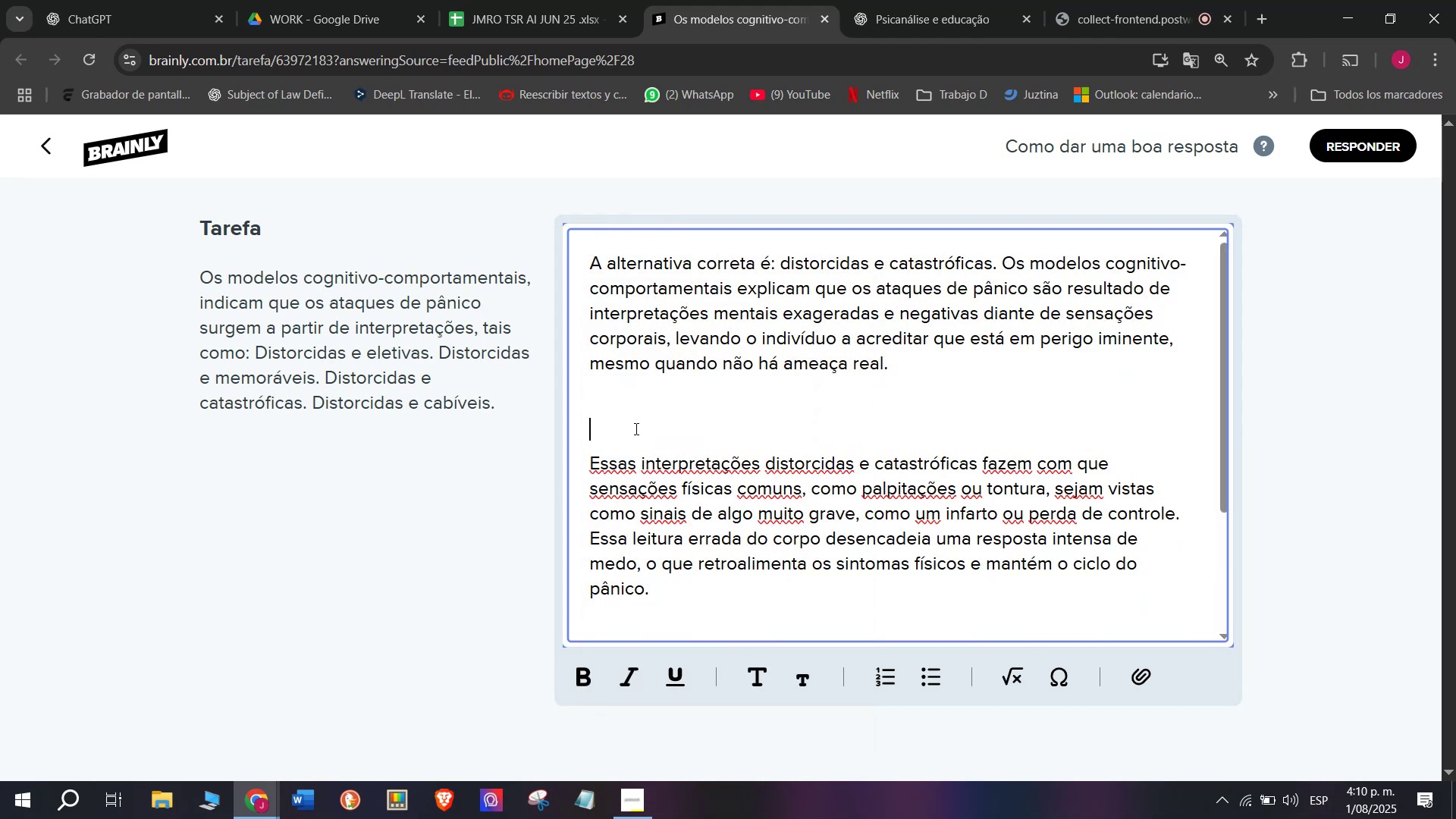 
key(Backspace)
 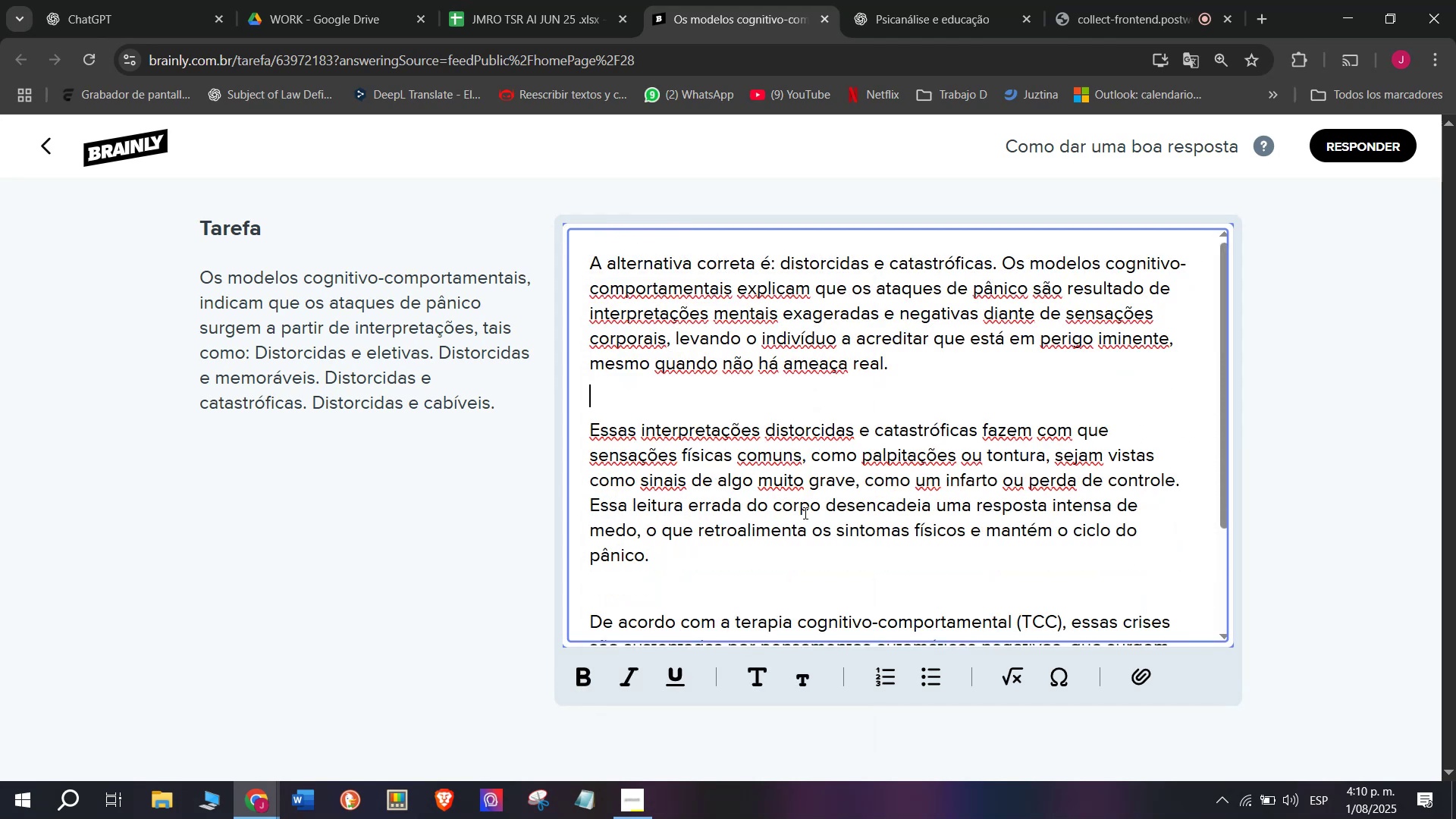 
scroll: coordinate [805, 511], scroll_direction: down, amount: 2.0
 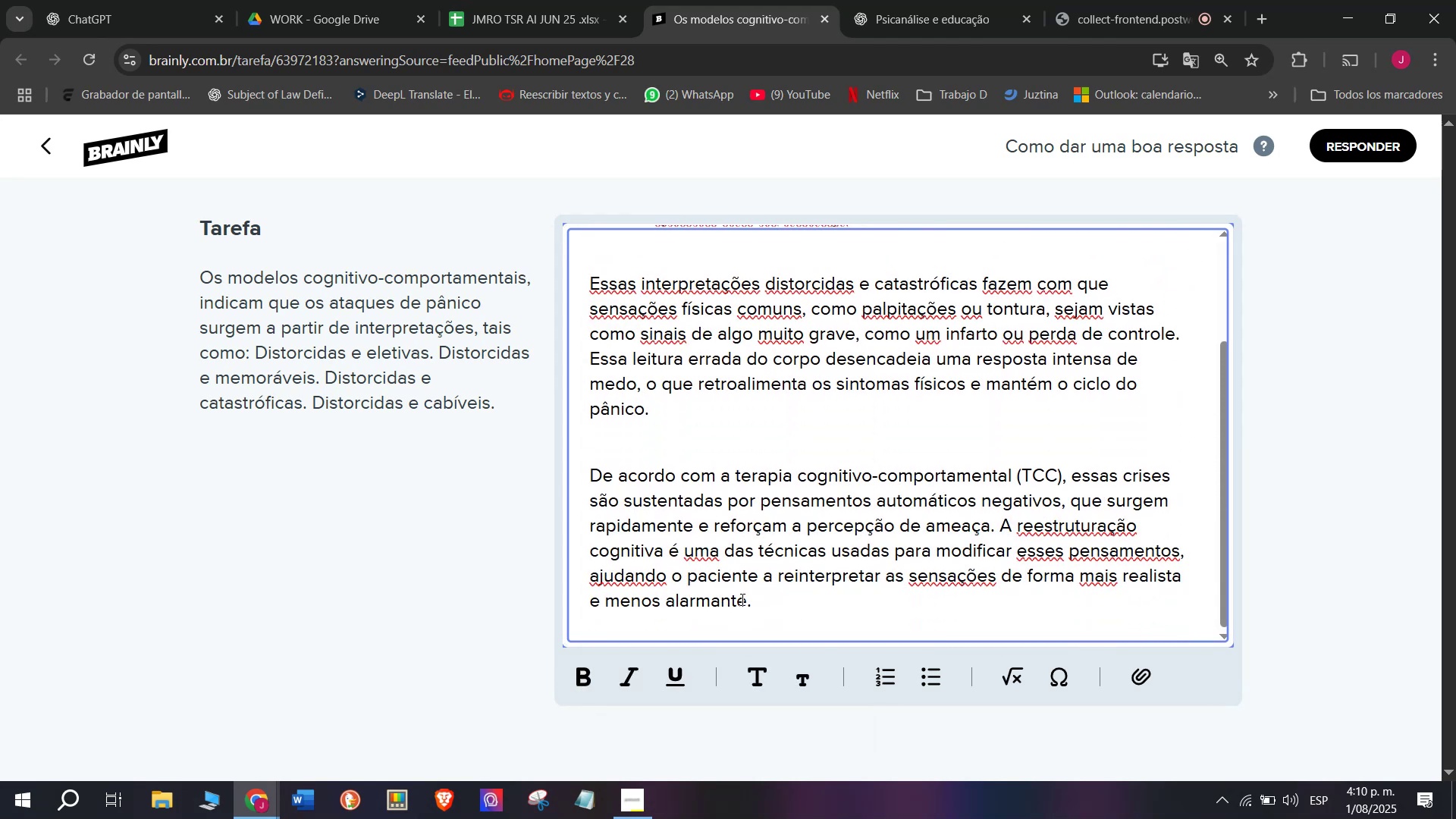 
left_click_drag(start_coordinate=[764, 610], to_coordinate=[425, 172])
 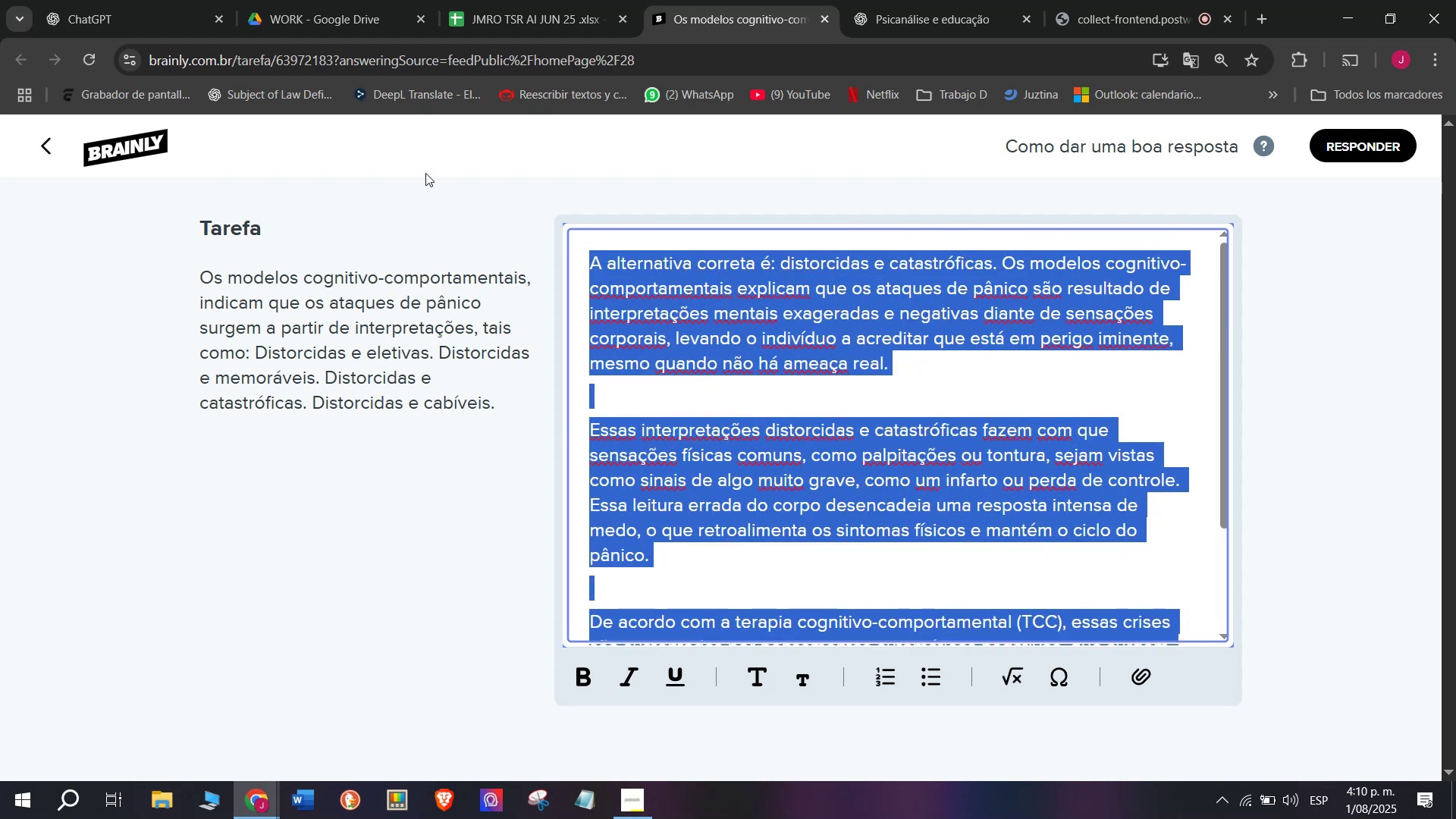 
key(Control+C)
 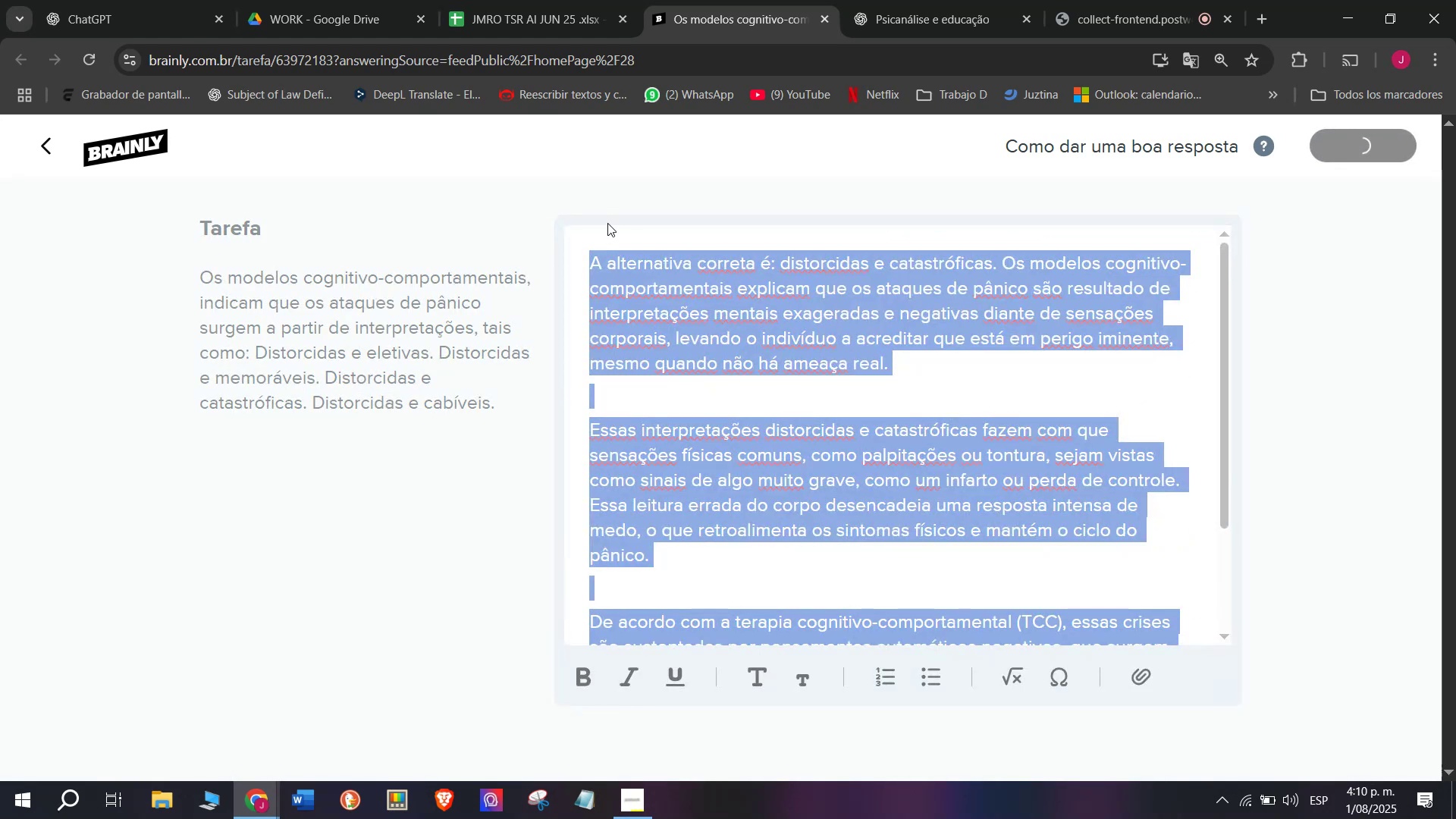 
left_click([510, 0])
 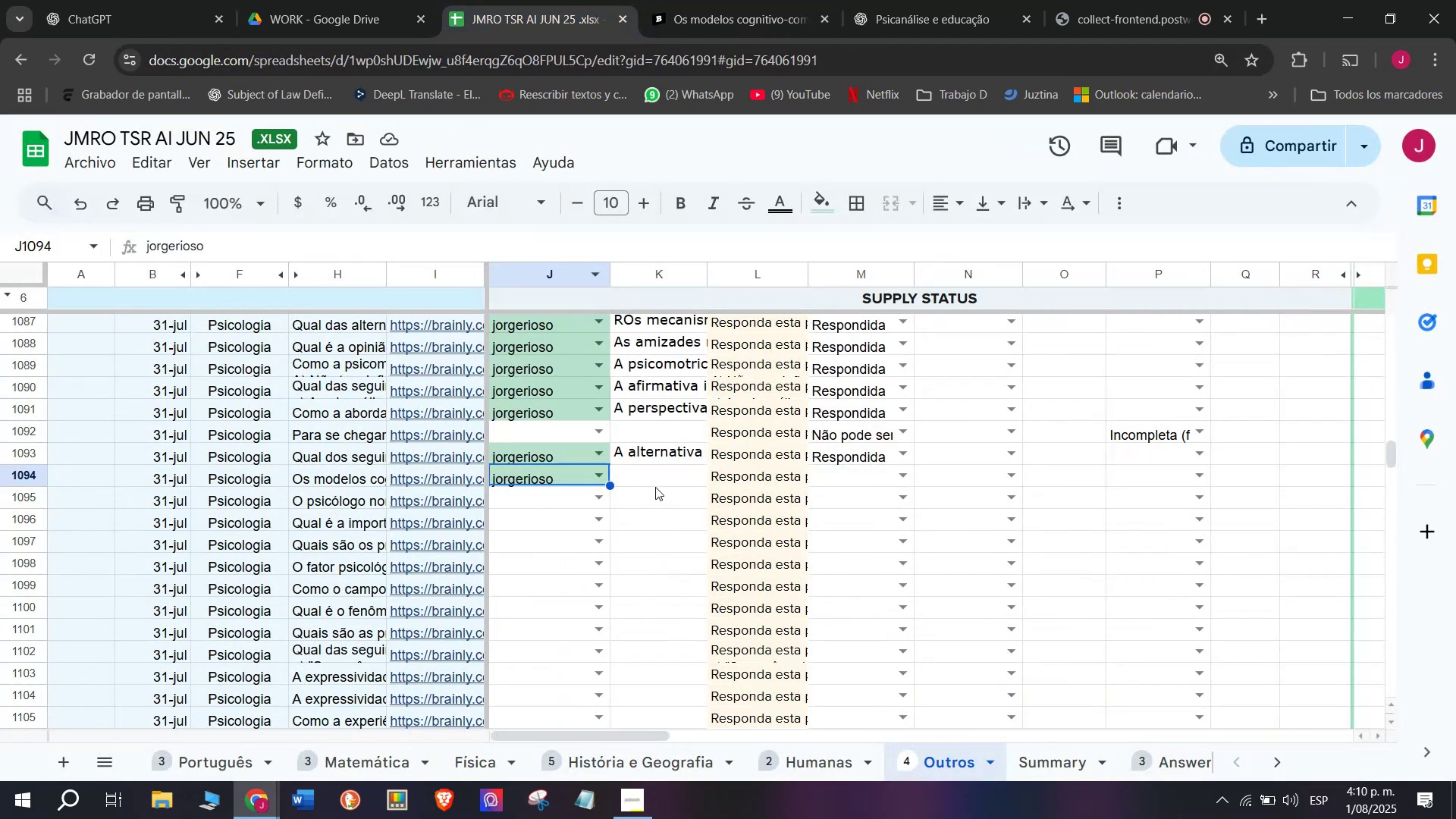 
left_click([657, 480])
 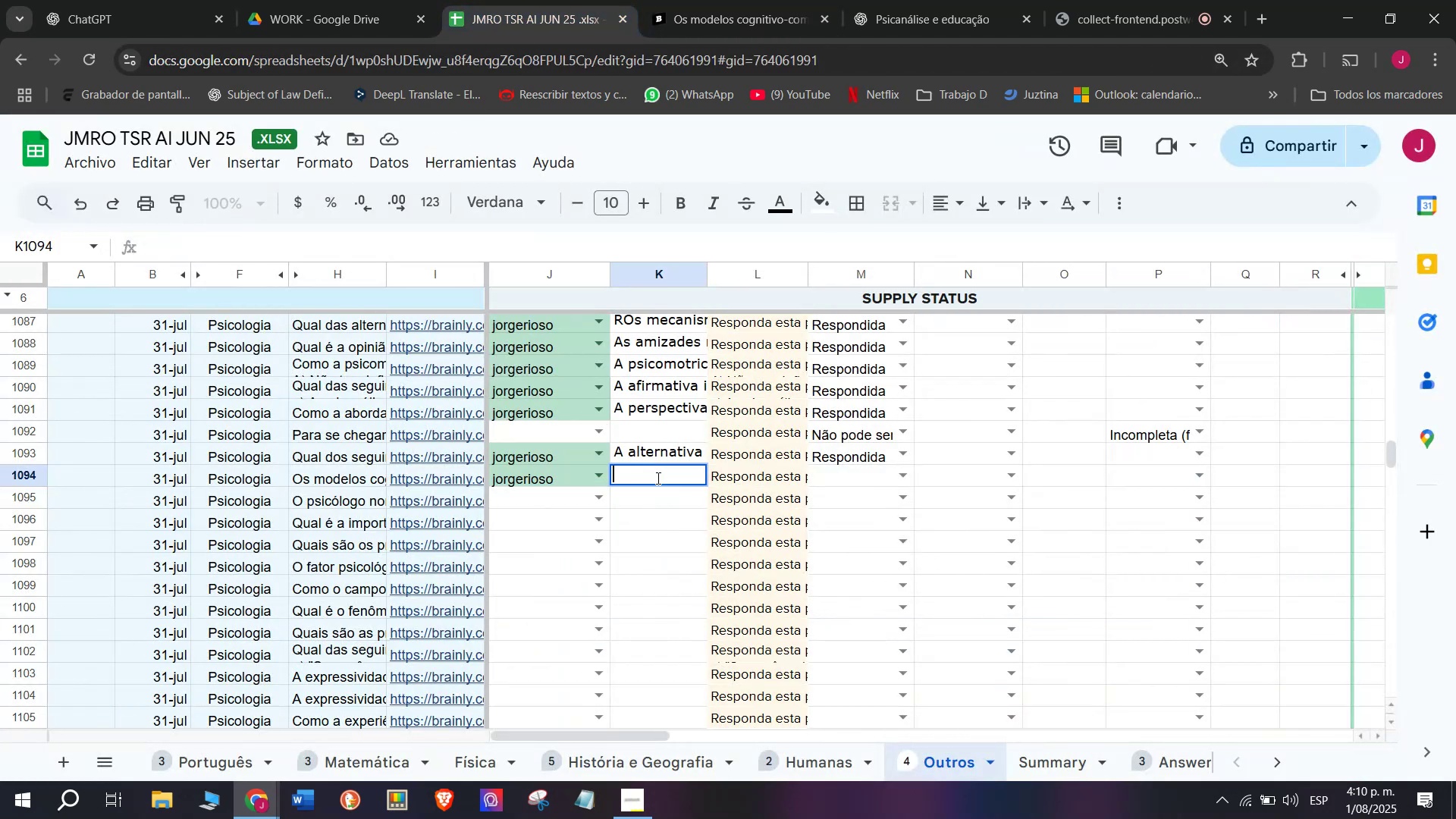 
key(Control+V)
 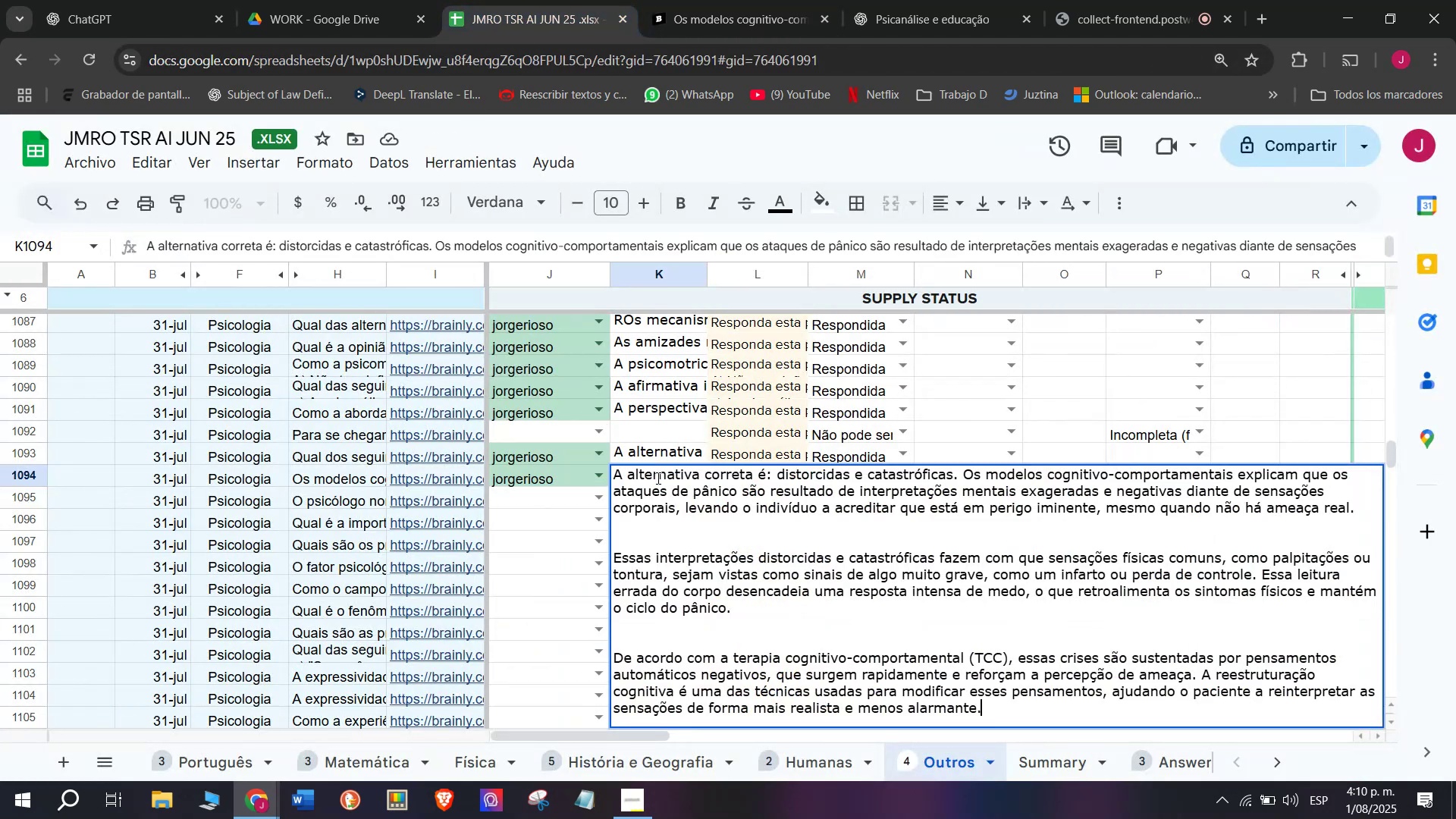 
key(Enter)
 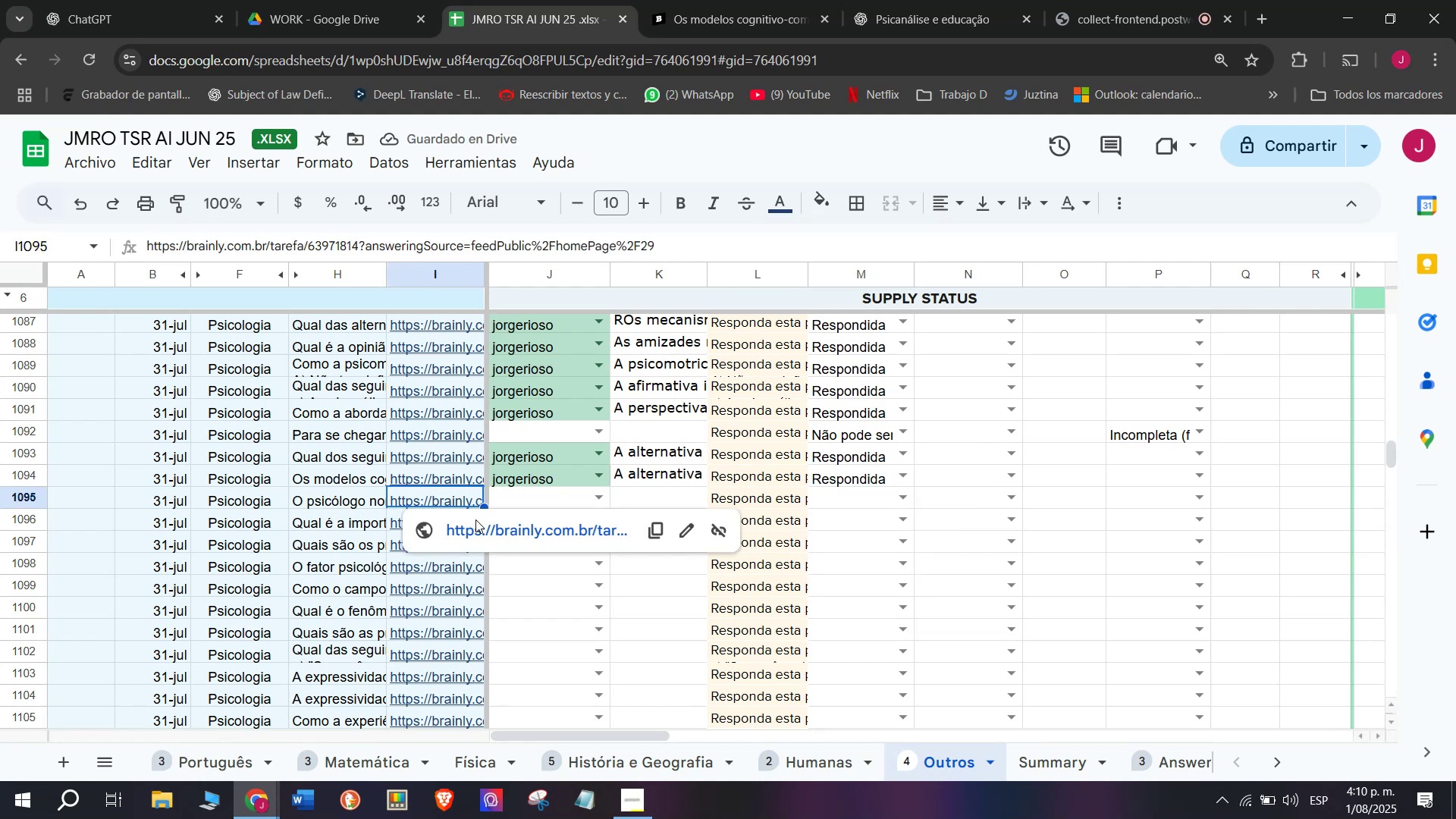 
wait(6.2)
 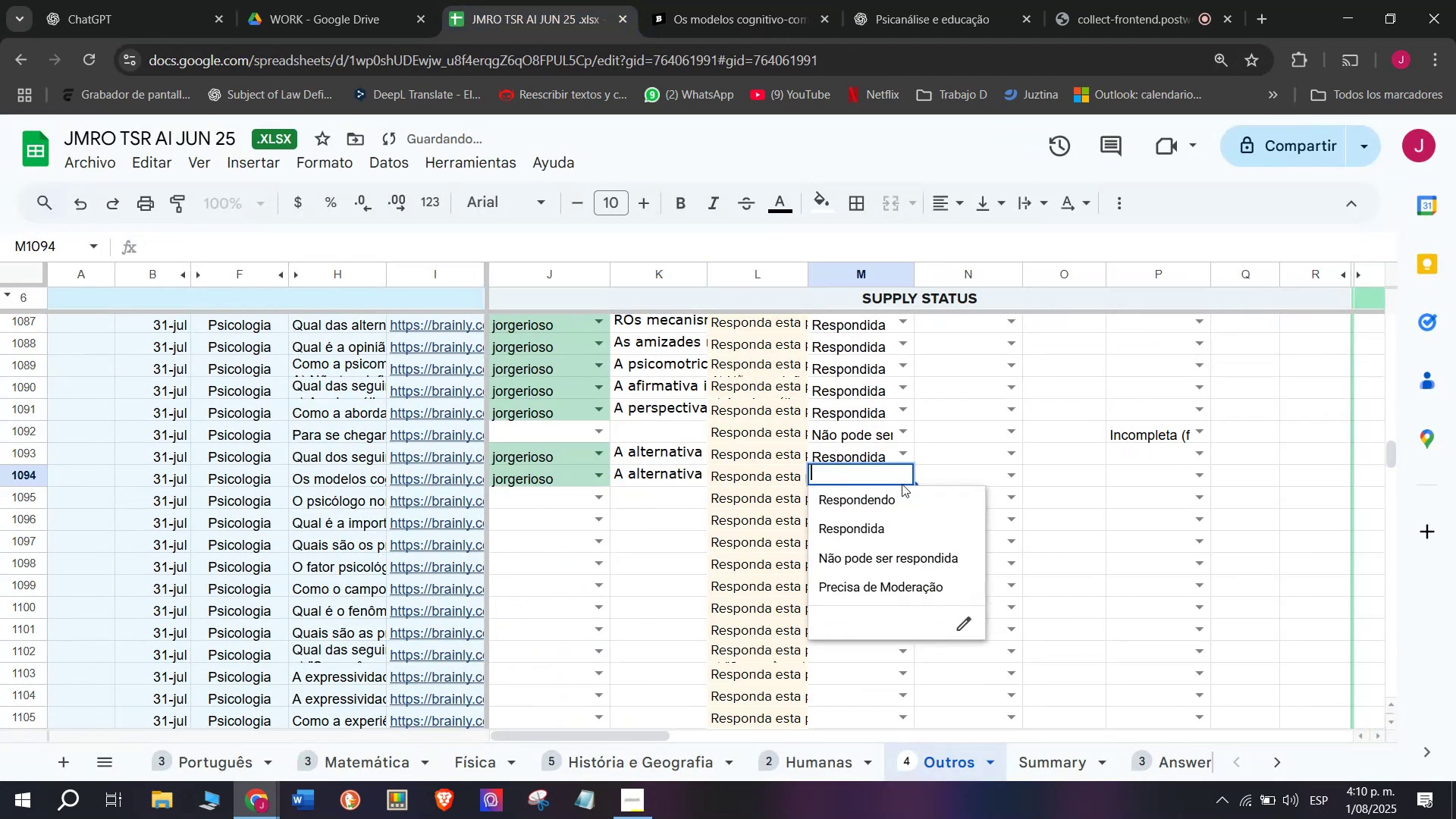 
left_click([777, 0])
 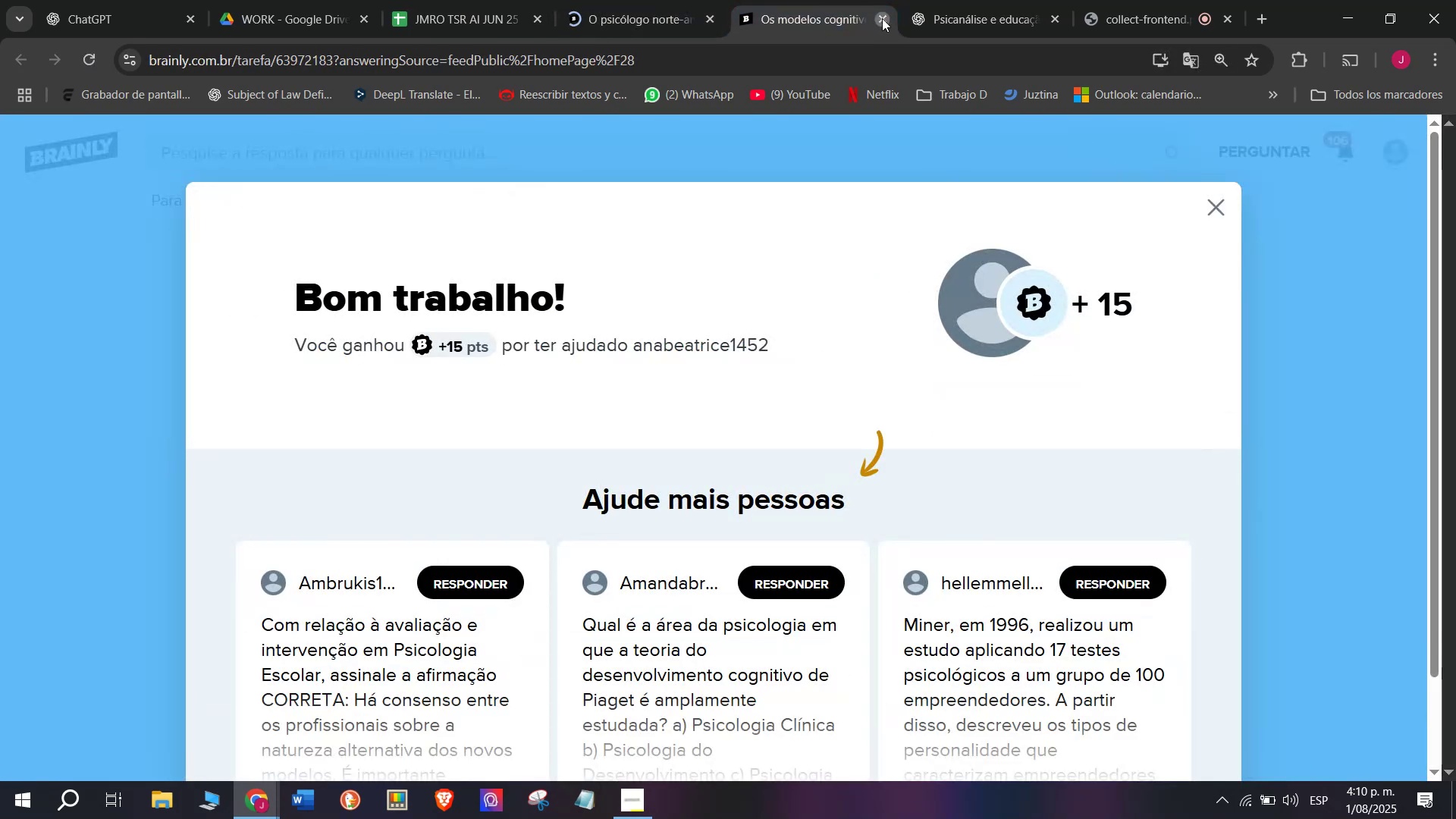 
double_click([617, 0])
 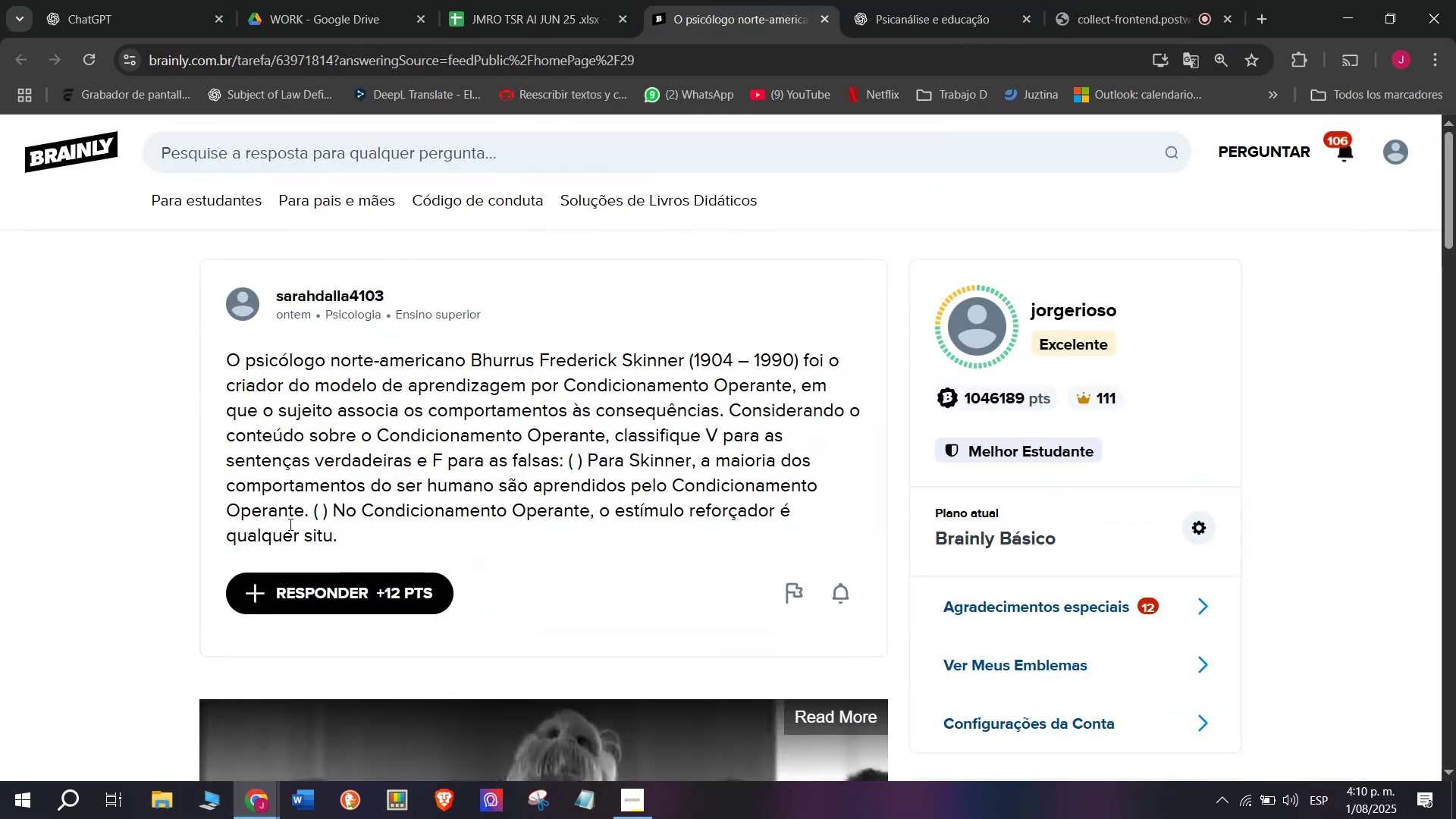 
left_click([745, 0])
 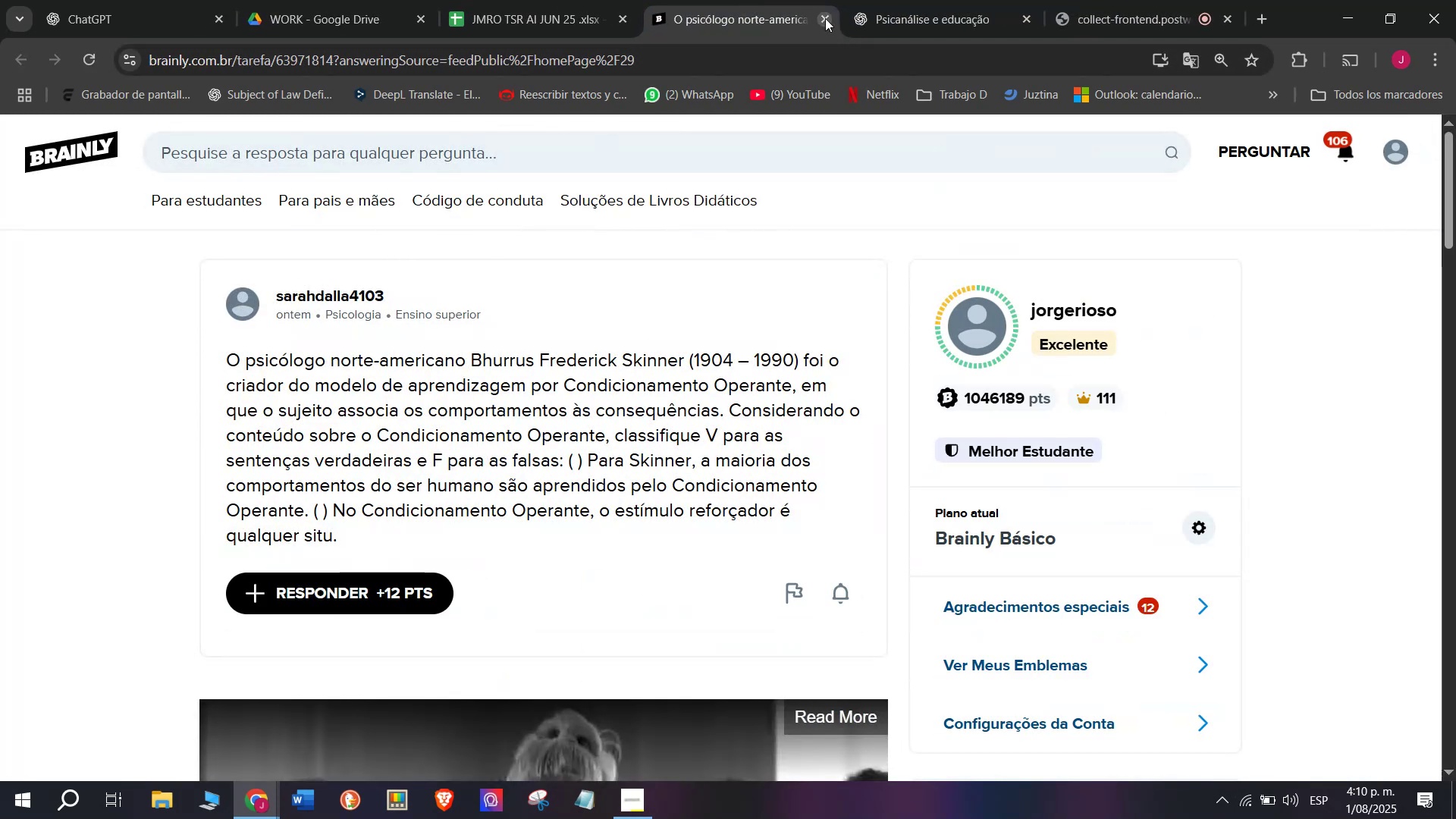 
left_click_drag(start_coordinate=[827, 21], to_coordinate=[827, 17])
 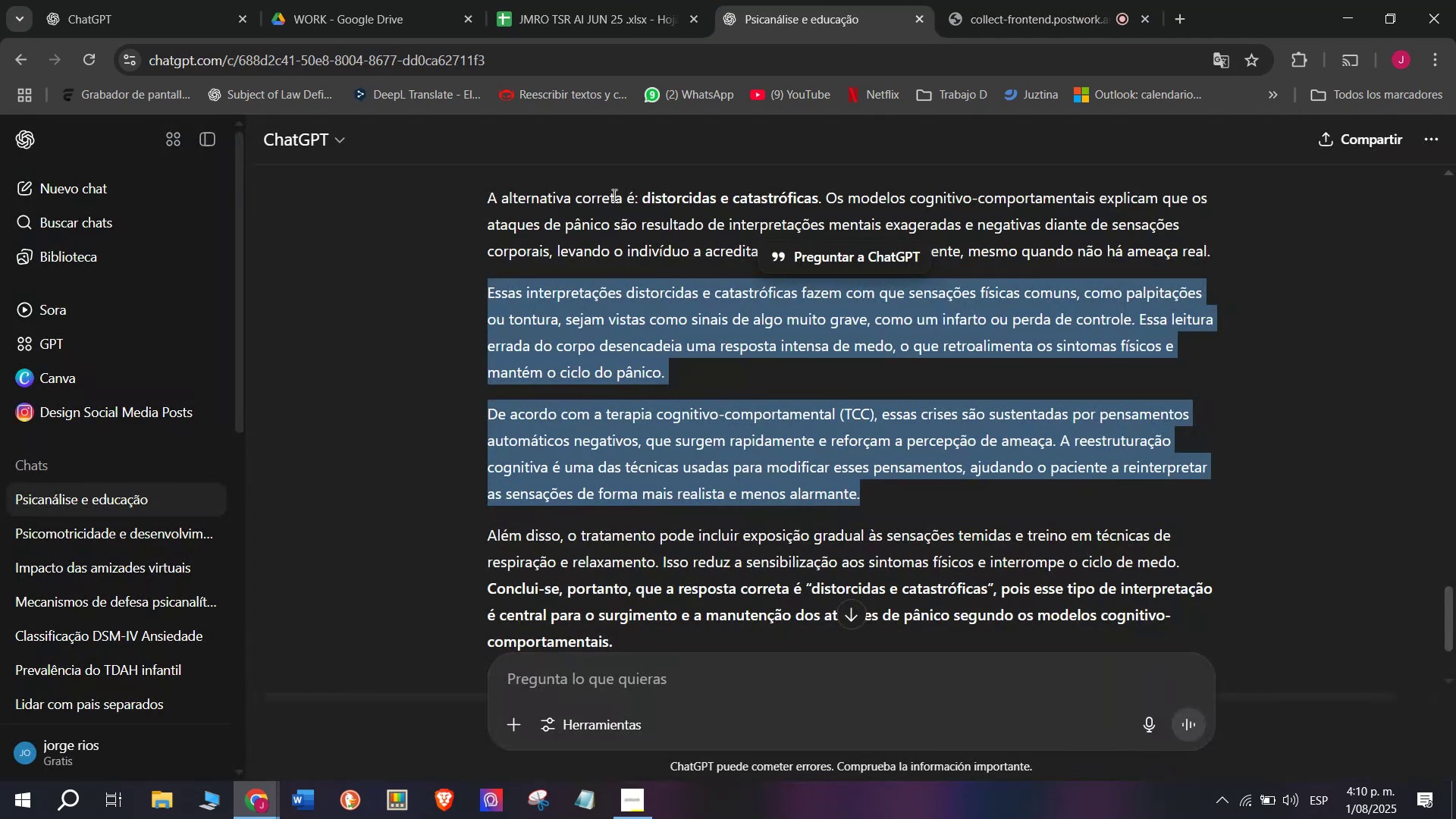 
left_click([582, 0])
 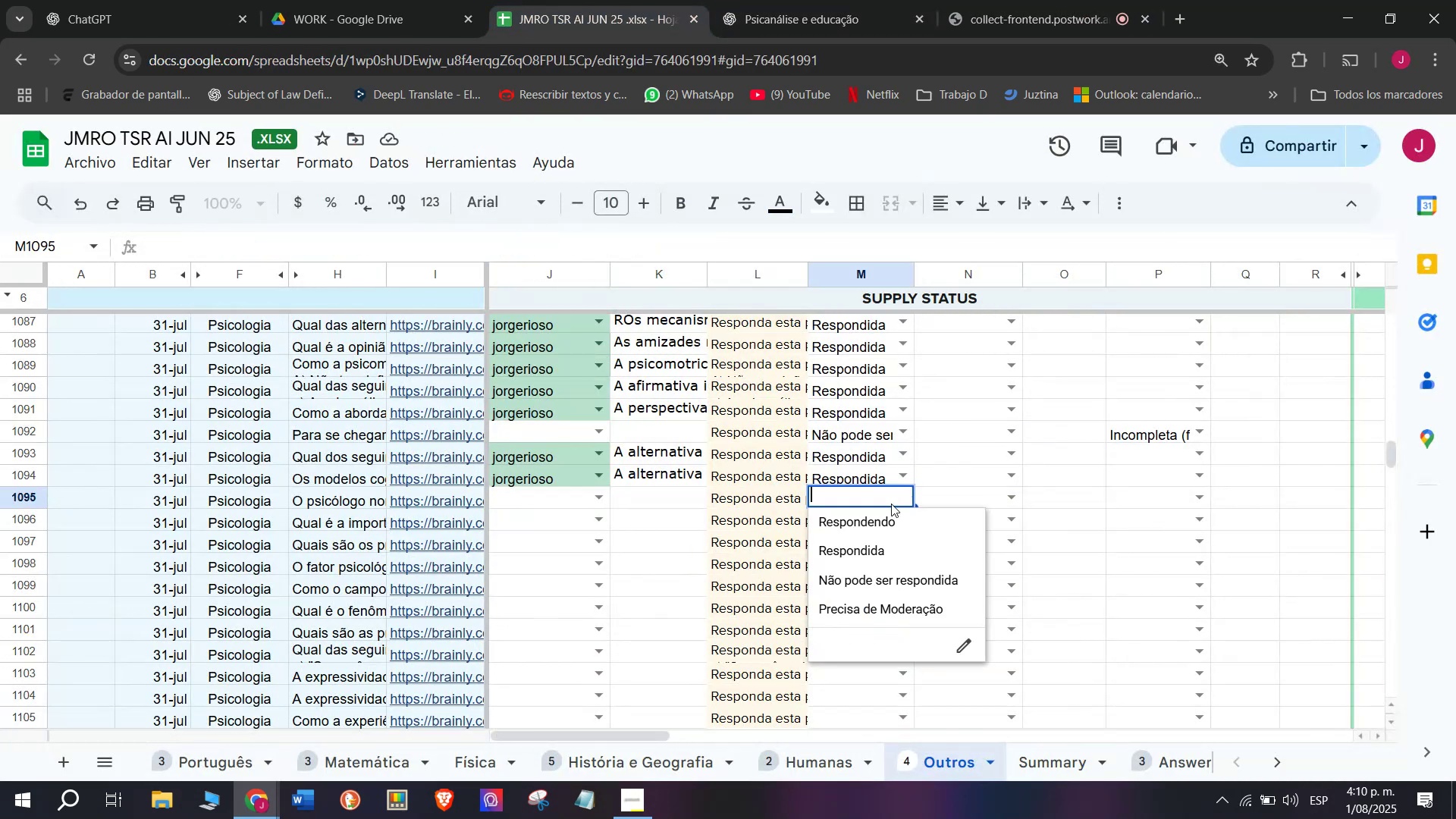 
left_click([851, 583])
 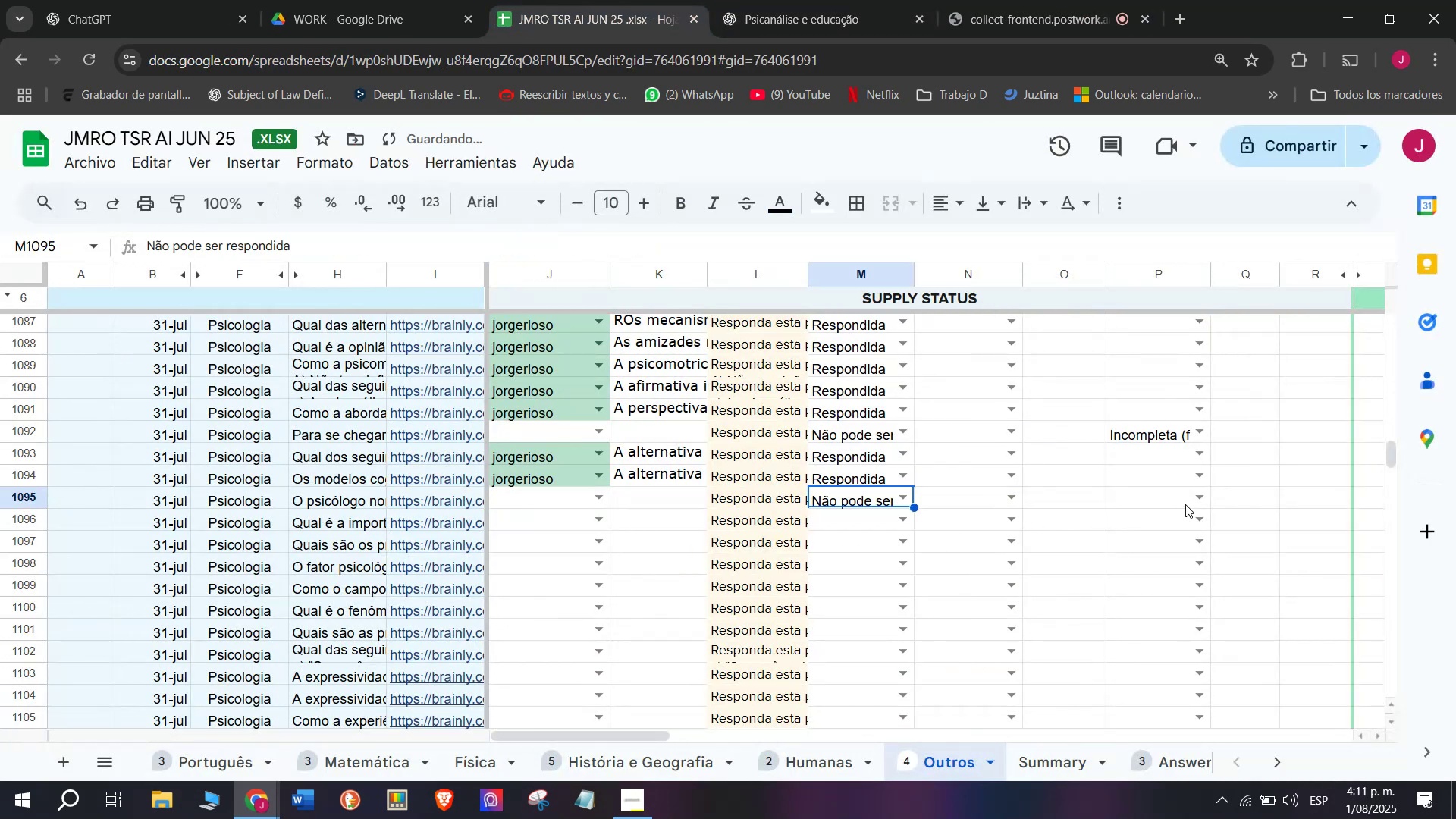 
left_click([1197, 500])
 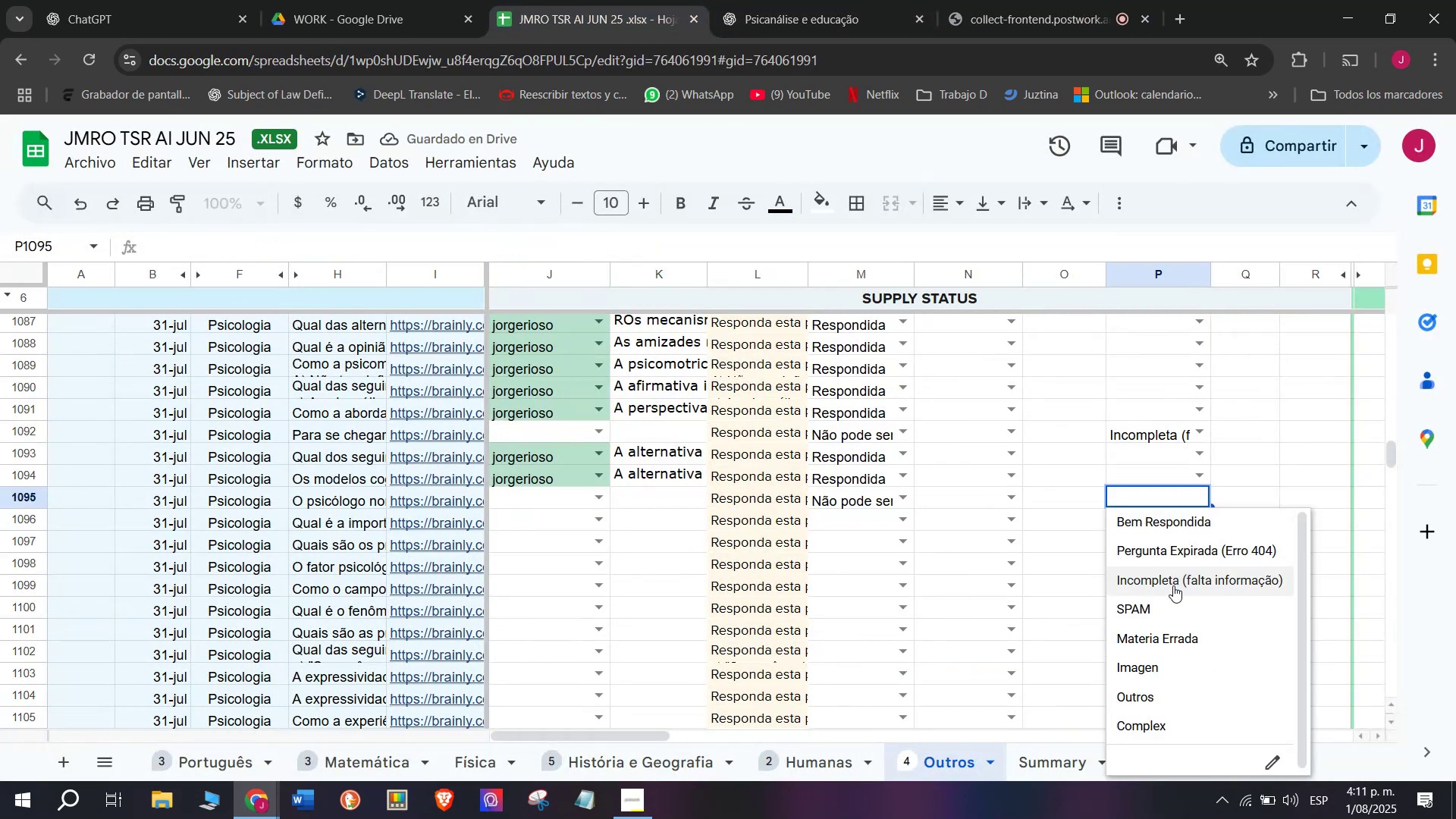 
left_click([1173, 585])
 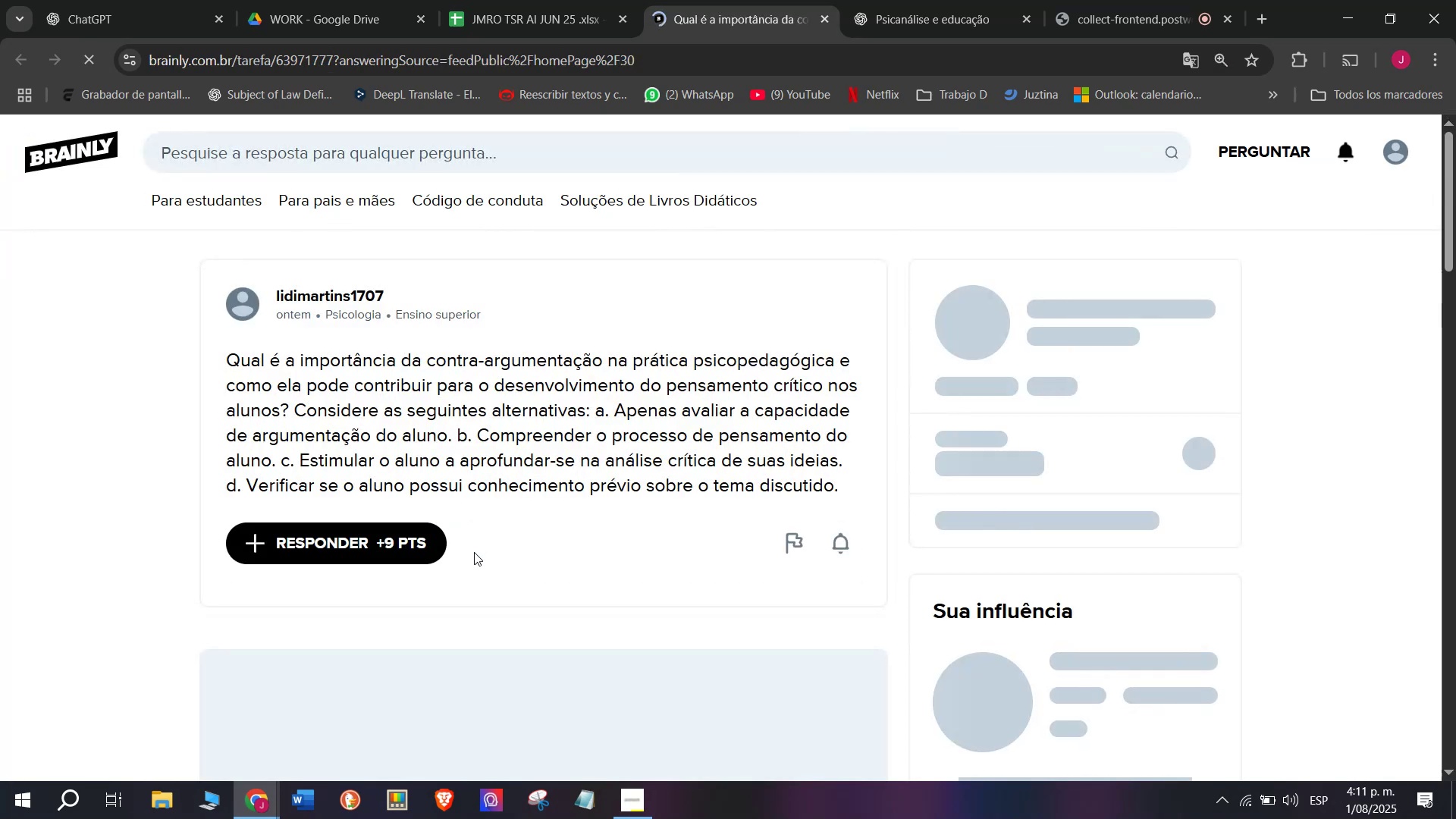 
wait(6.11)
 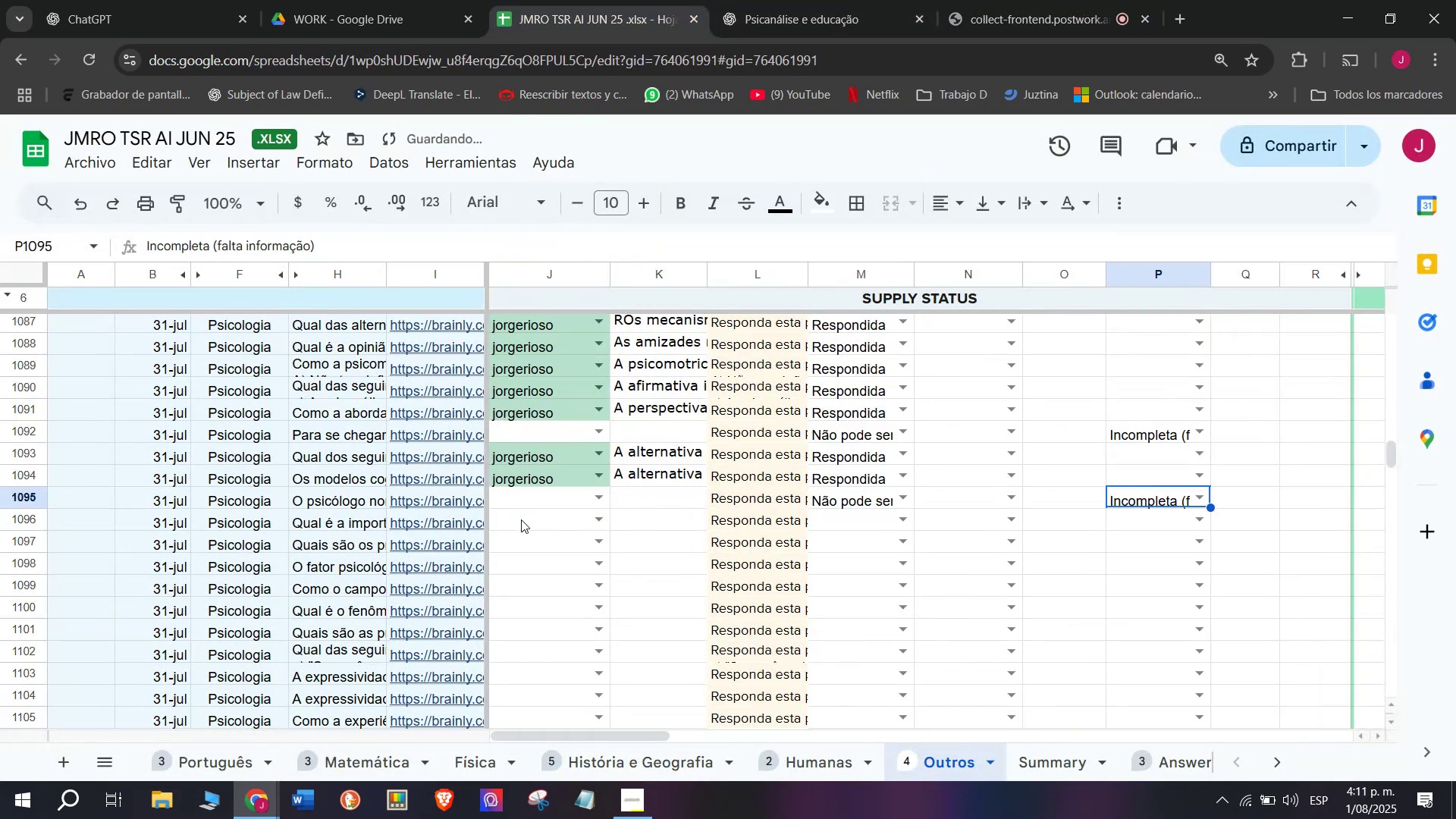 
left_click_drag(start_coordinate=[855, 485], to_coordinate=[221, 350])
 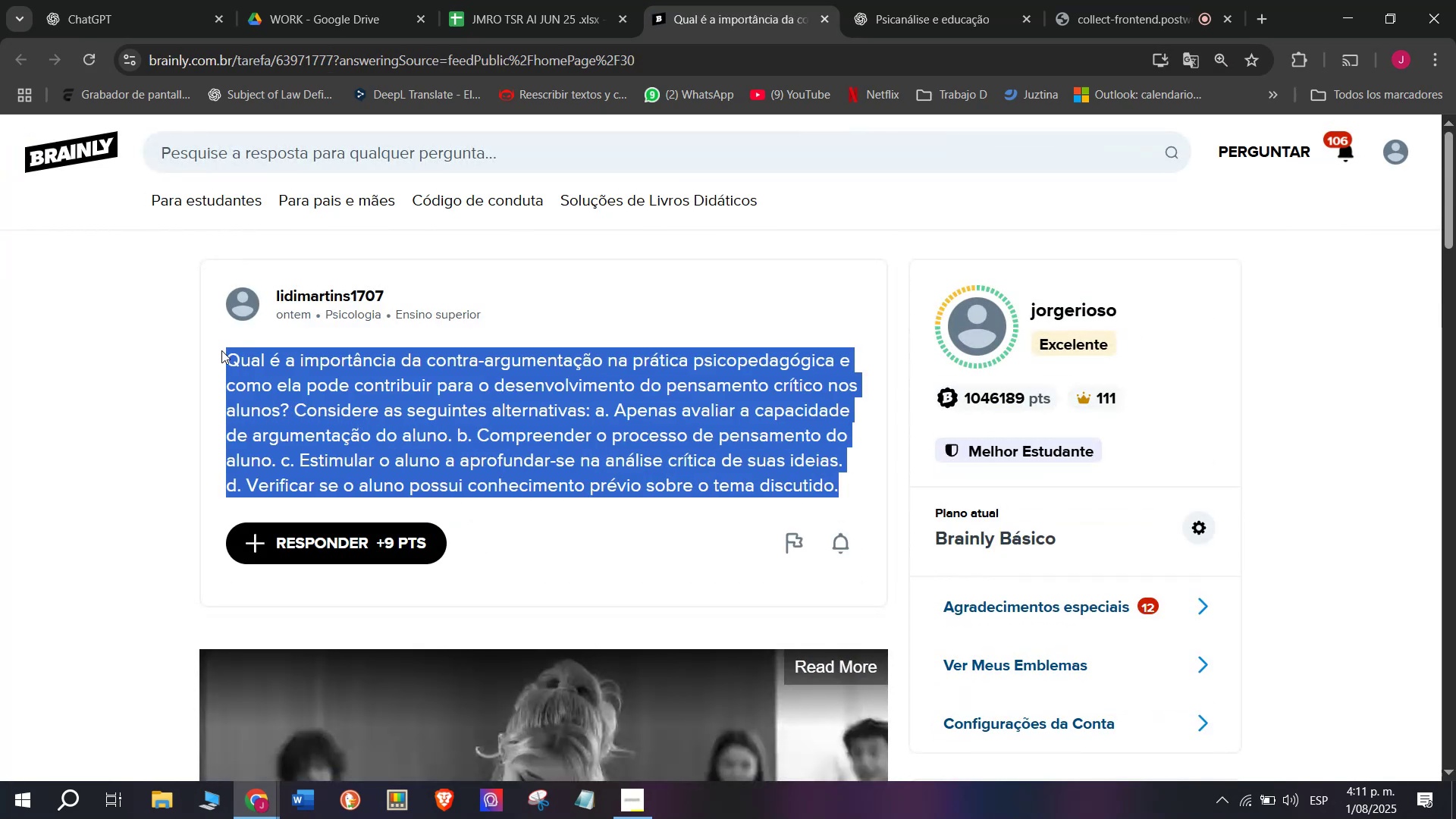 
key(Control+C)
 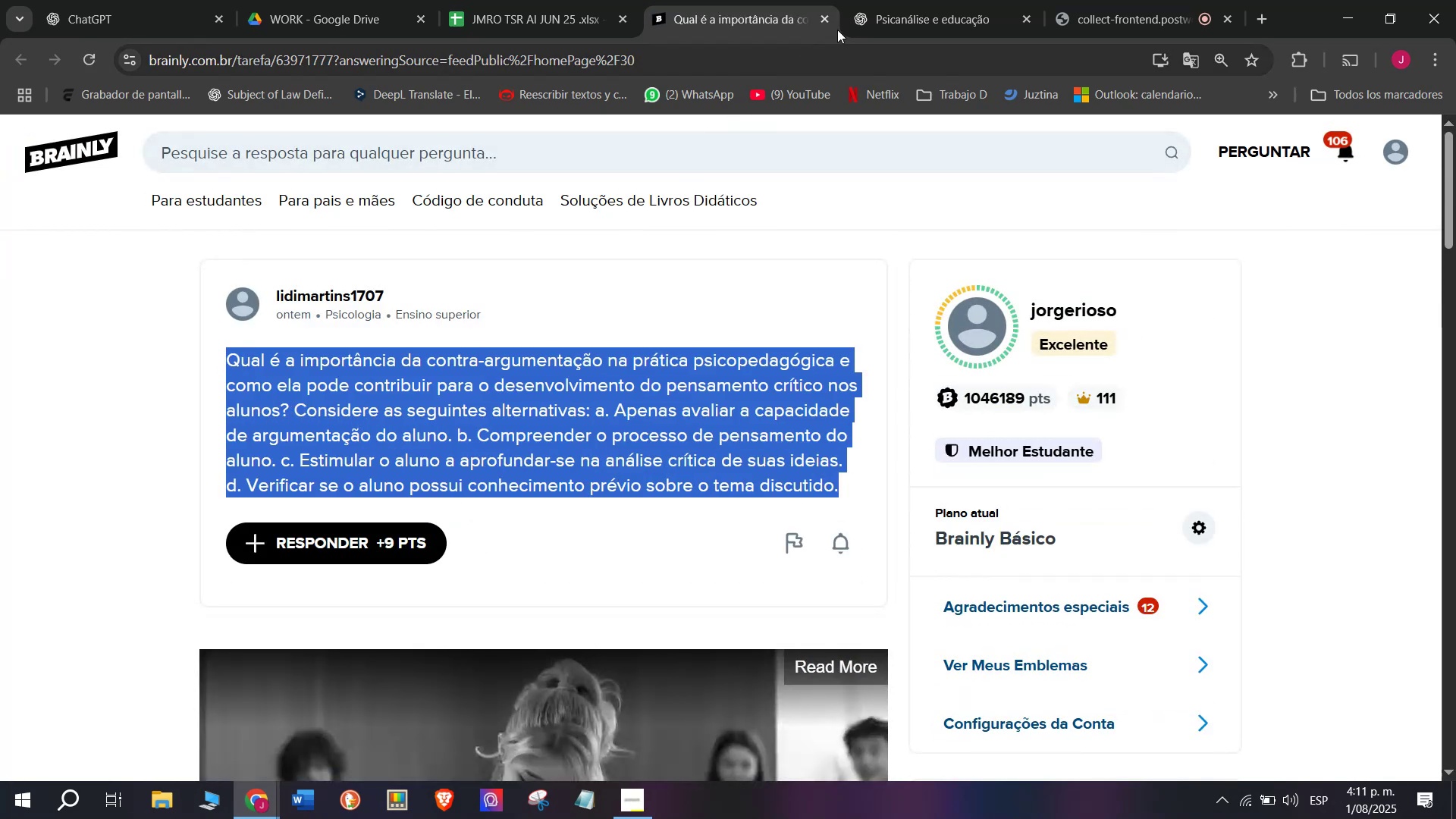 
left_click([914, 0])
 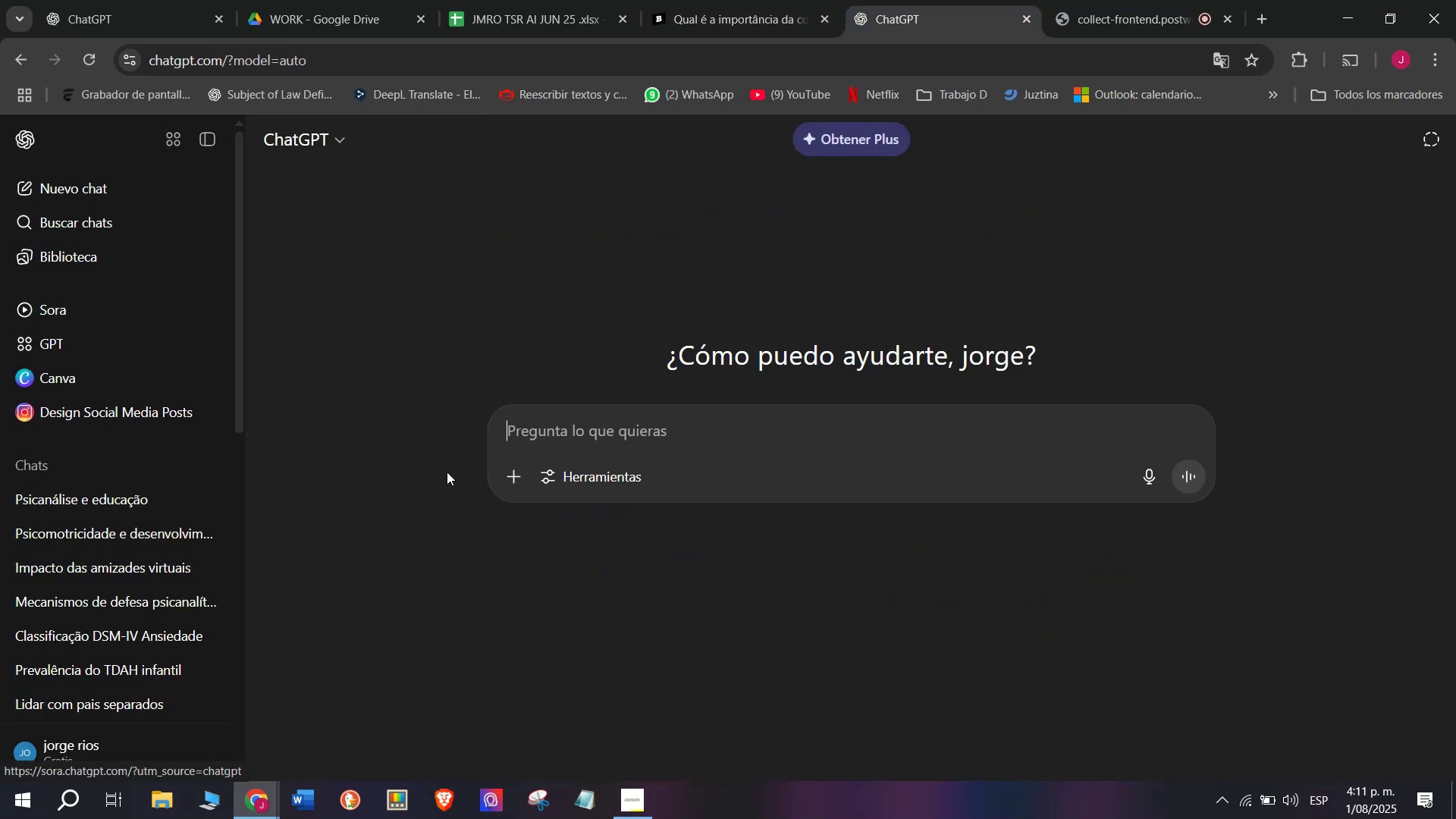 
key(Meta+V)
 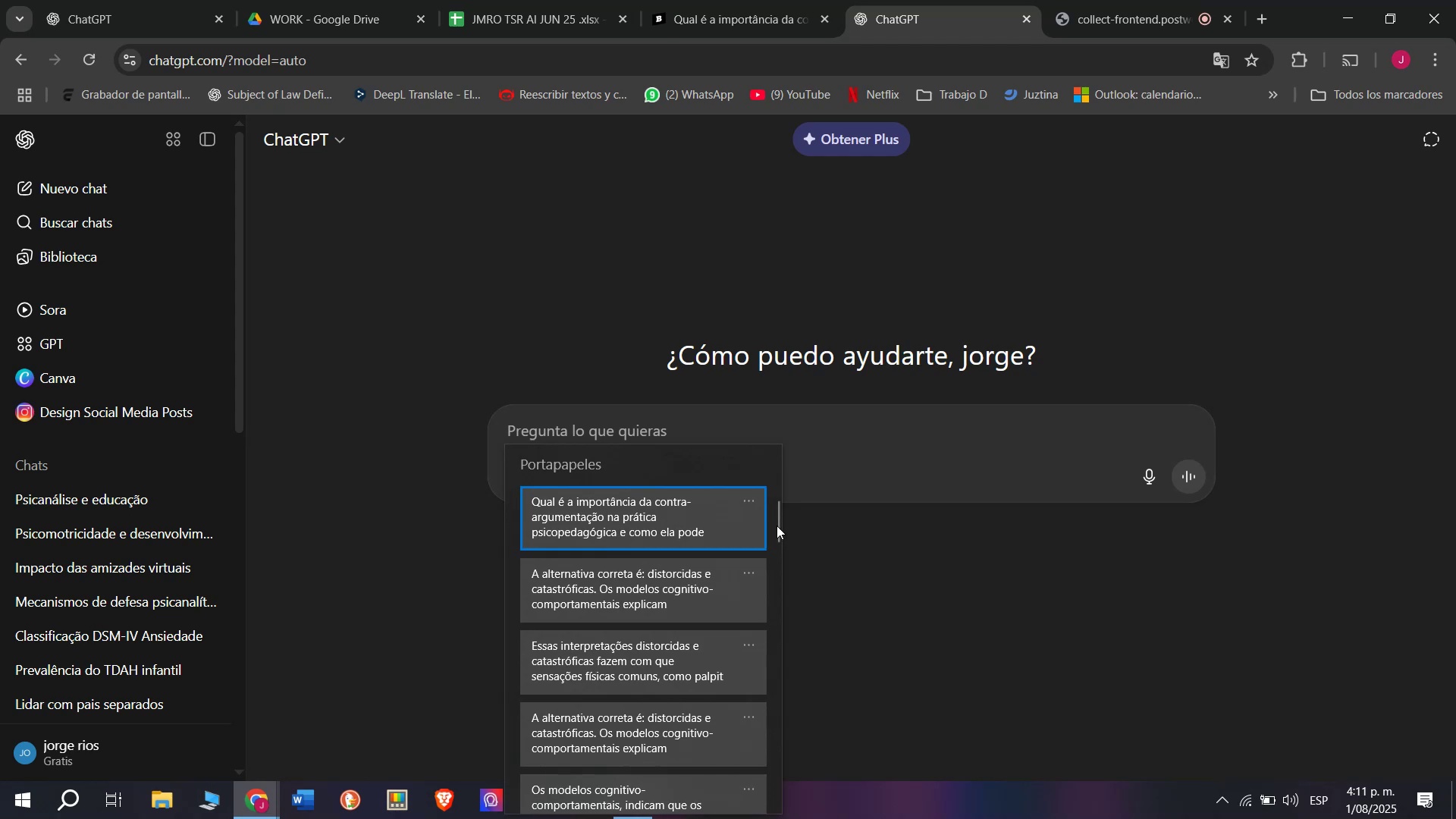 
left_click_drag(start_coordinate=[777, 525], to_coordinate=[802, 818])
 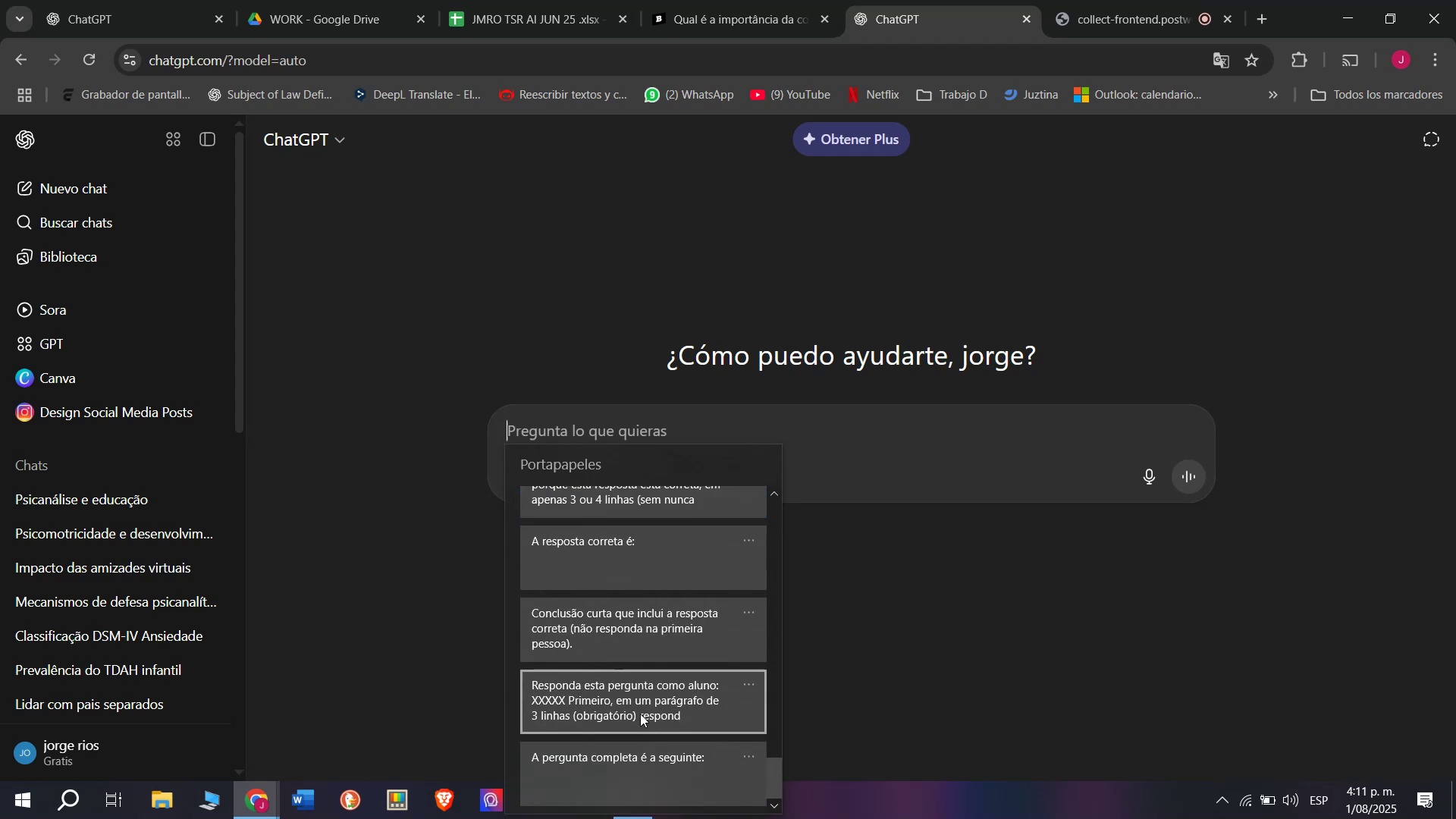 
key(Control+ControlLeft)
 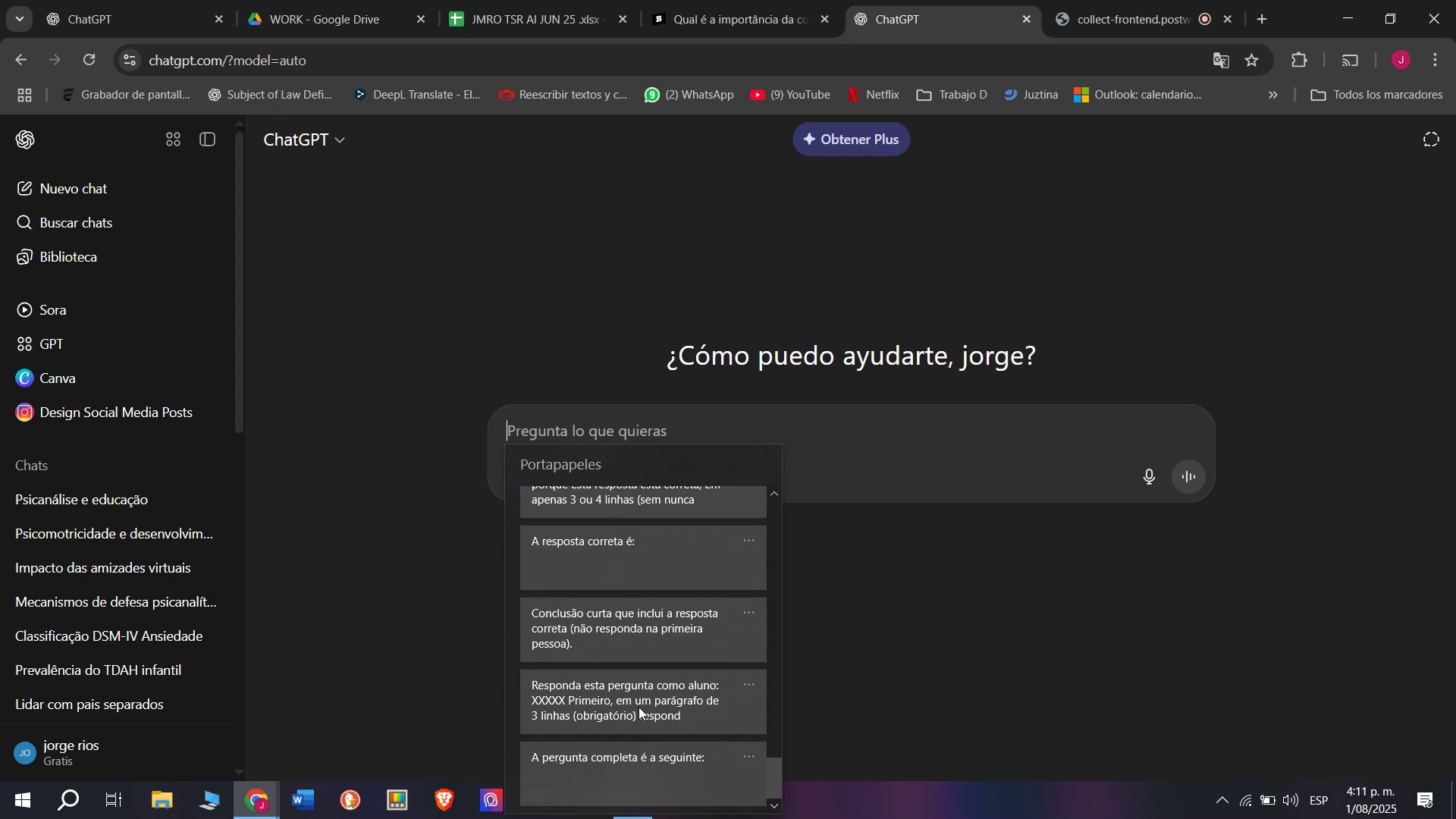 
key(Control+V)
 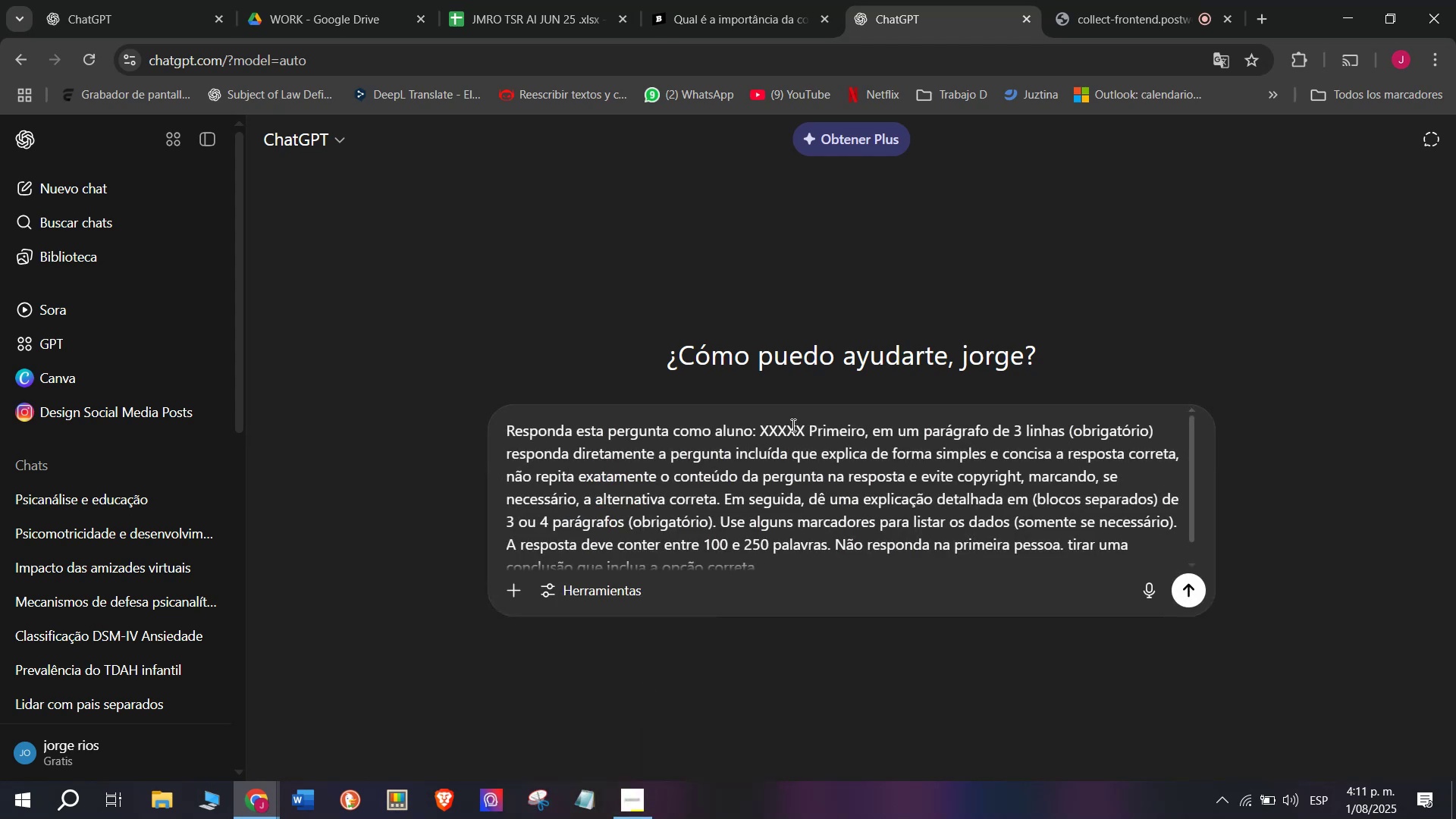 
left_click_drag(start_coordinate=[804, 426], to_coordinate=[760, 426])
 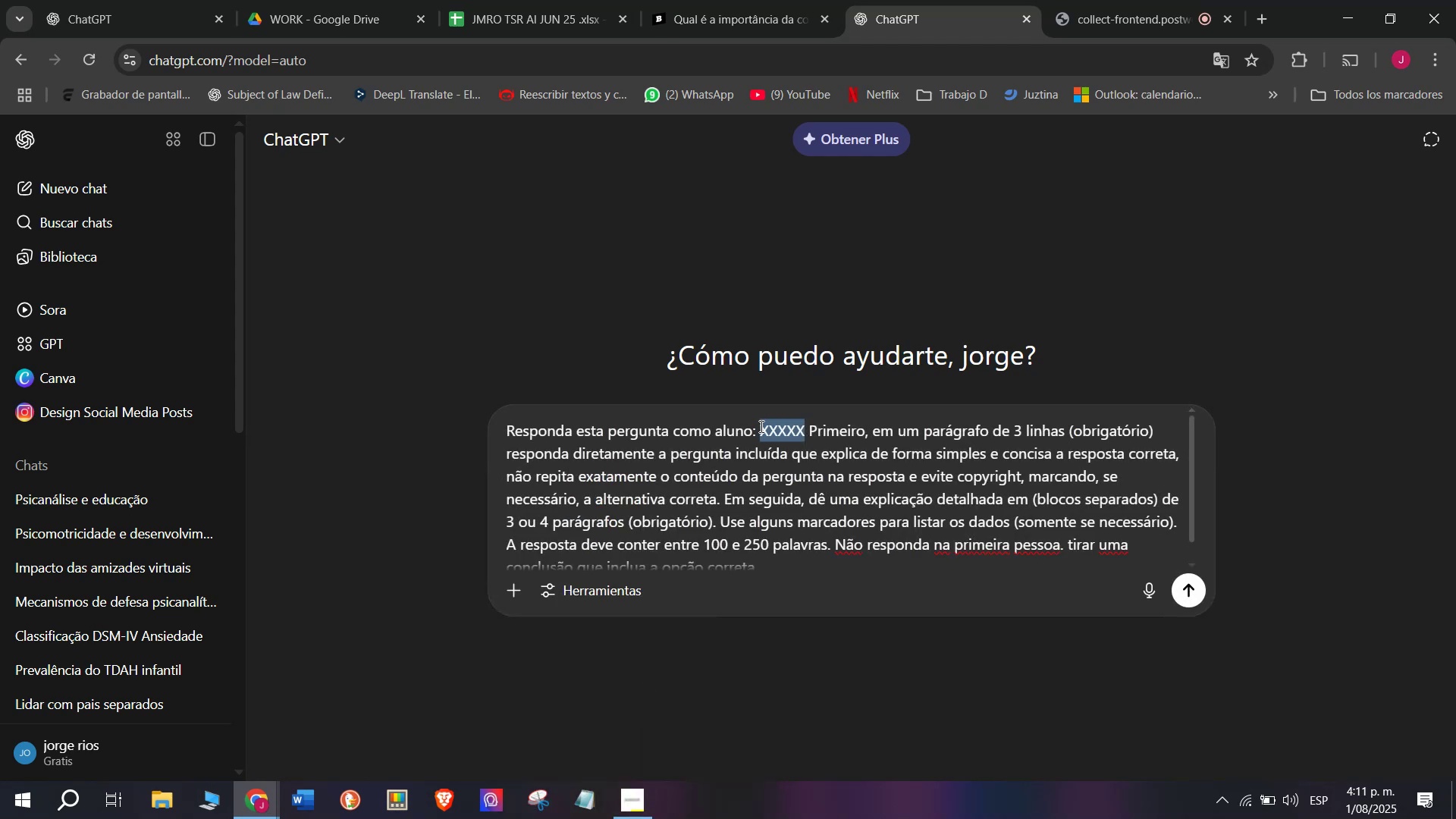 
key(Meta+MetaLeft)
 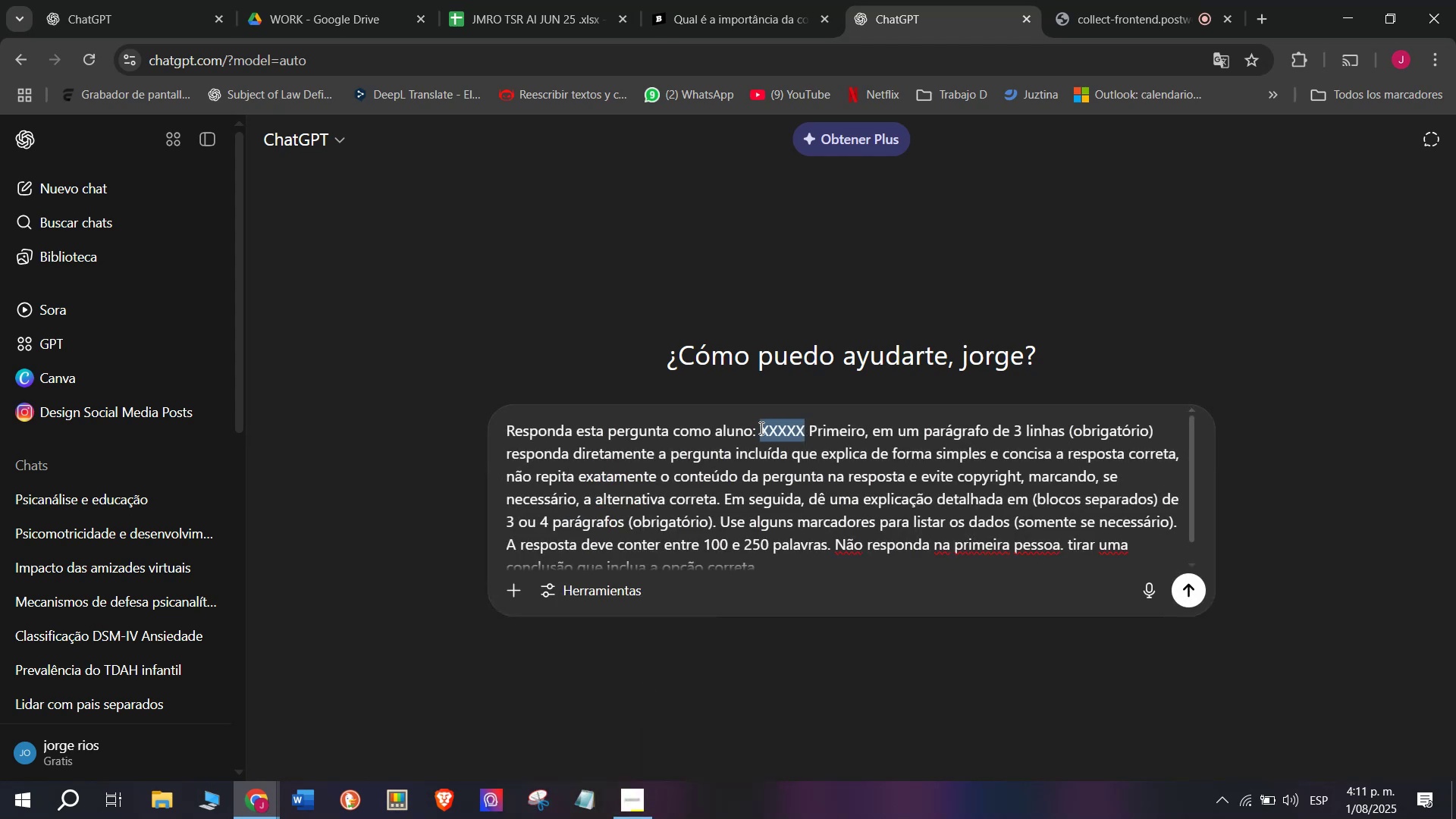 
key(Meta+V)
 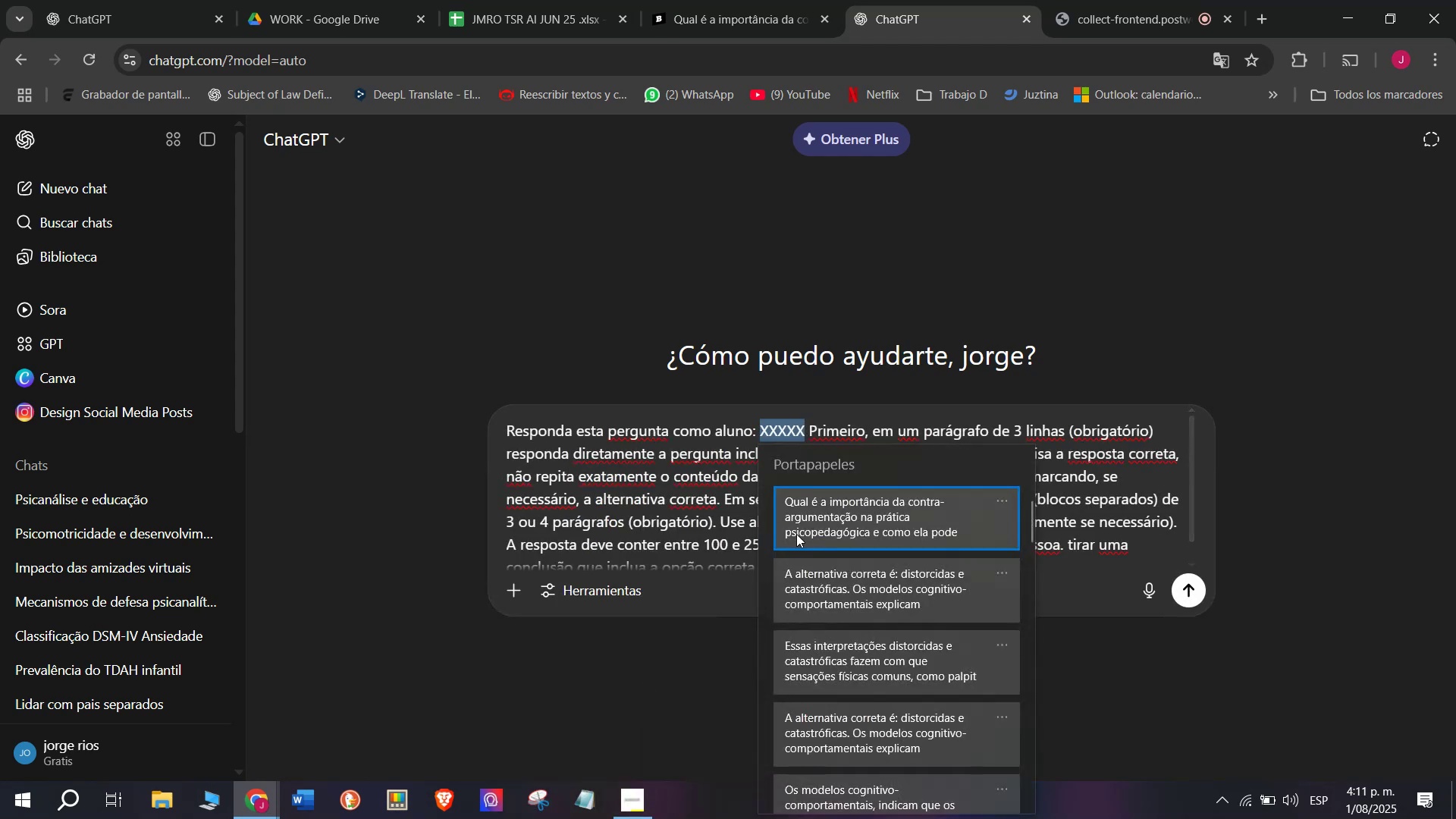 
key(Control+ControlLeft)
 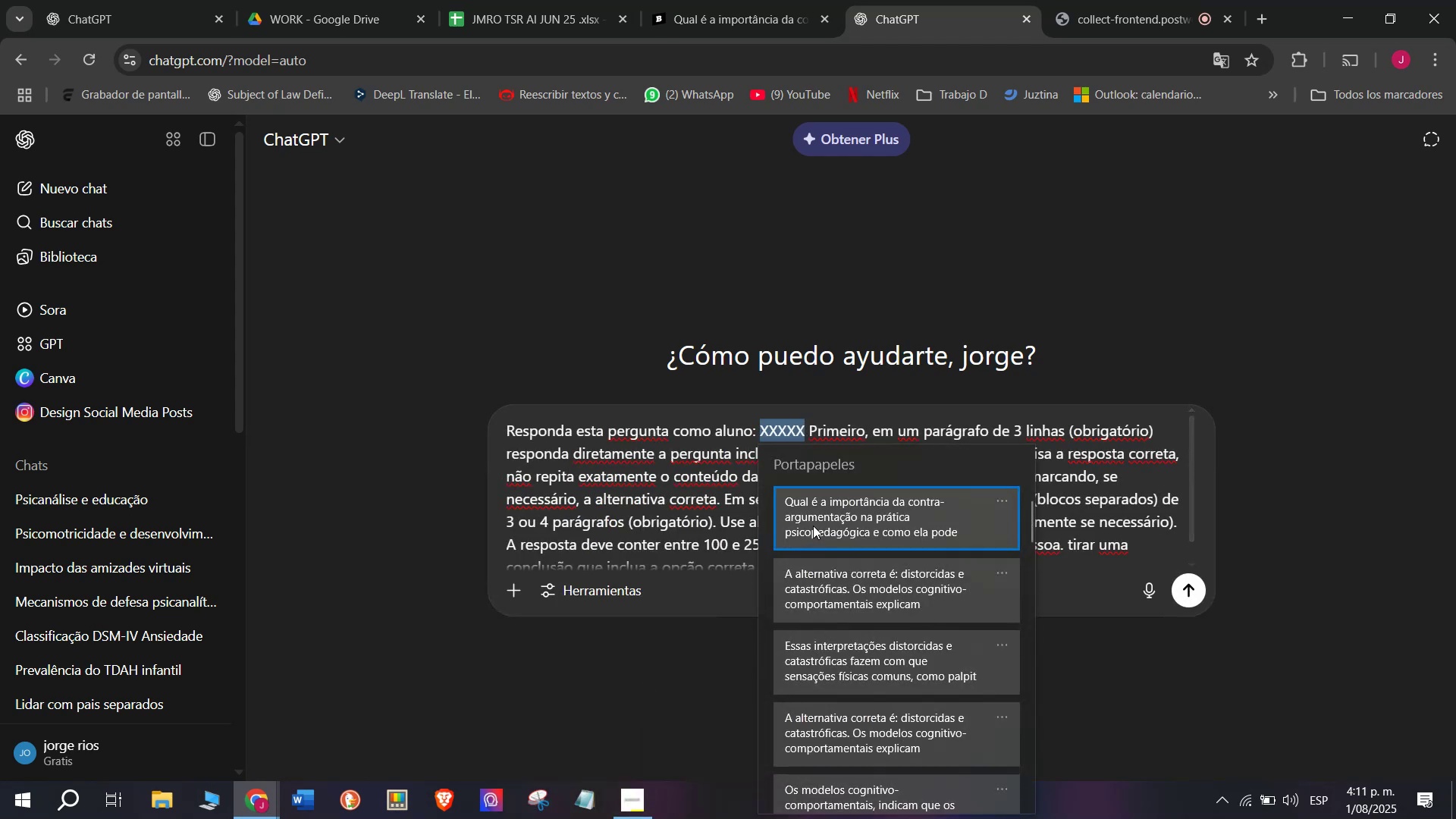 
key(Control+V)
 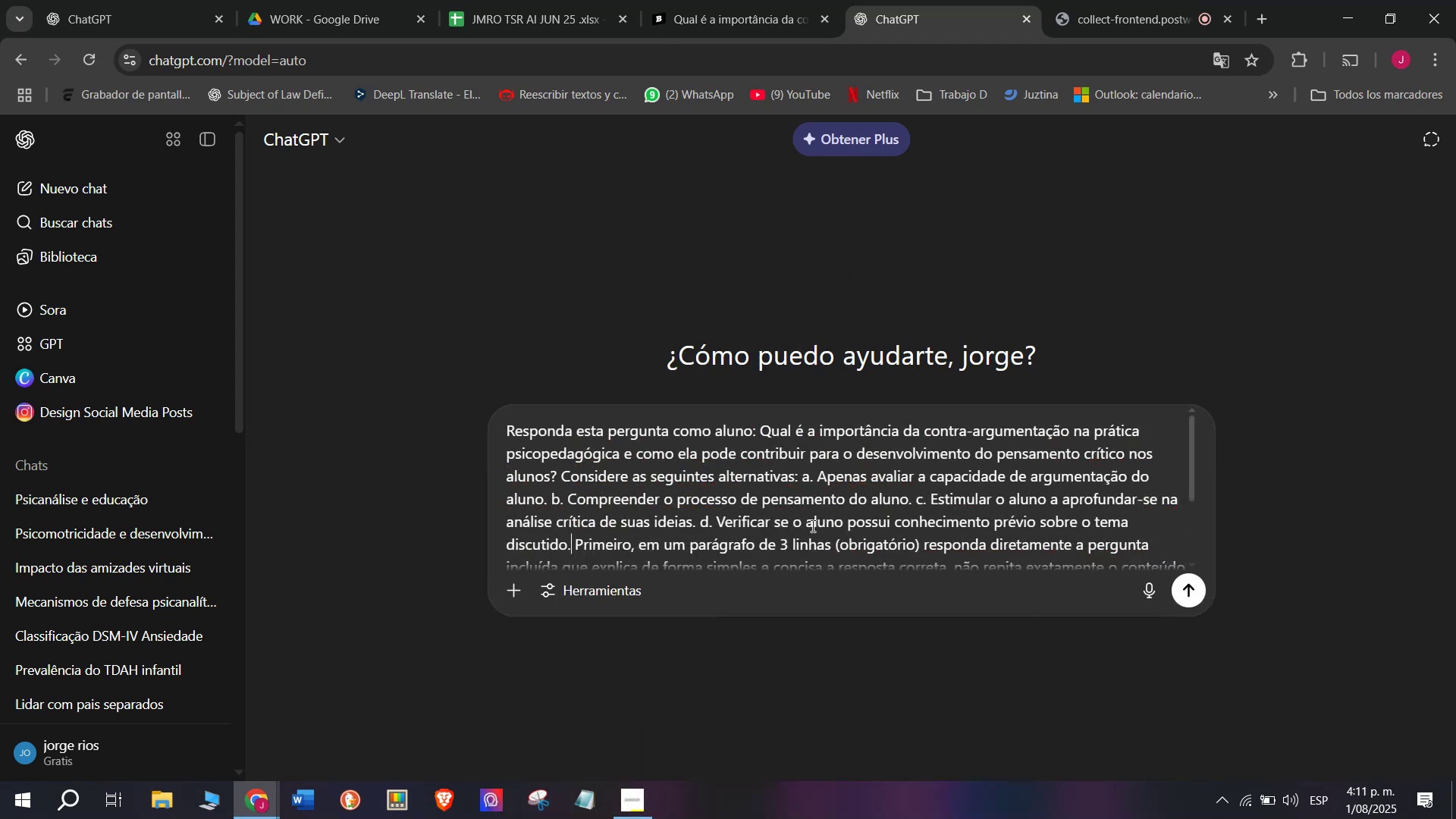 
key(Enter)
 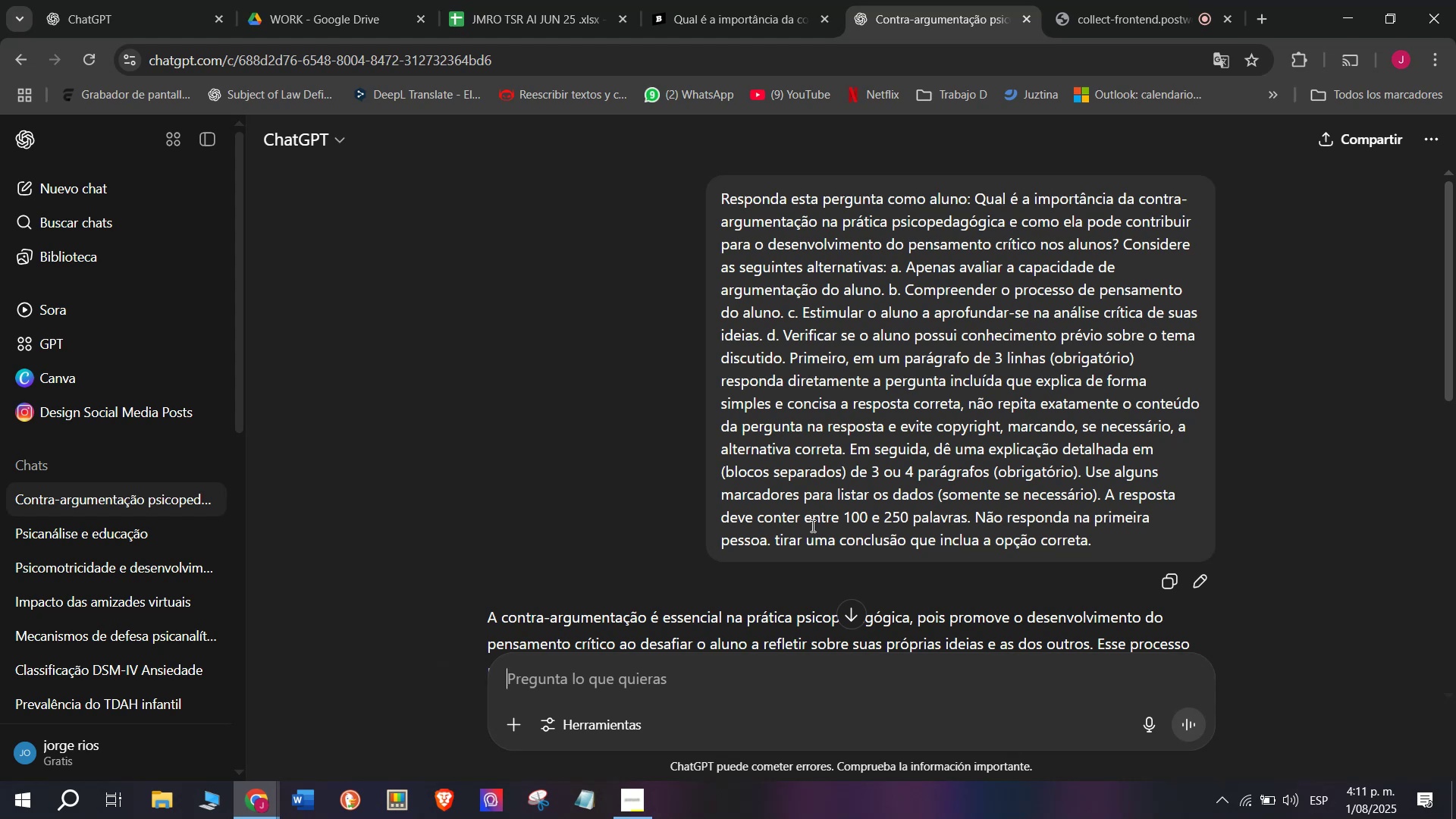 
wait(30.57)
 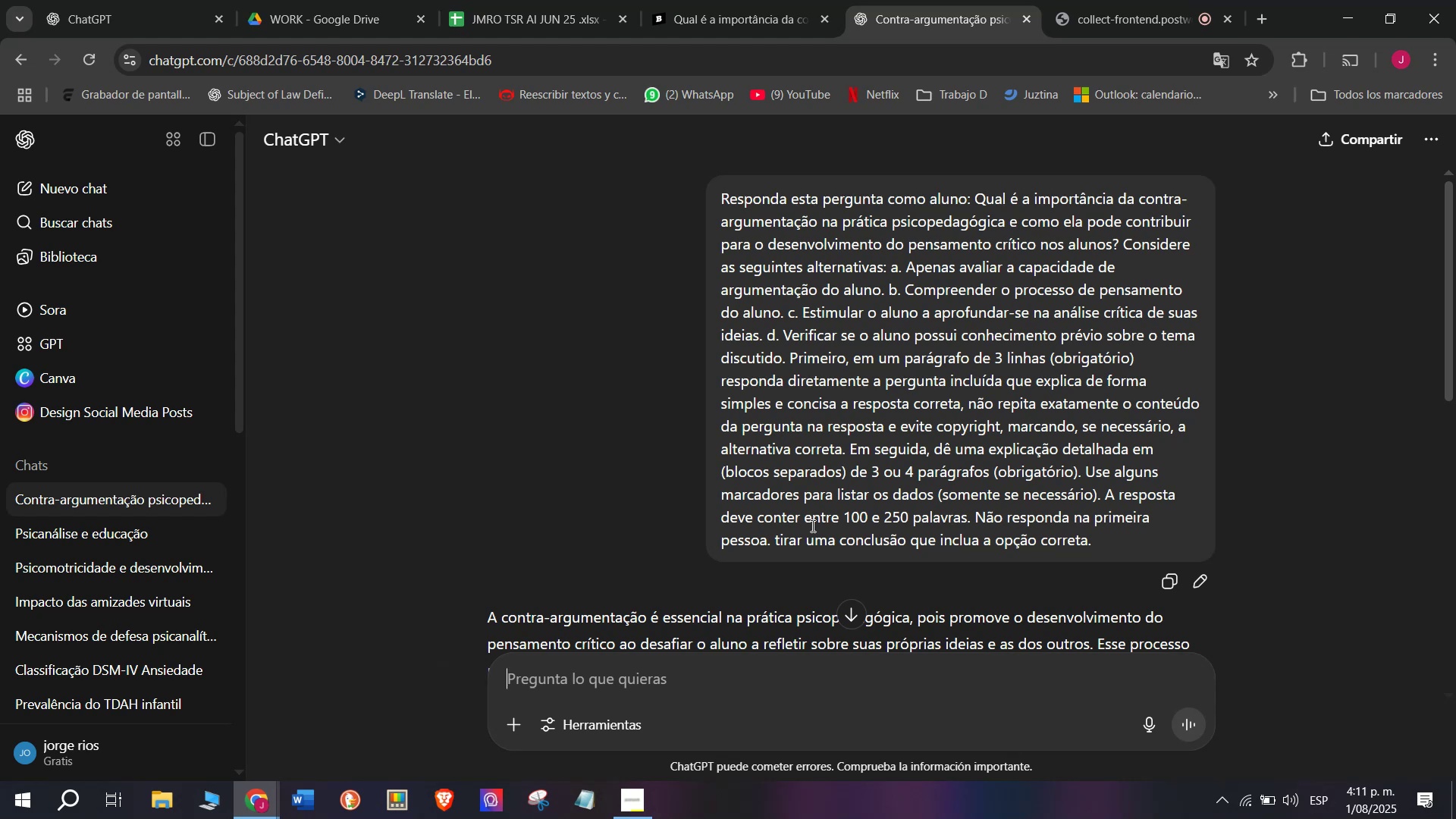 
scroll: coordinate [612, 440], scroll_direction: down, amount: 1.0
 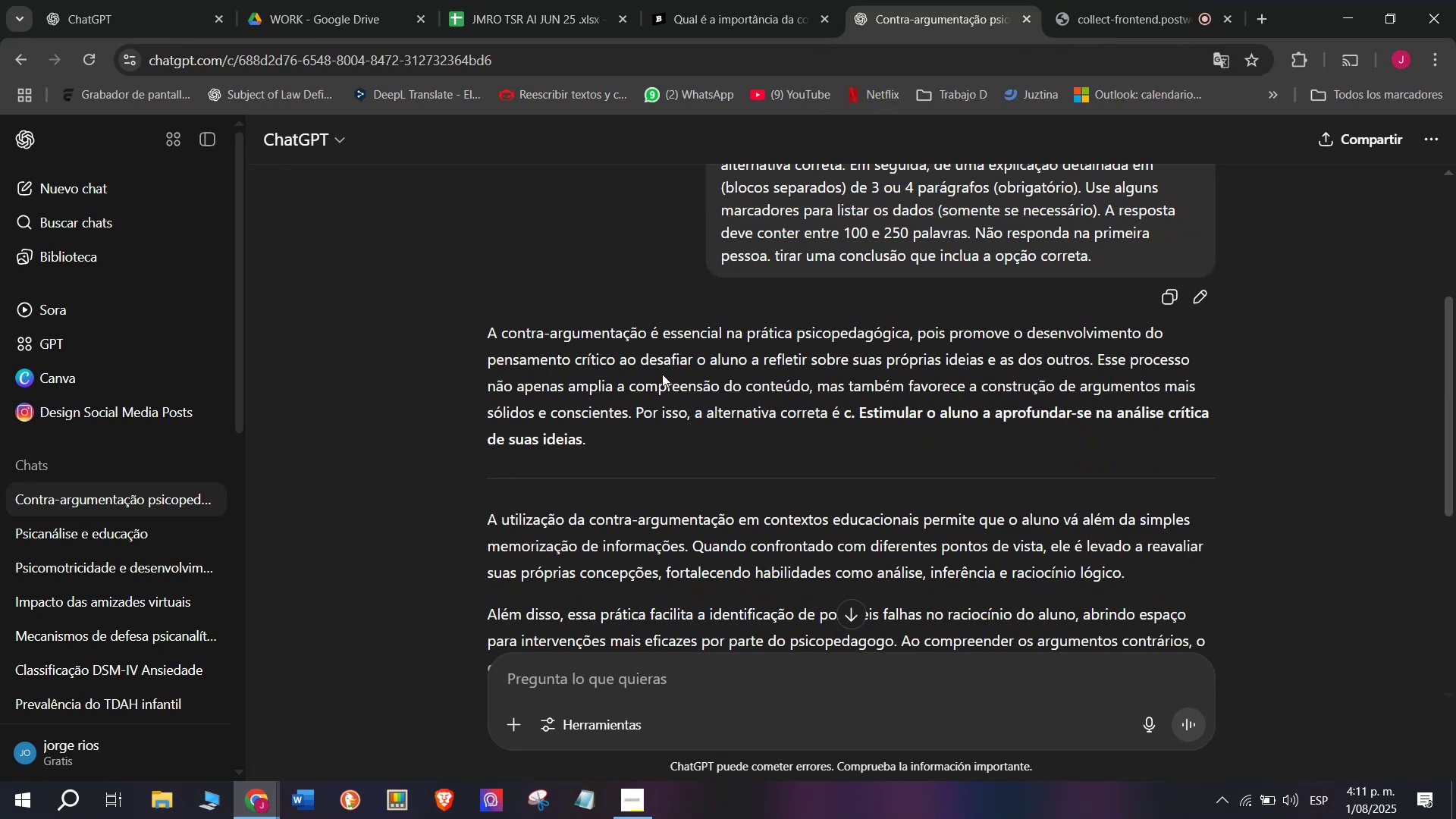 
left_click_drag(start_coordinate=[634, 415], to_coordinate=[476, 330])
 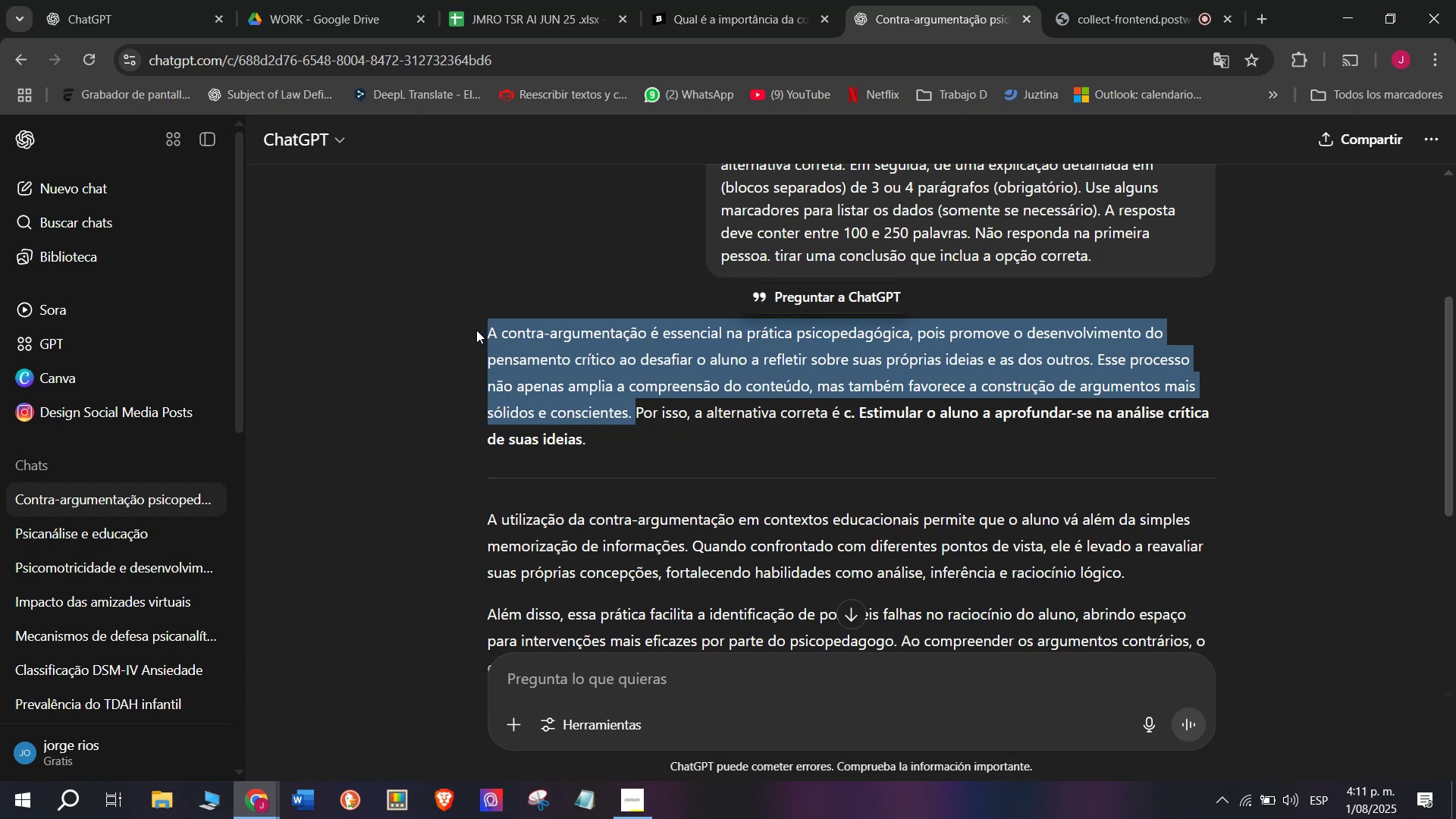 
key(Control+C)
 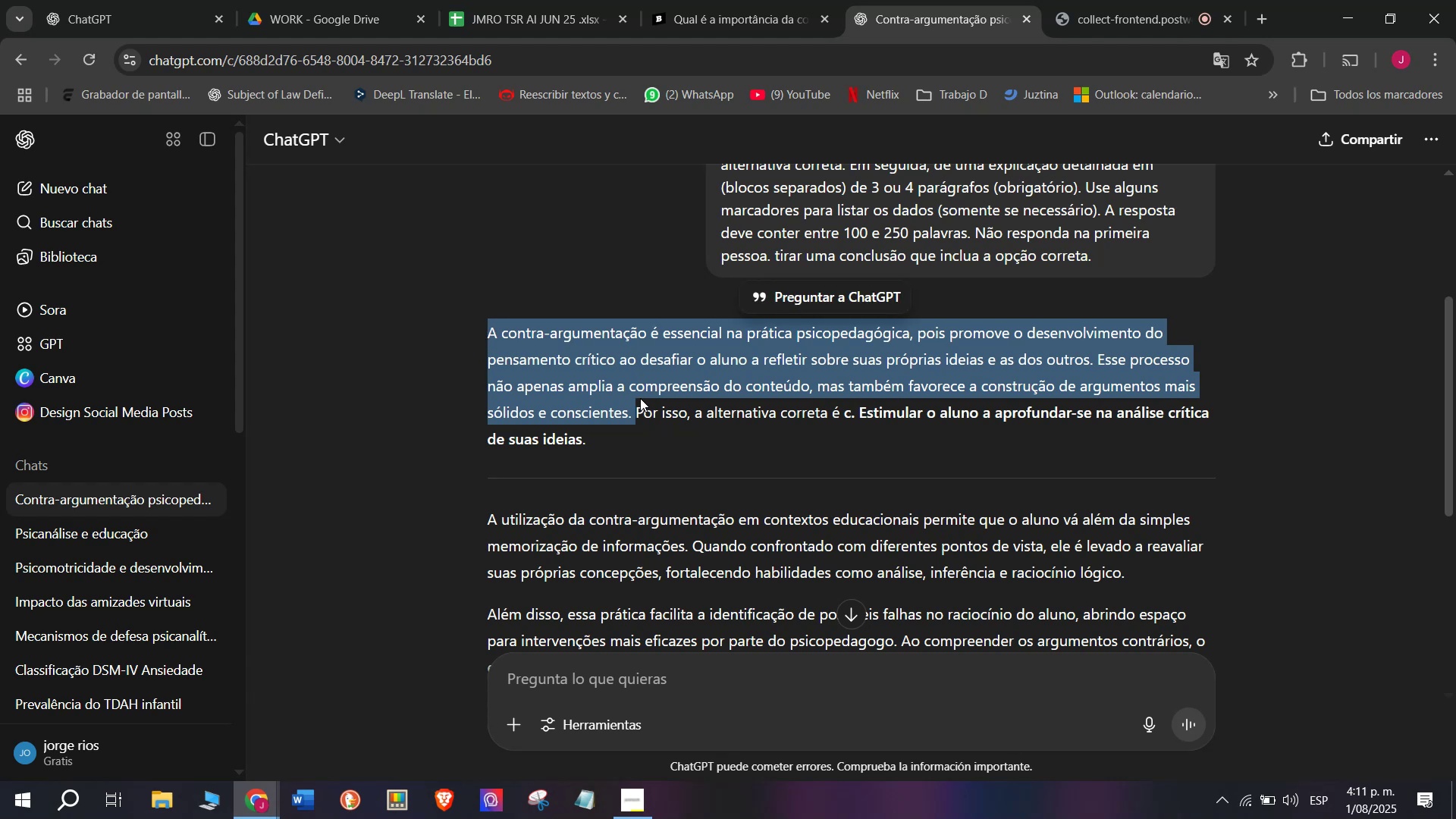 
scroll: coordinate [640, 398], scroll_direction: down, amount: 1.0
 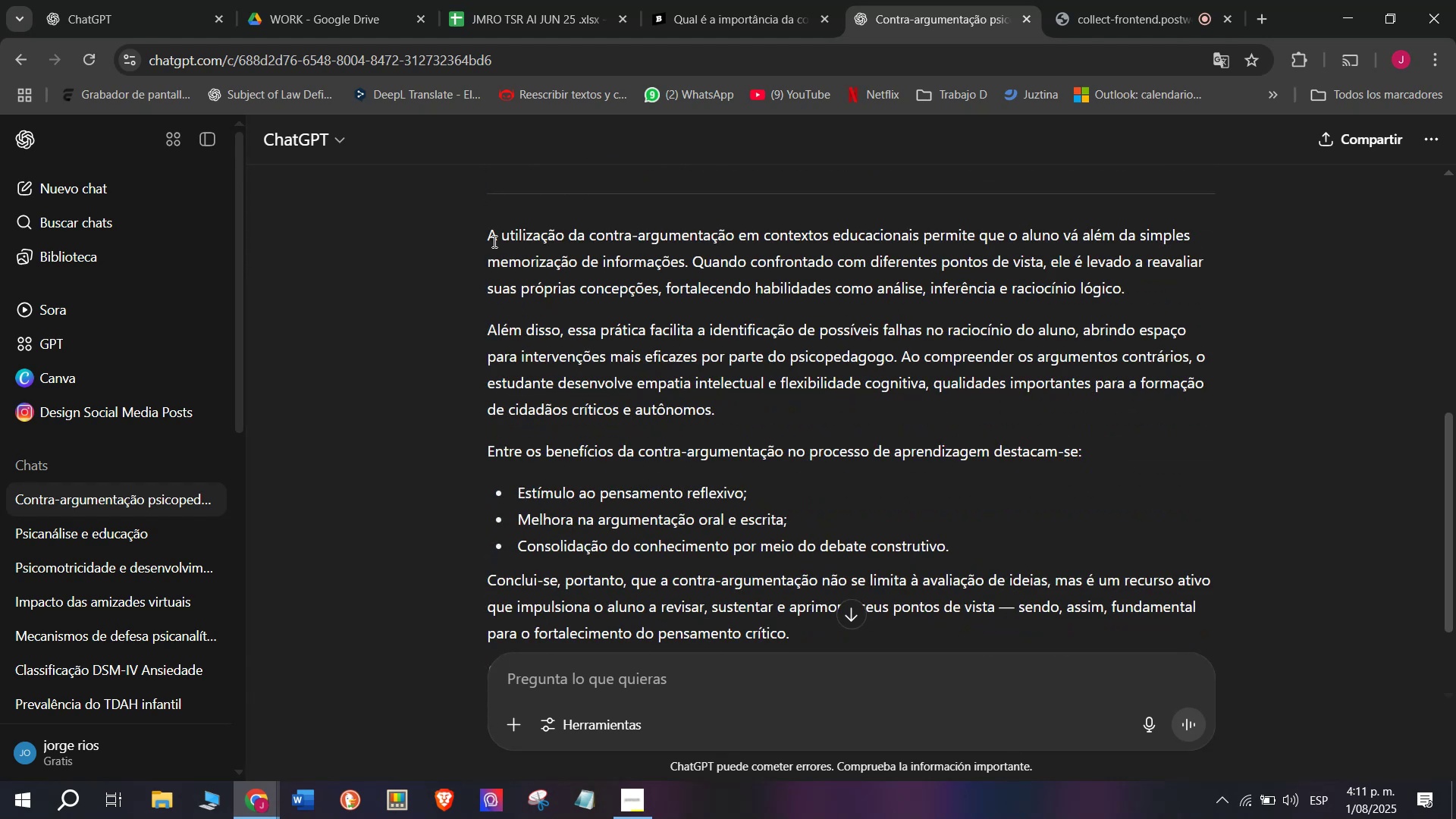 
left_click_drag(start_coordinate=[485, 228], to_coordinate=[724, 401])
 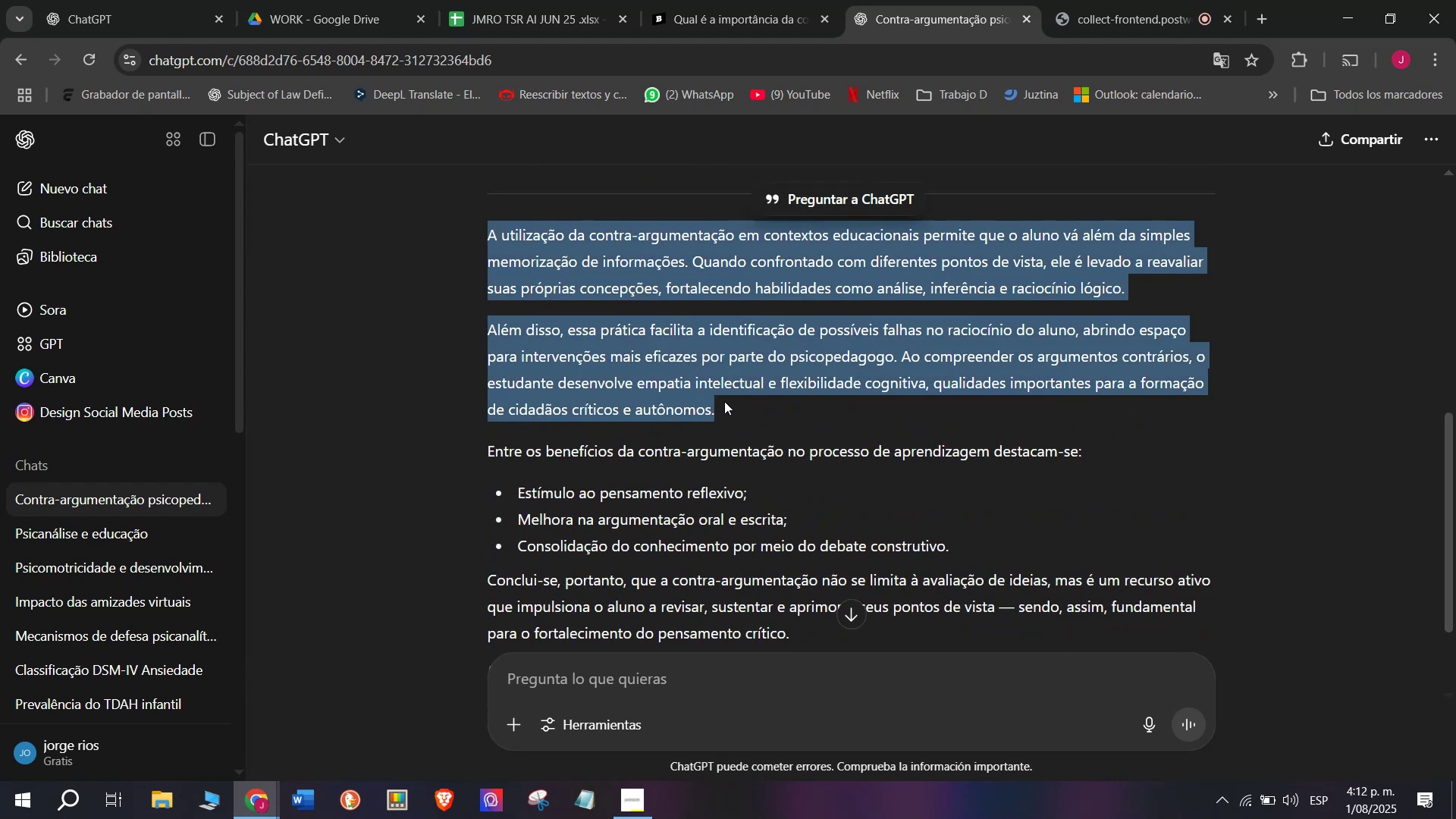 
key(Control+C)
 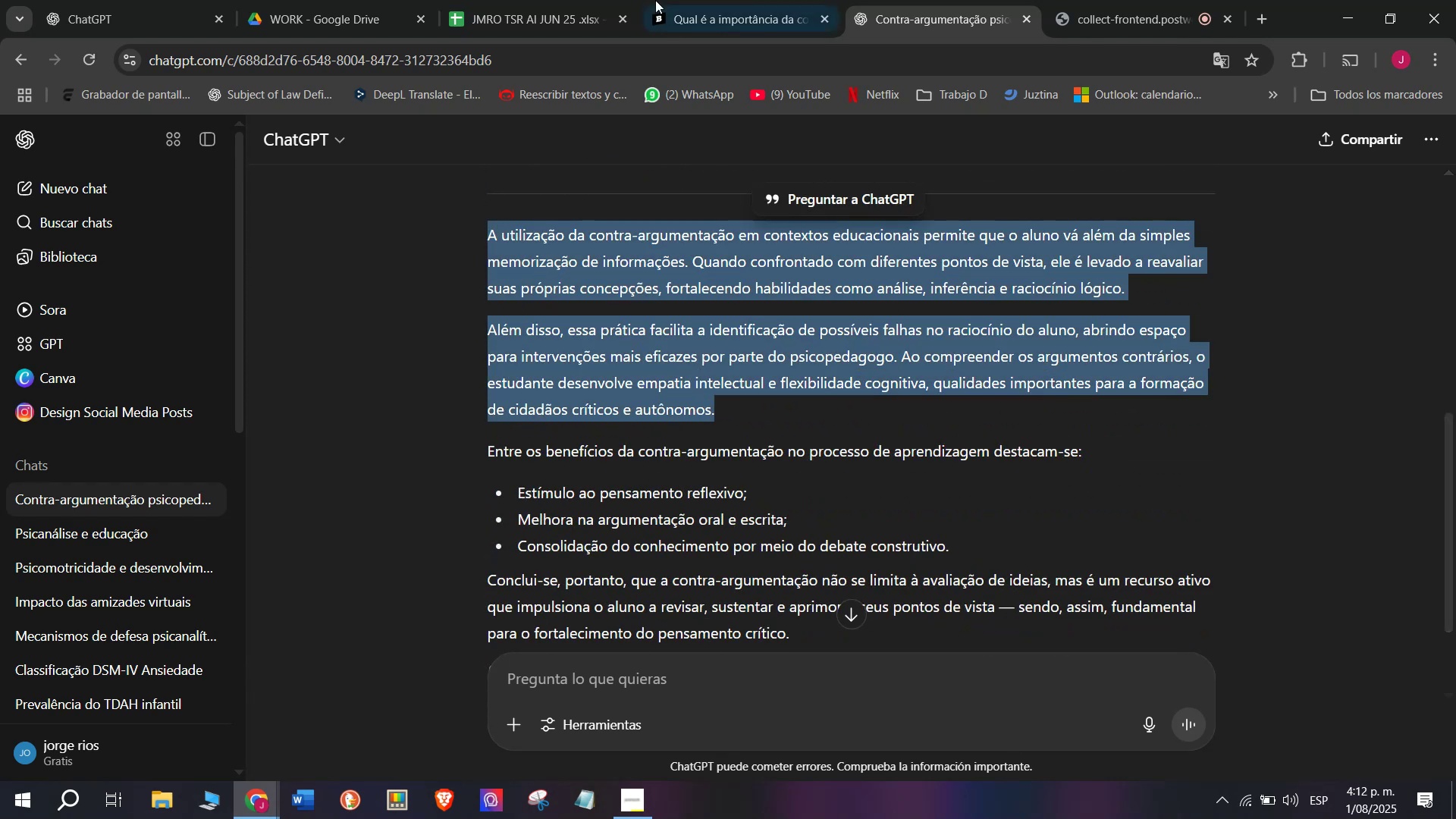 
left_click([709, 0])
 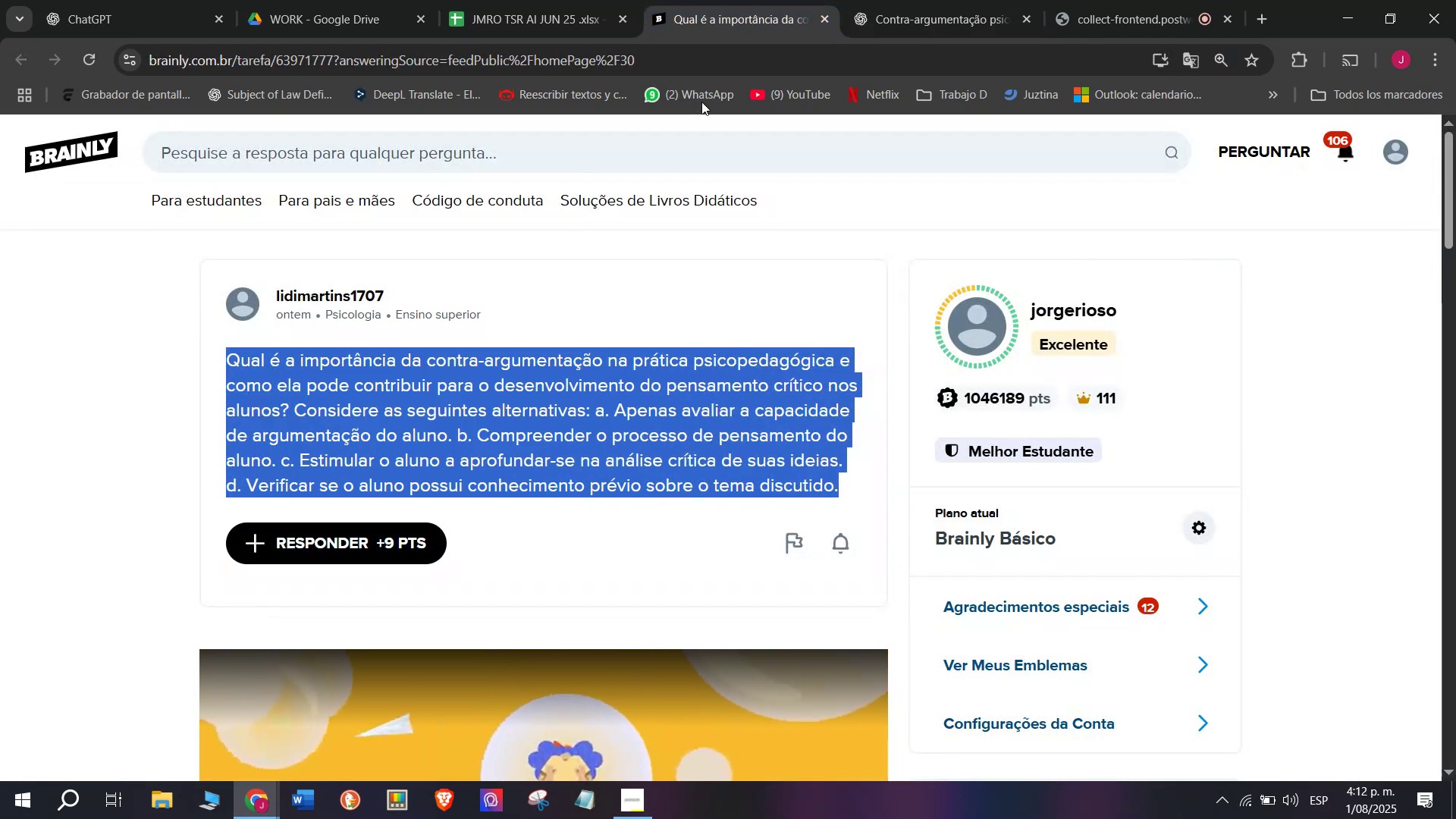 
left_click([940, 0])
 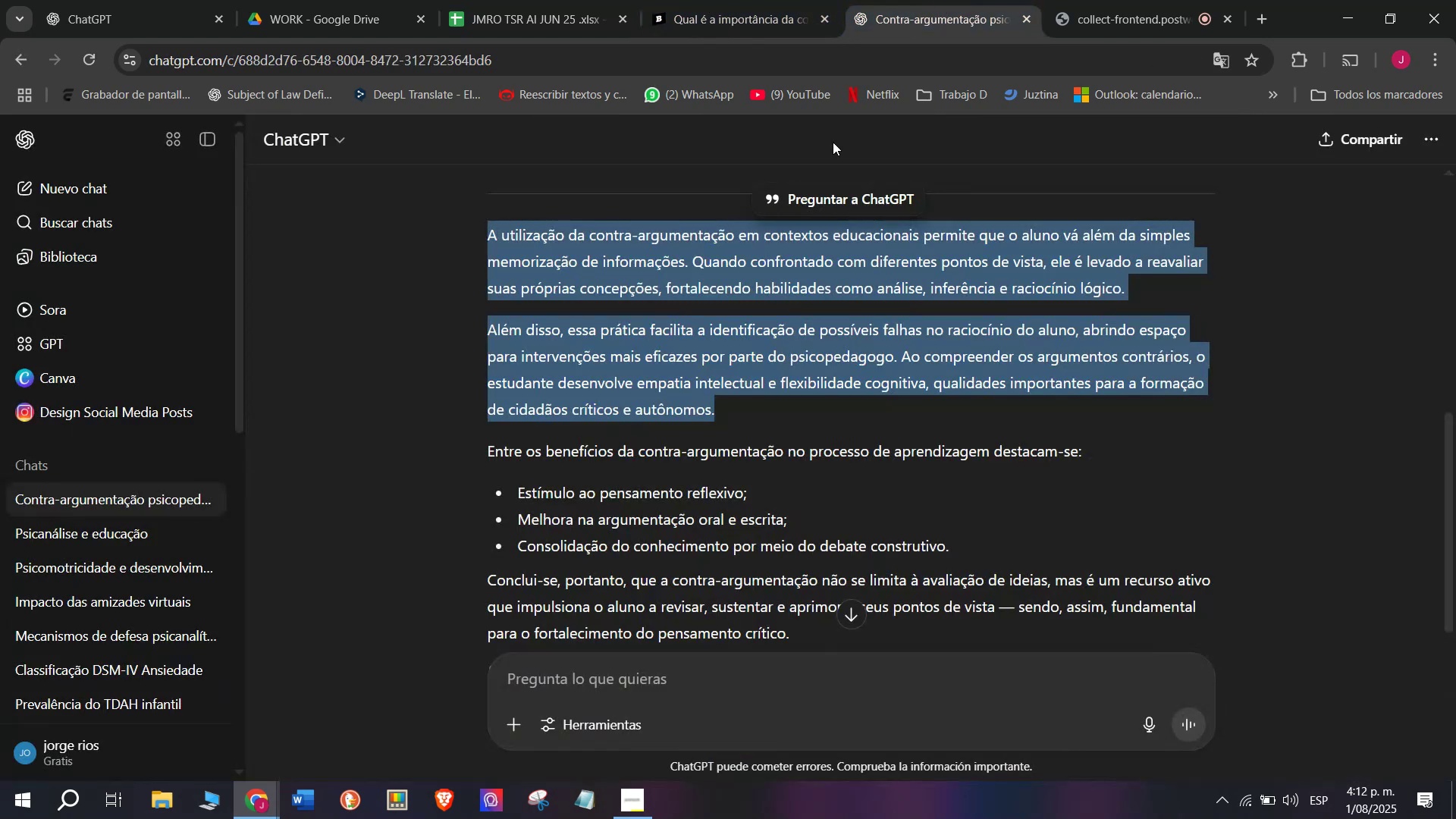 
scroll: coordinate [738, 413], scroll_direction: up, amount: 1.0
 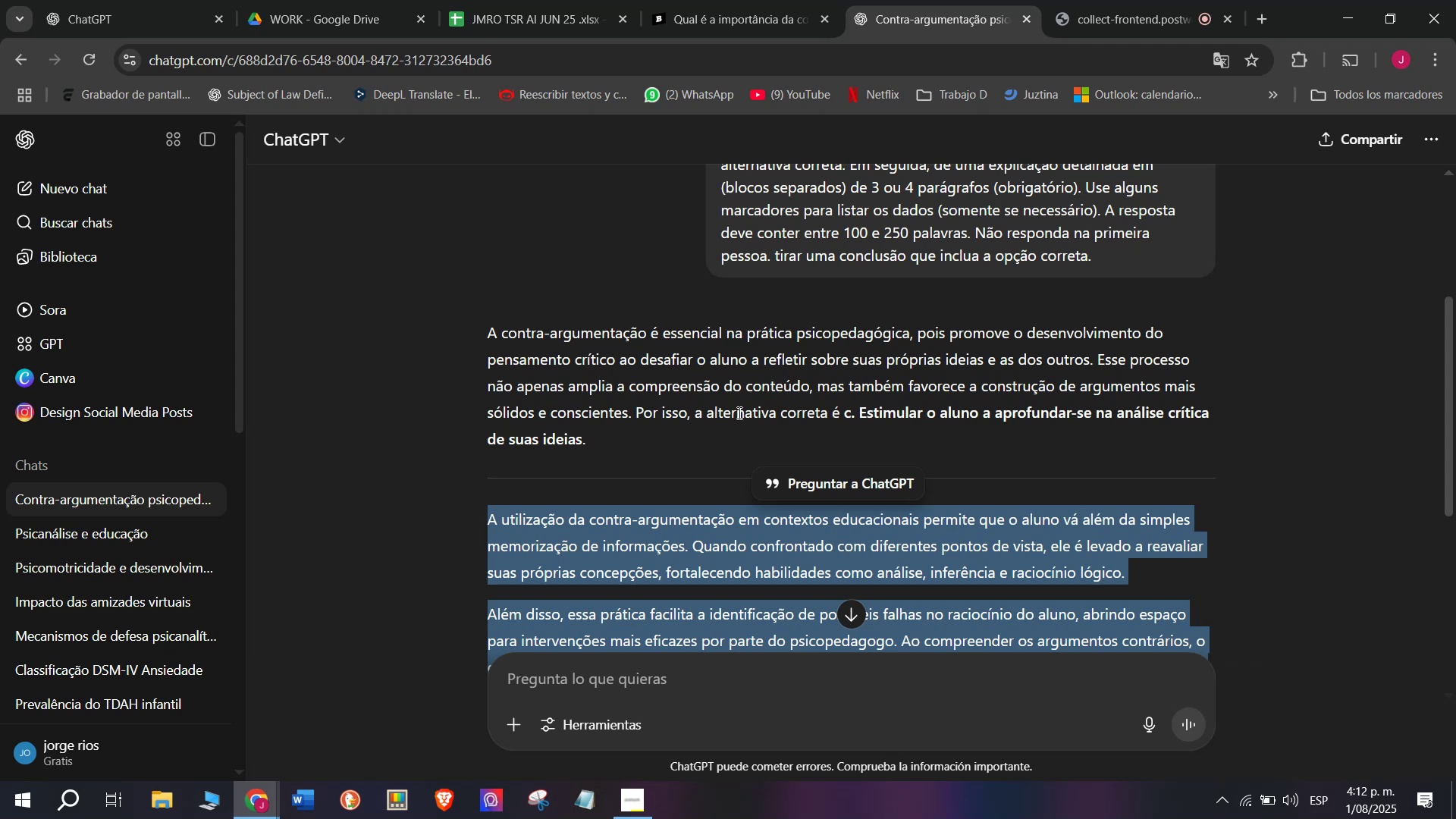 
wait(7.01)
 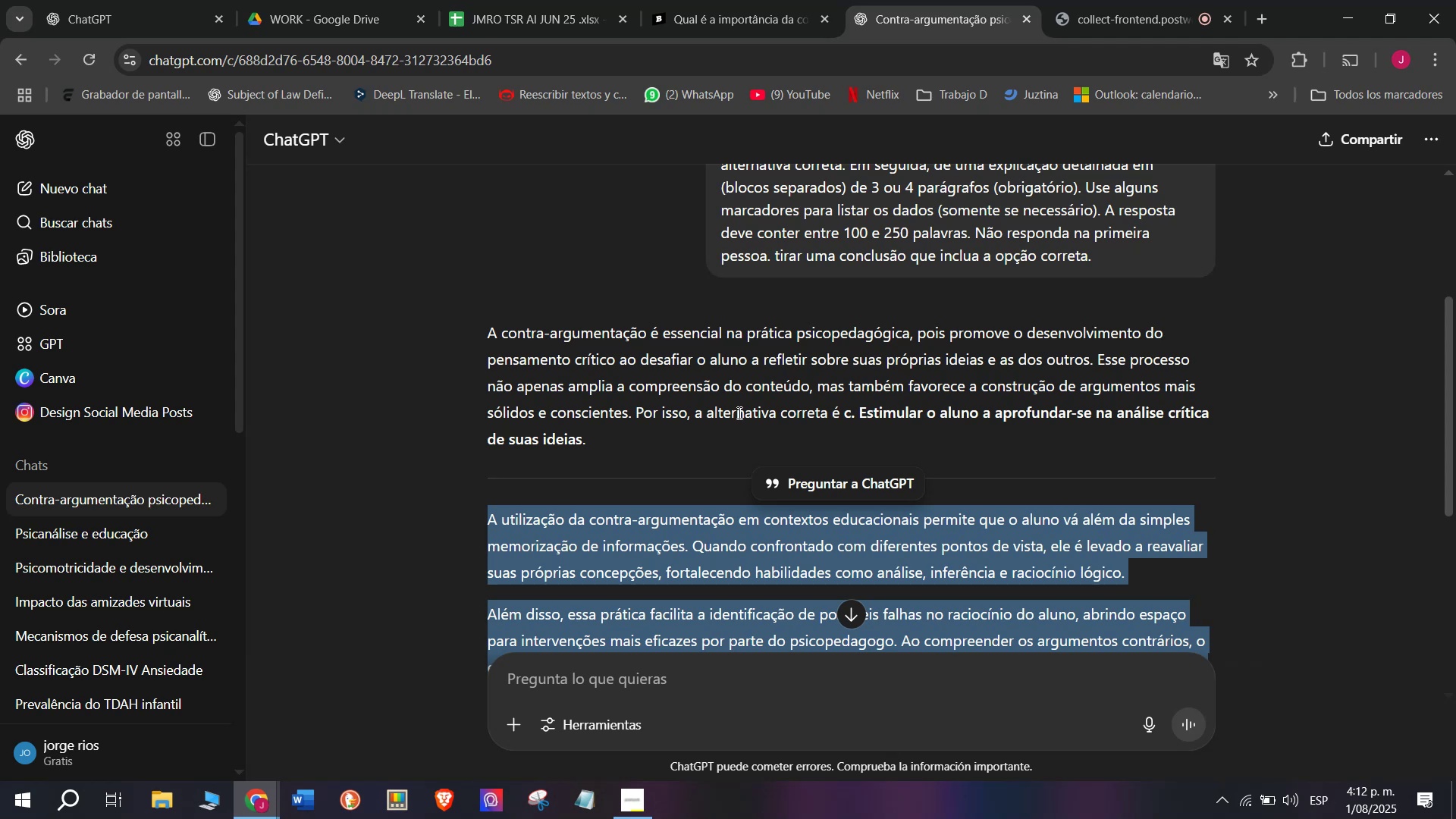 
scroll: coordinate [872, 271], scroll_direction: up, amount: 1.0
 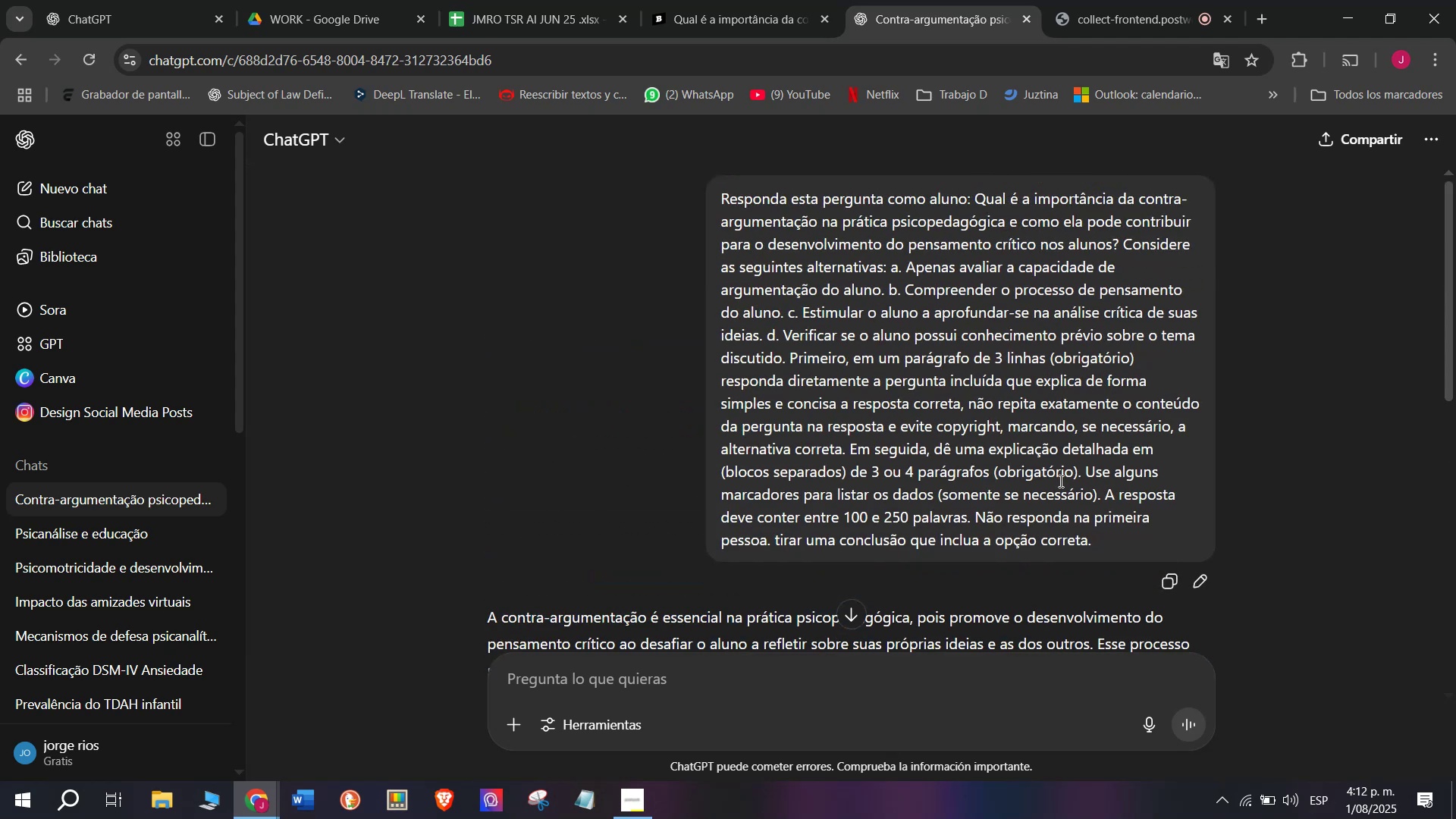 
left_click_drag(start_coordinate=[1097, 535], to_coordinate=[699, 196])
 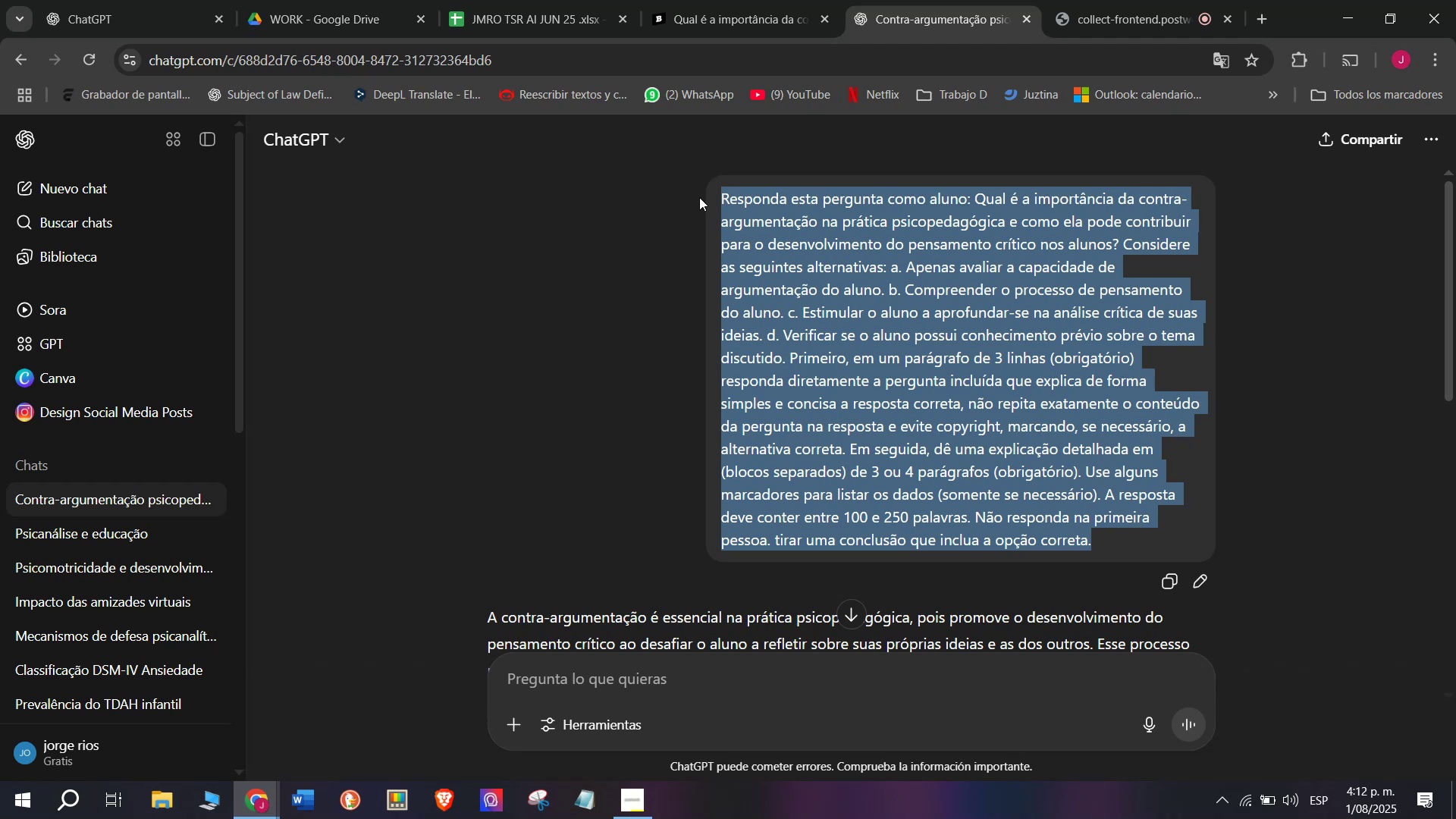 
key(Control+C)
 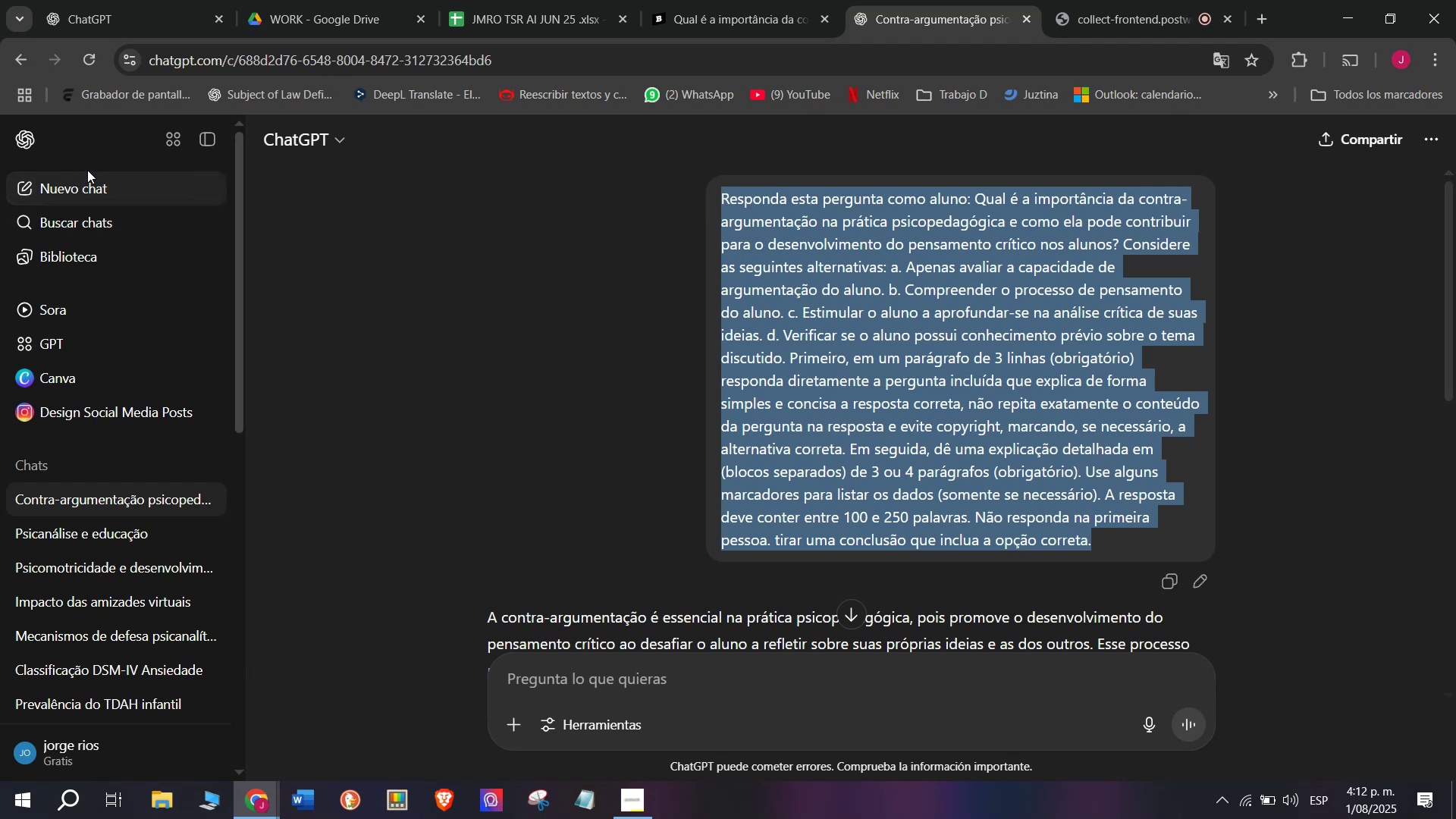 
left_click_drag(start_coordinate=[82, 189], to_coordinate=[82, 185])
 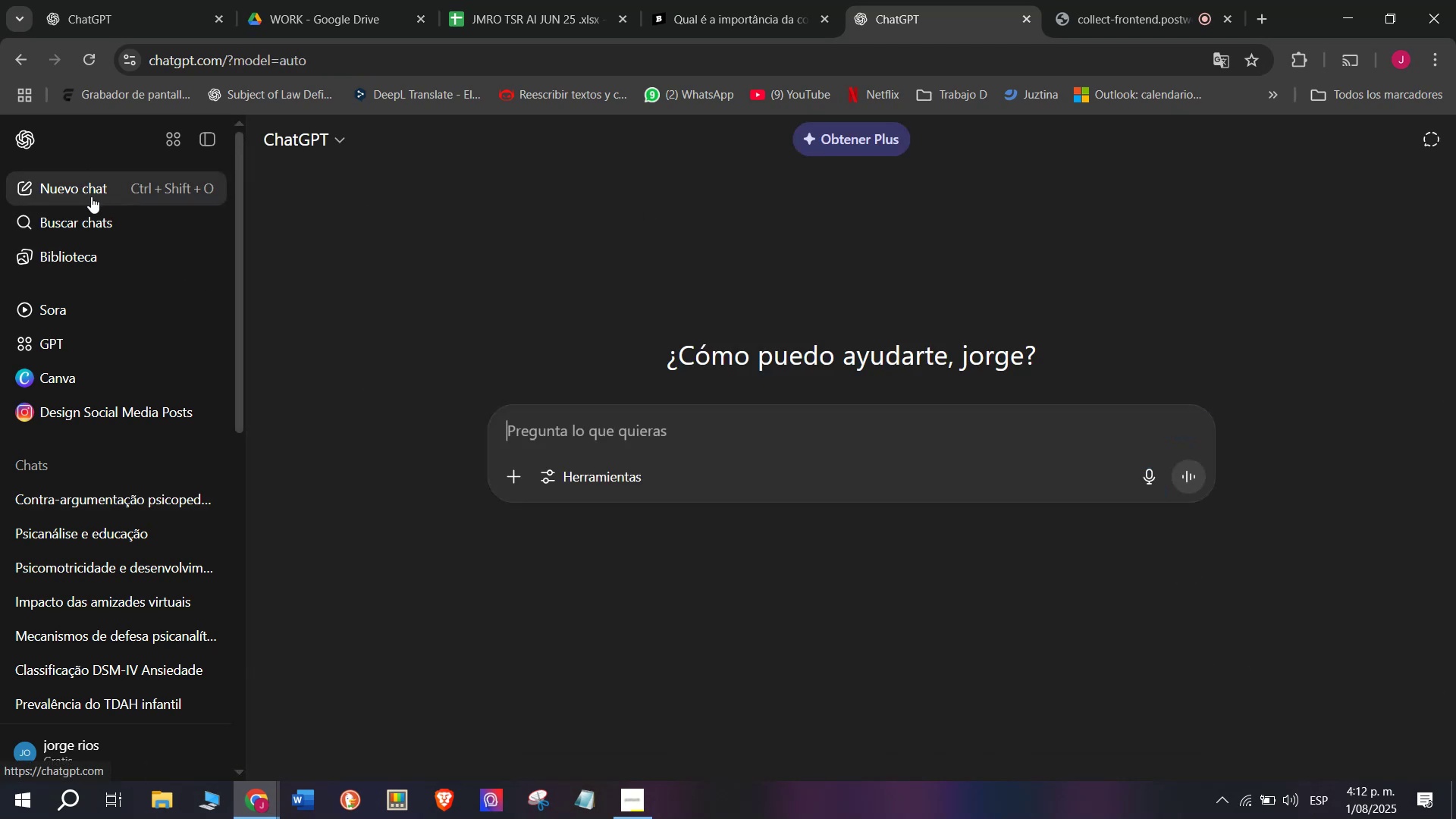 
key(Control+V)
 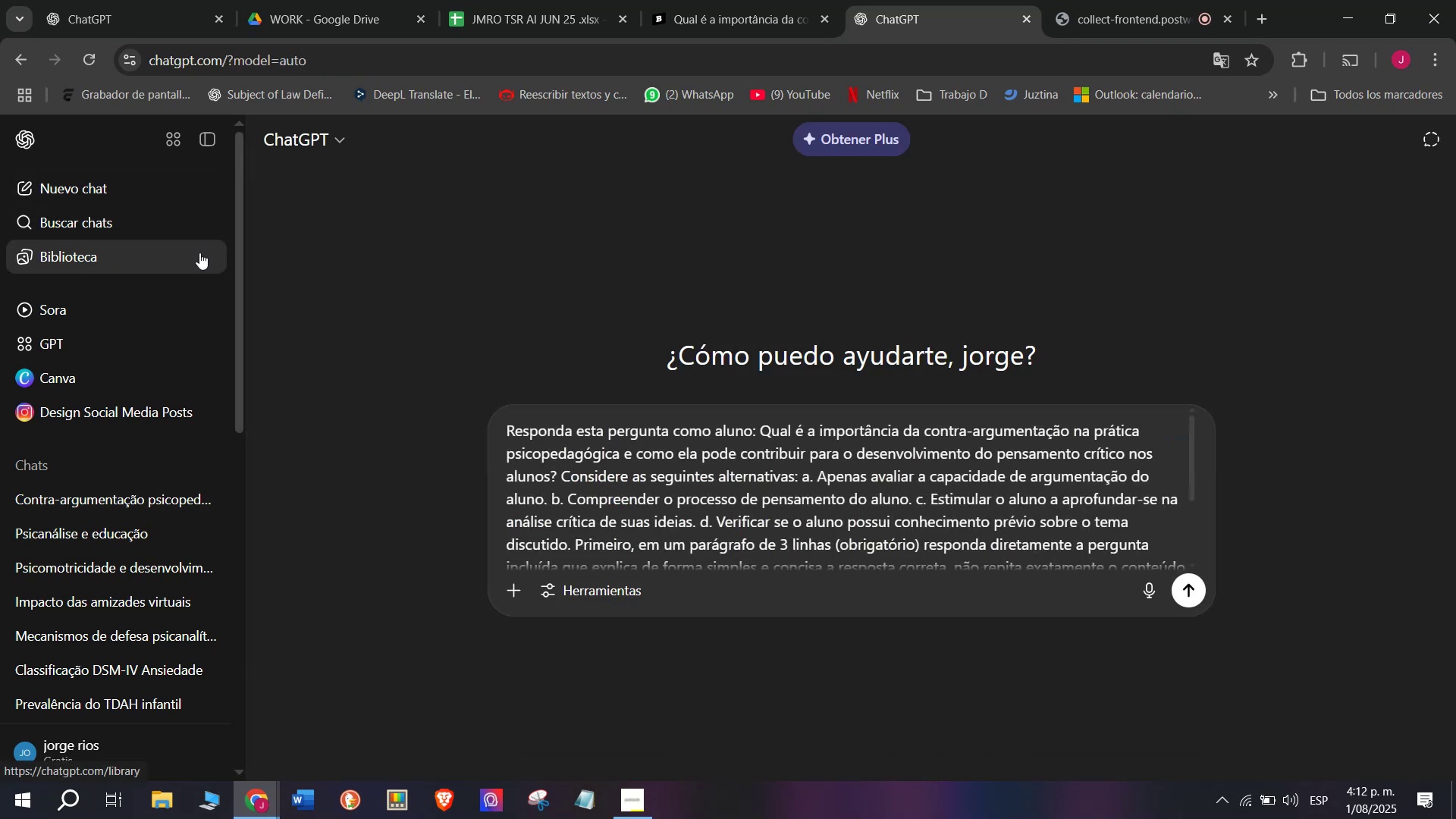 
key(Enter)
 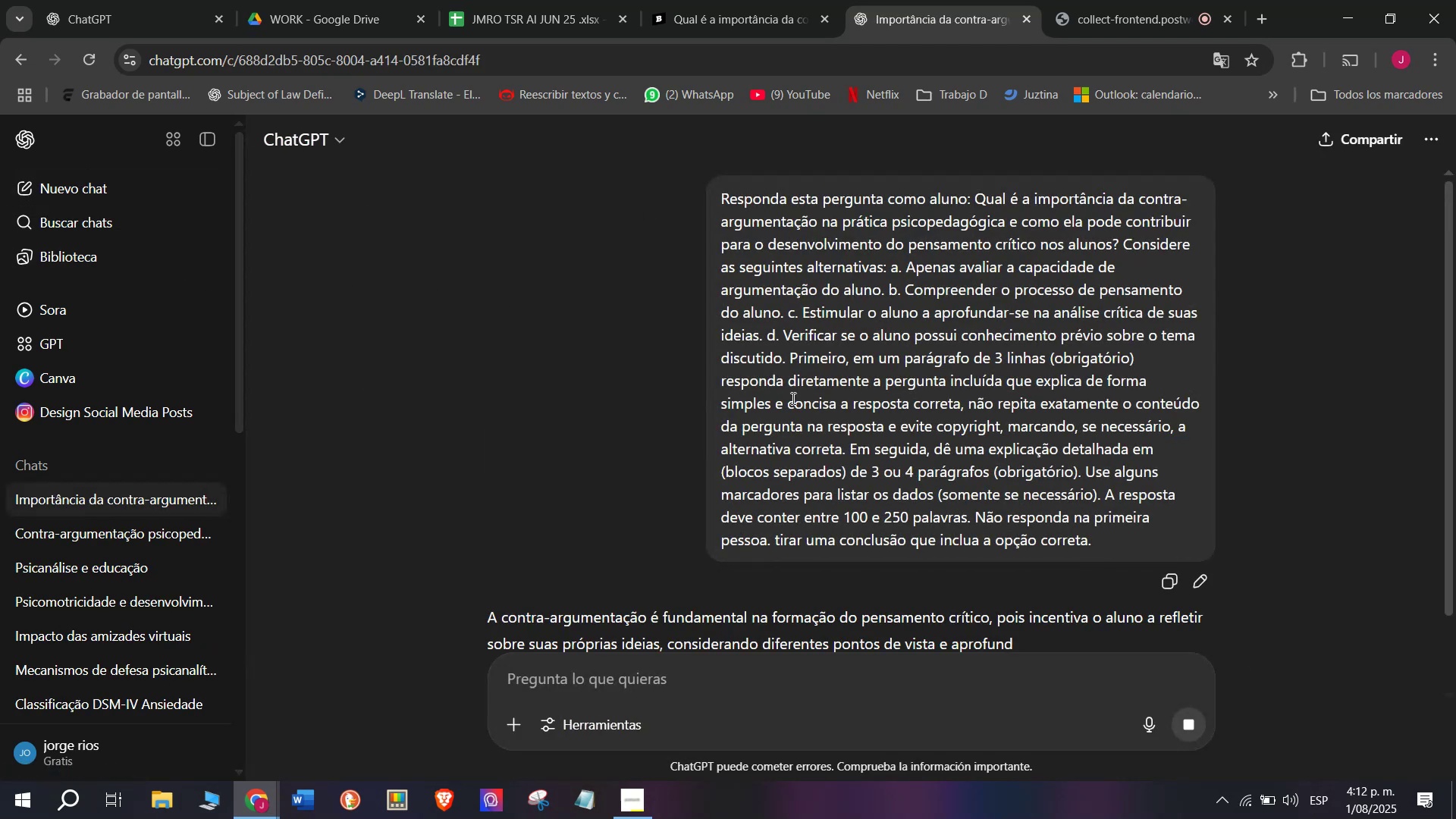 
scroll: coordinate [793, 384], scroll_direction: down, amount: 1.0
 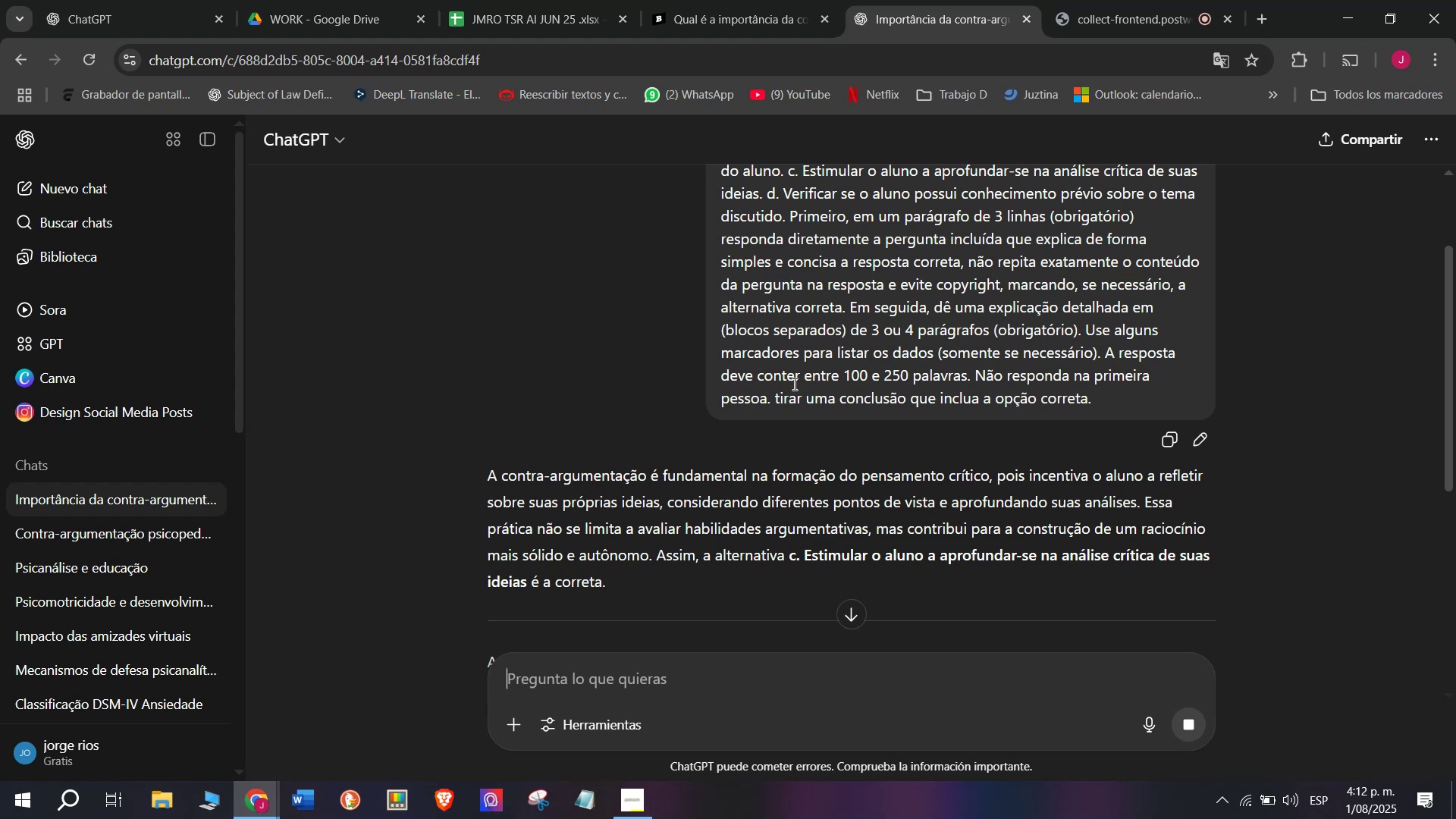 
wait(8.19)
 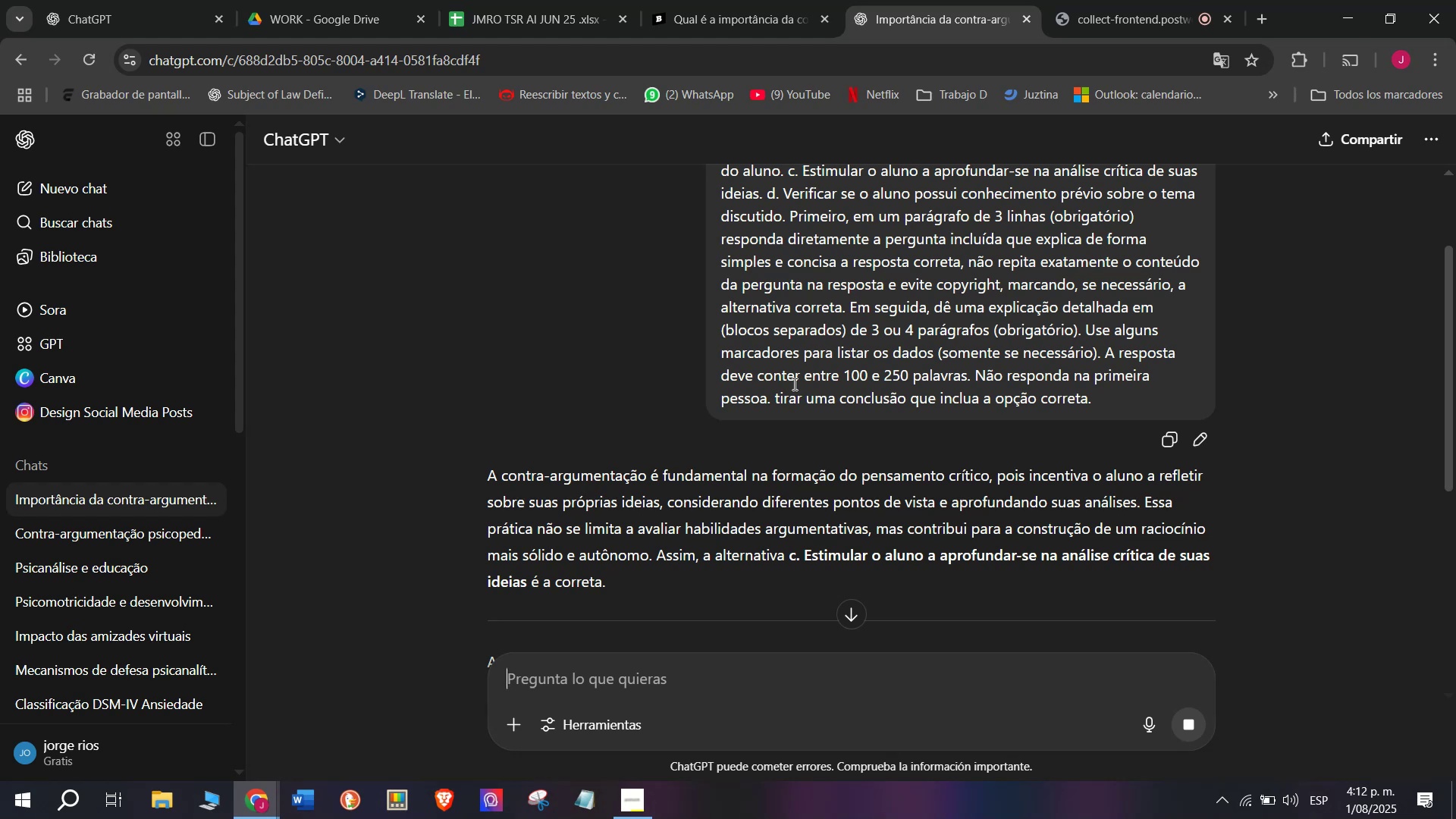 
scroll: coordinate [868, 430], scroll_direction: down, amount: 1.0
 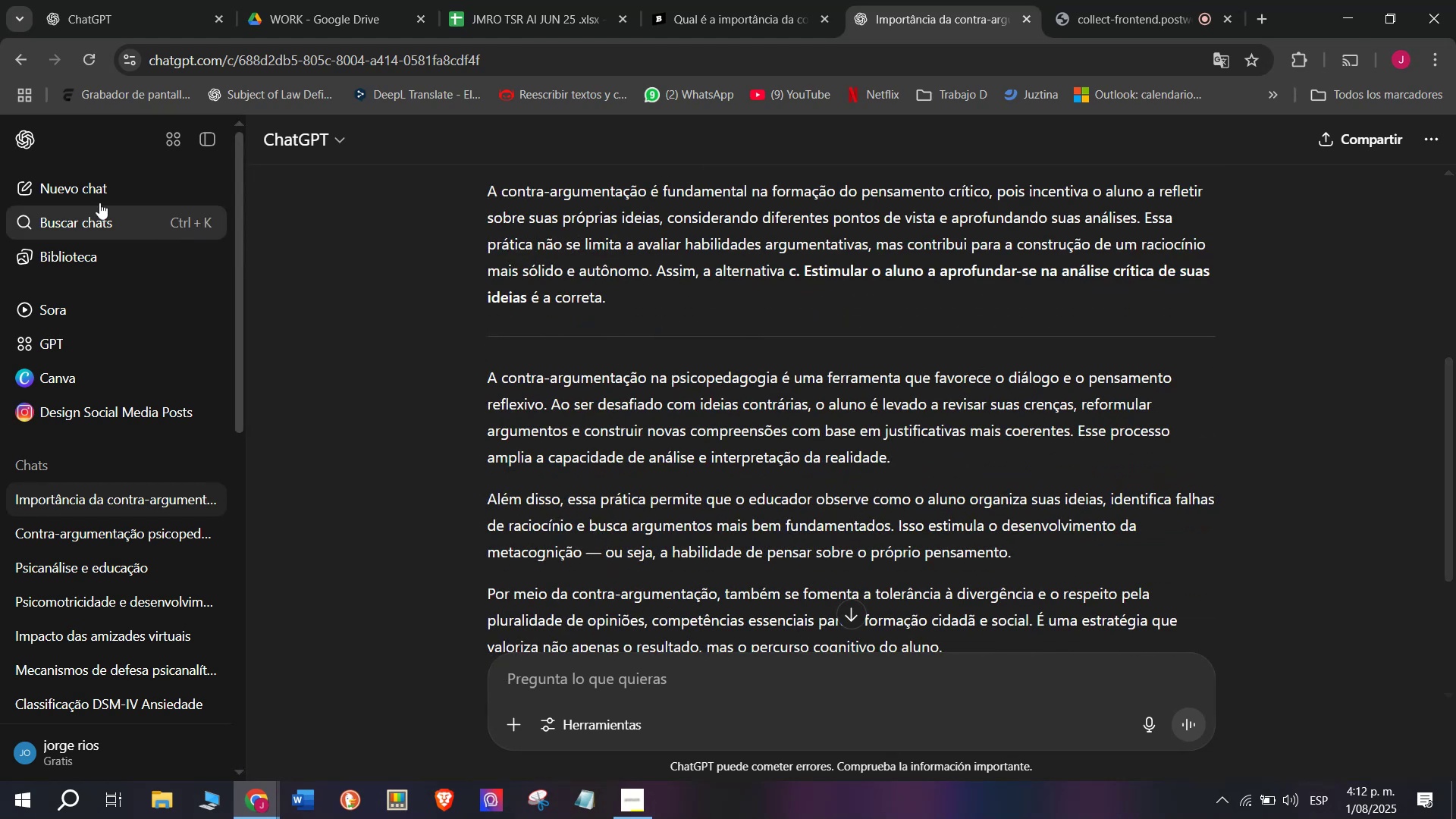 
wait(6.08)
 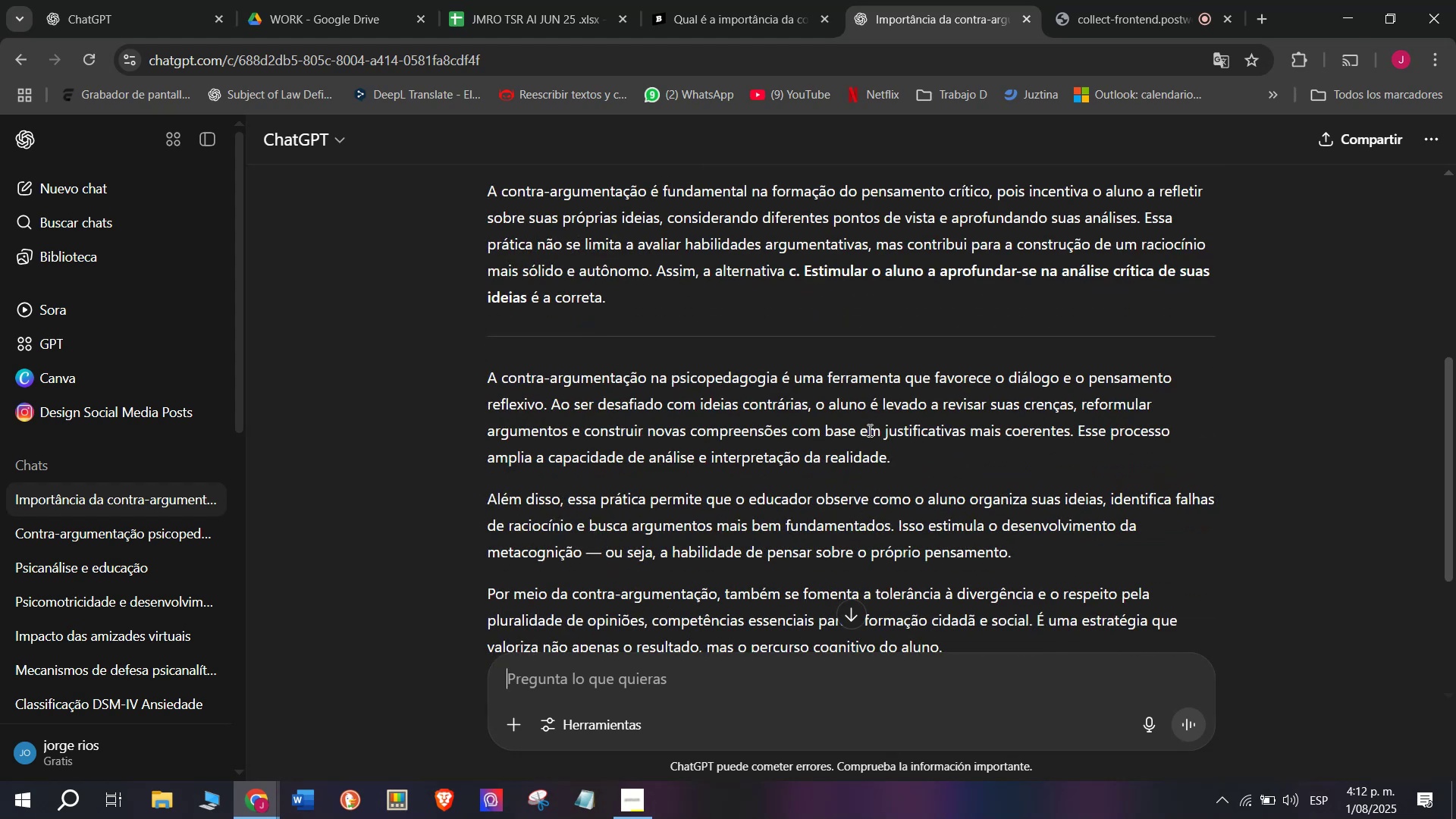 
key(Control+V)
 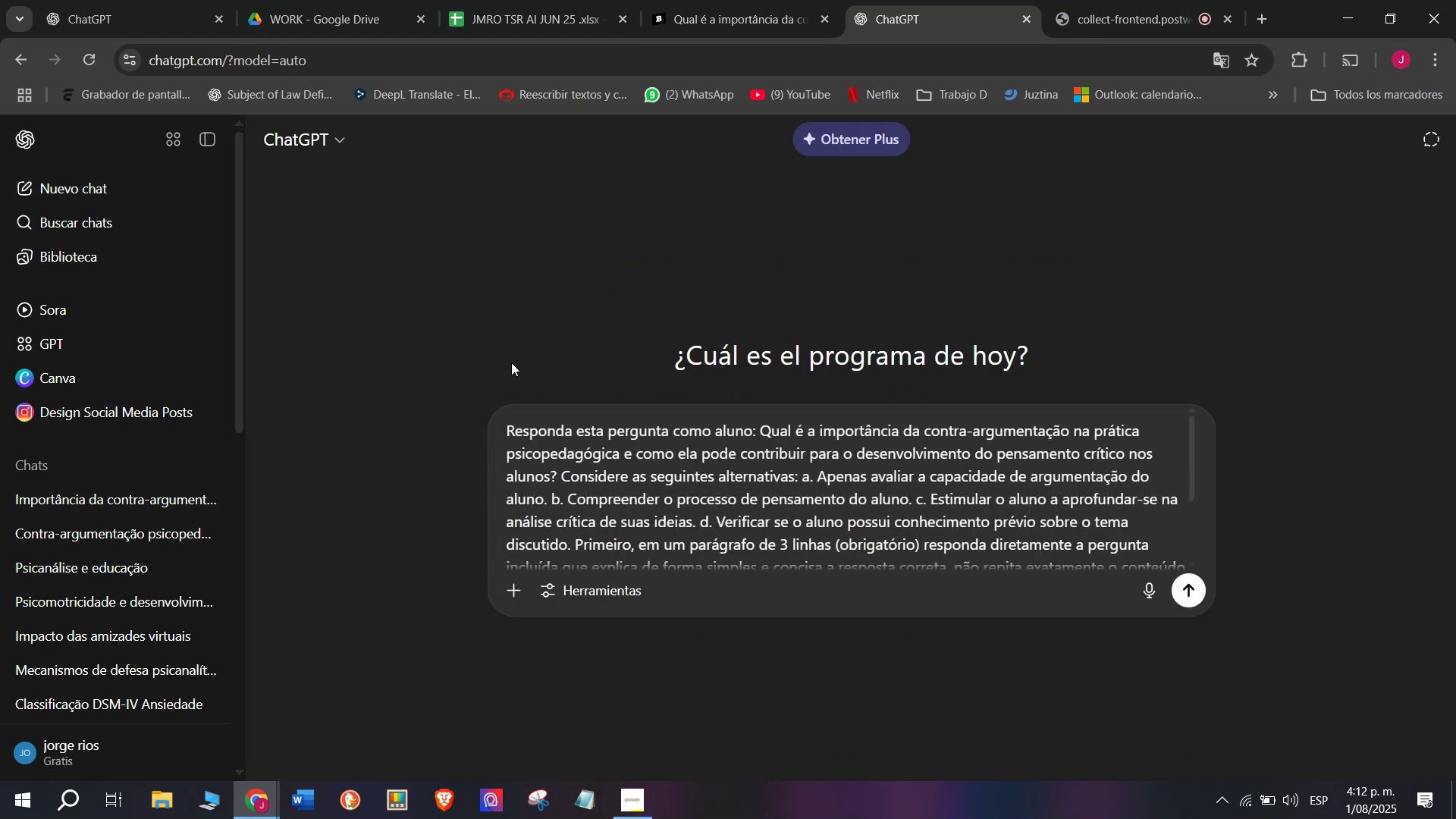 
key(Enter)
 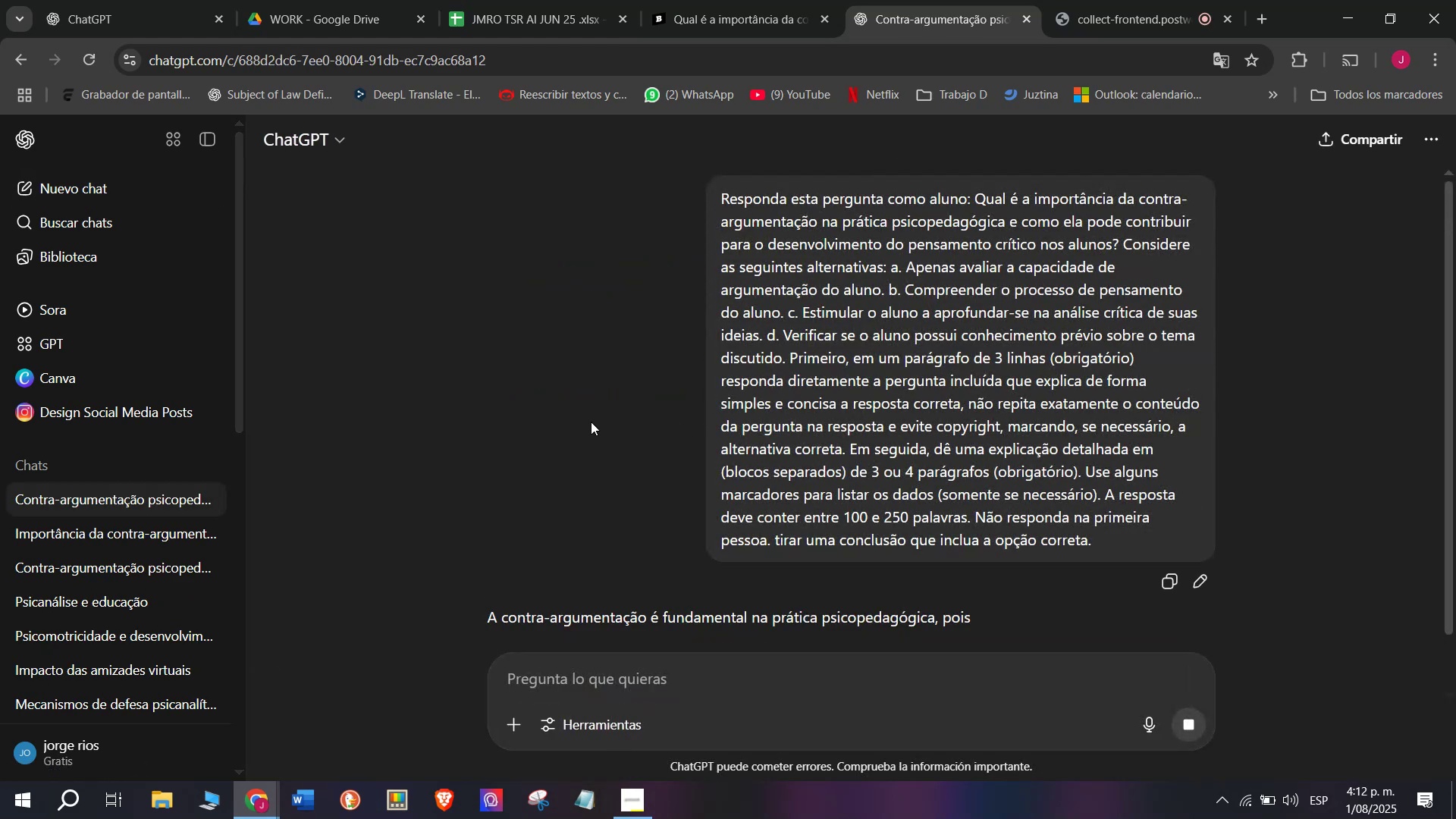 
scroll: coordinate [770, 360], scroll_direction: down, amount: 2.0
 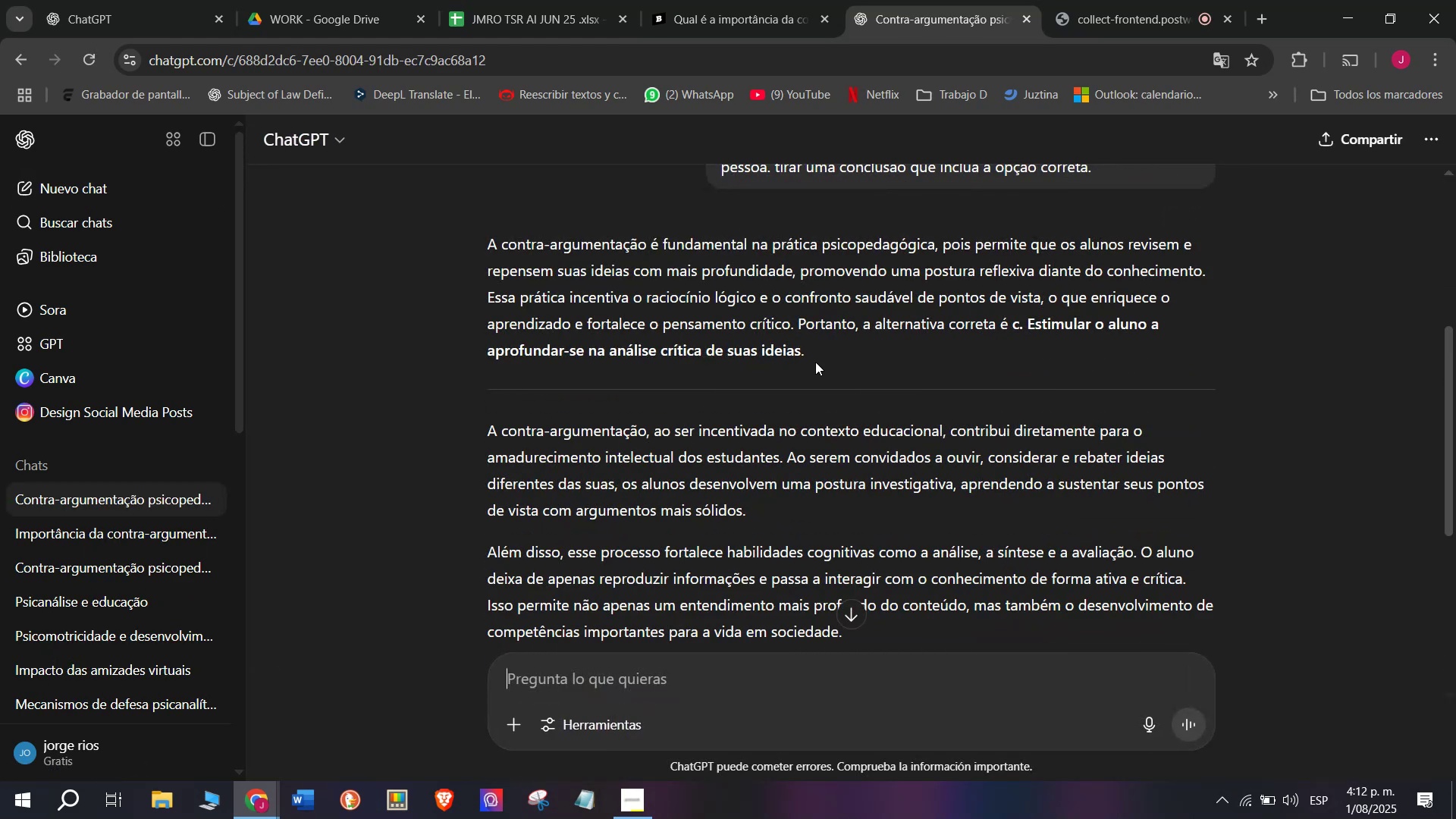 
left_click_drag(start_coordinate=[794, 327], to_coordinate=[479, 225])
 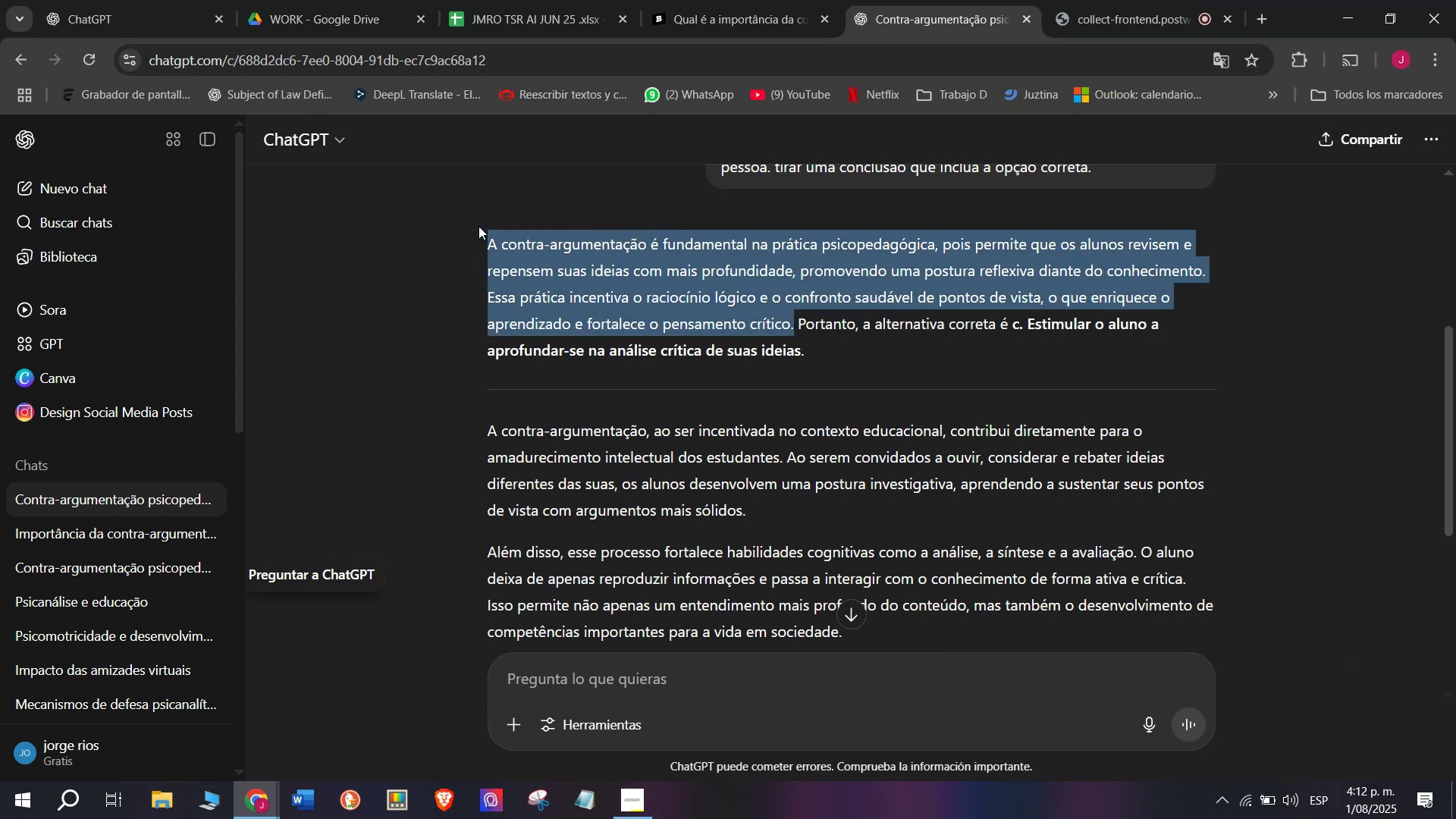 
key(Control+C)
 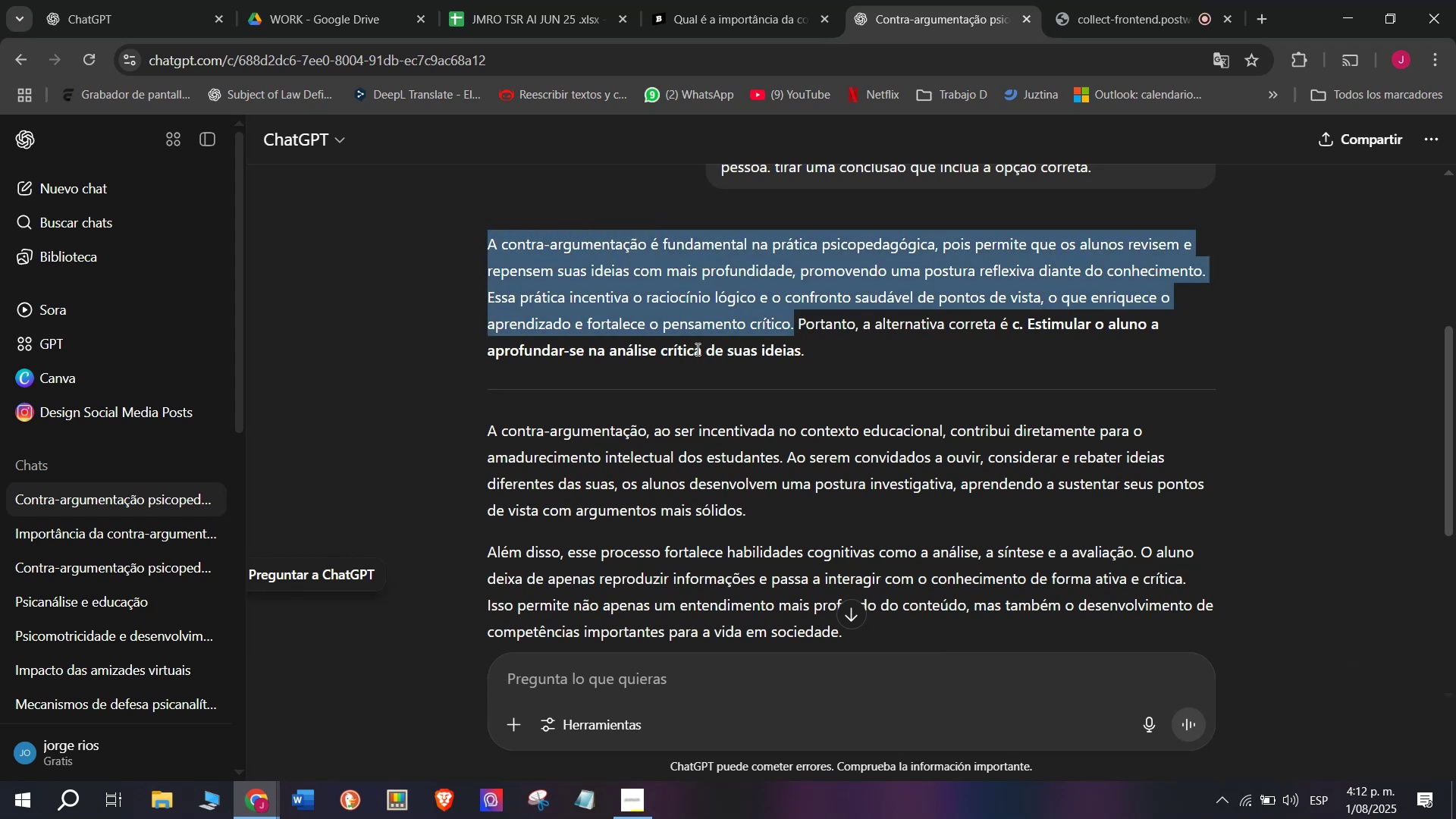 
scroll: coordinate [748, 366], scroll_direction: down, amount: 1.0
 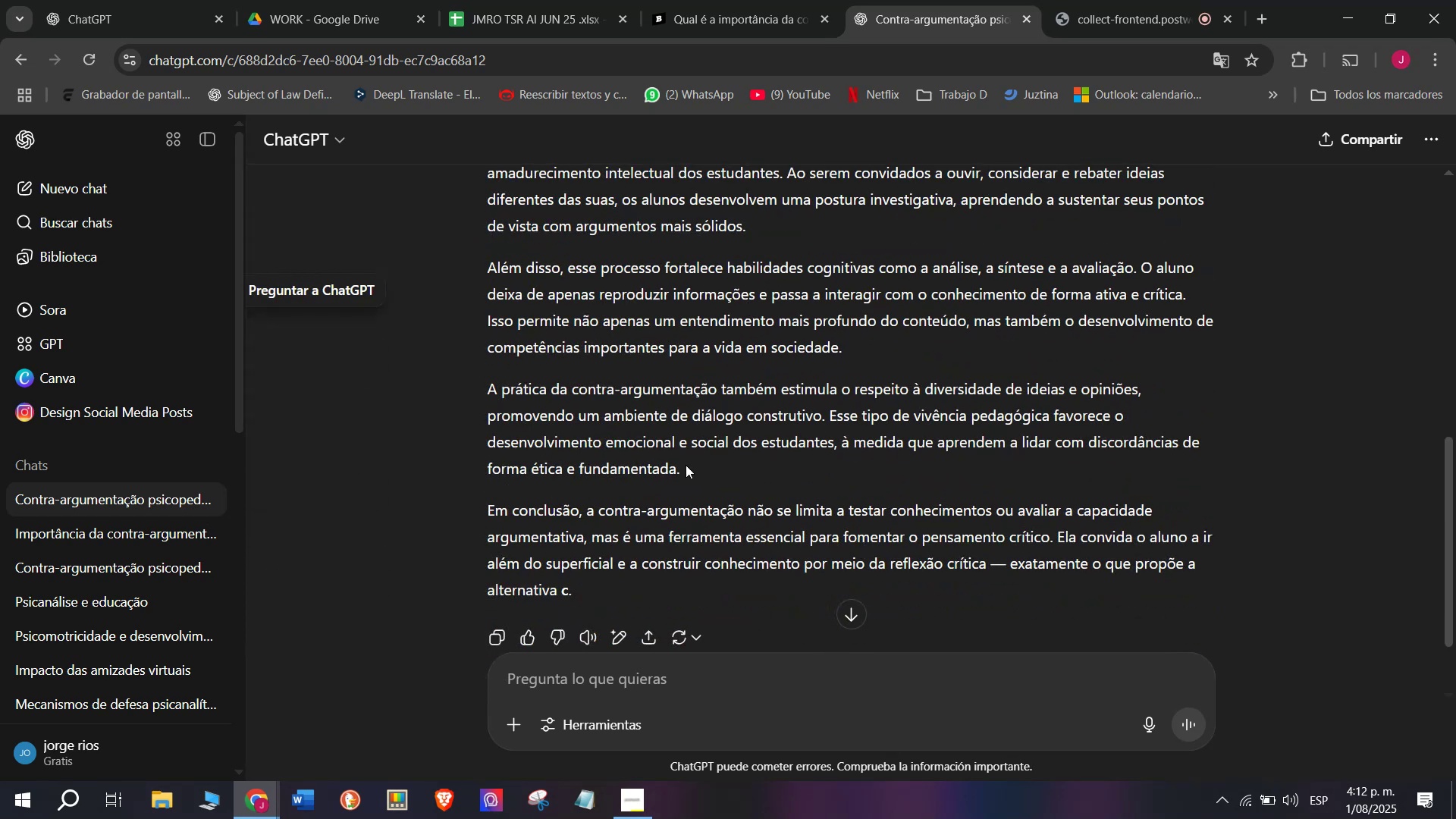 
left_click_drag(start_coordinate=[689, 470], to_coordinate=[485, 300])
 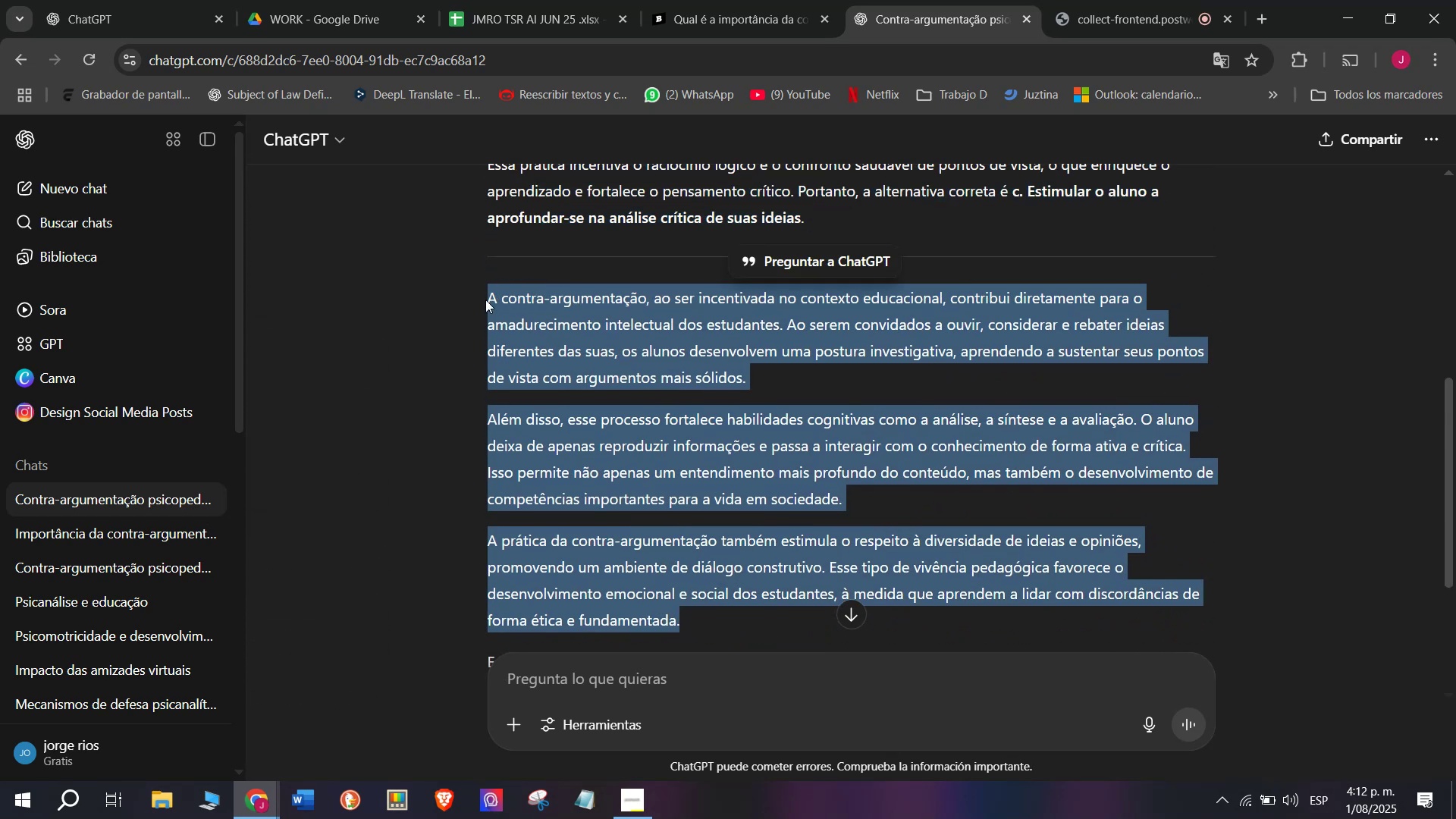 
key(Control+C)
 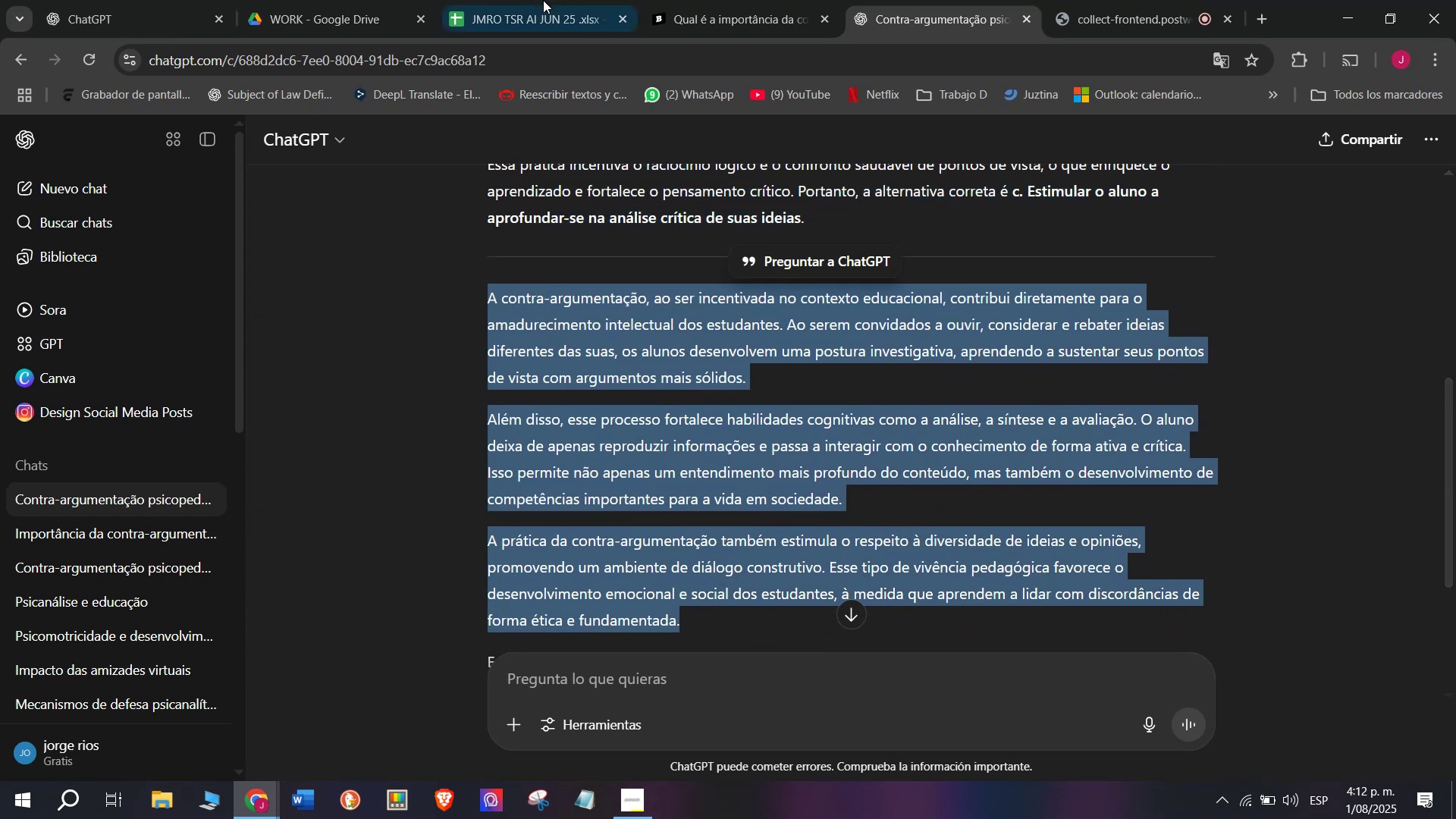 
left_click([548, 0])
 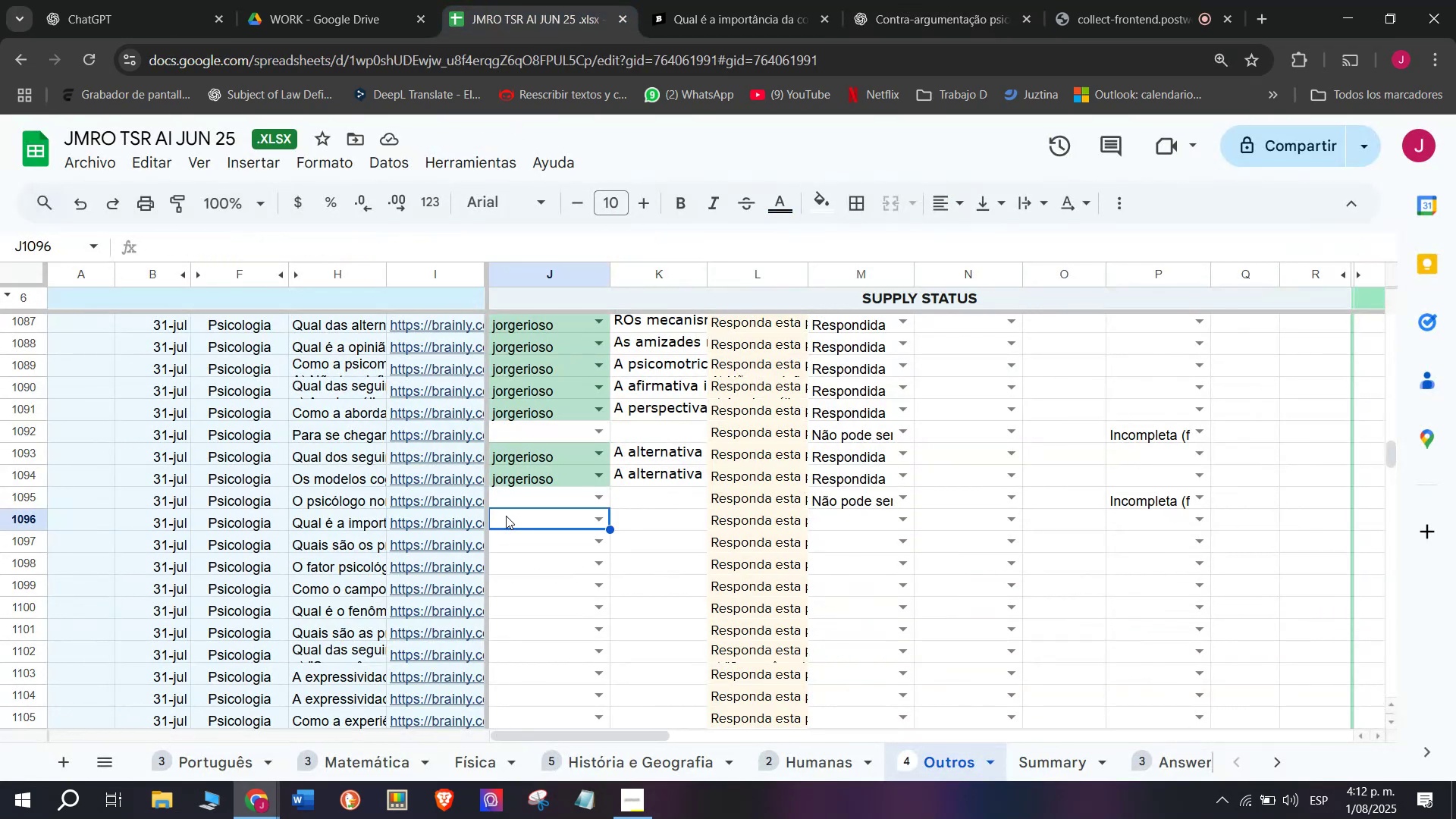 
key(J)
 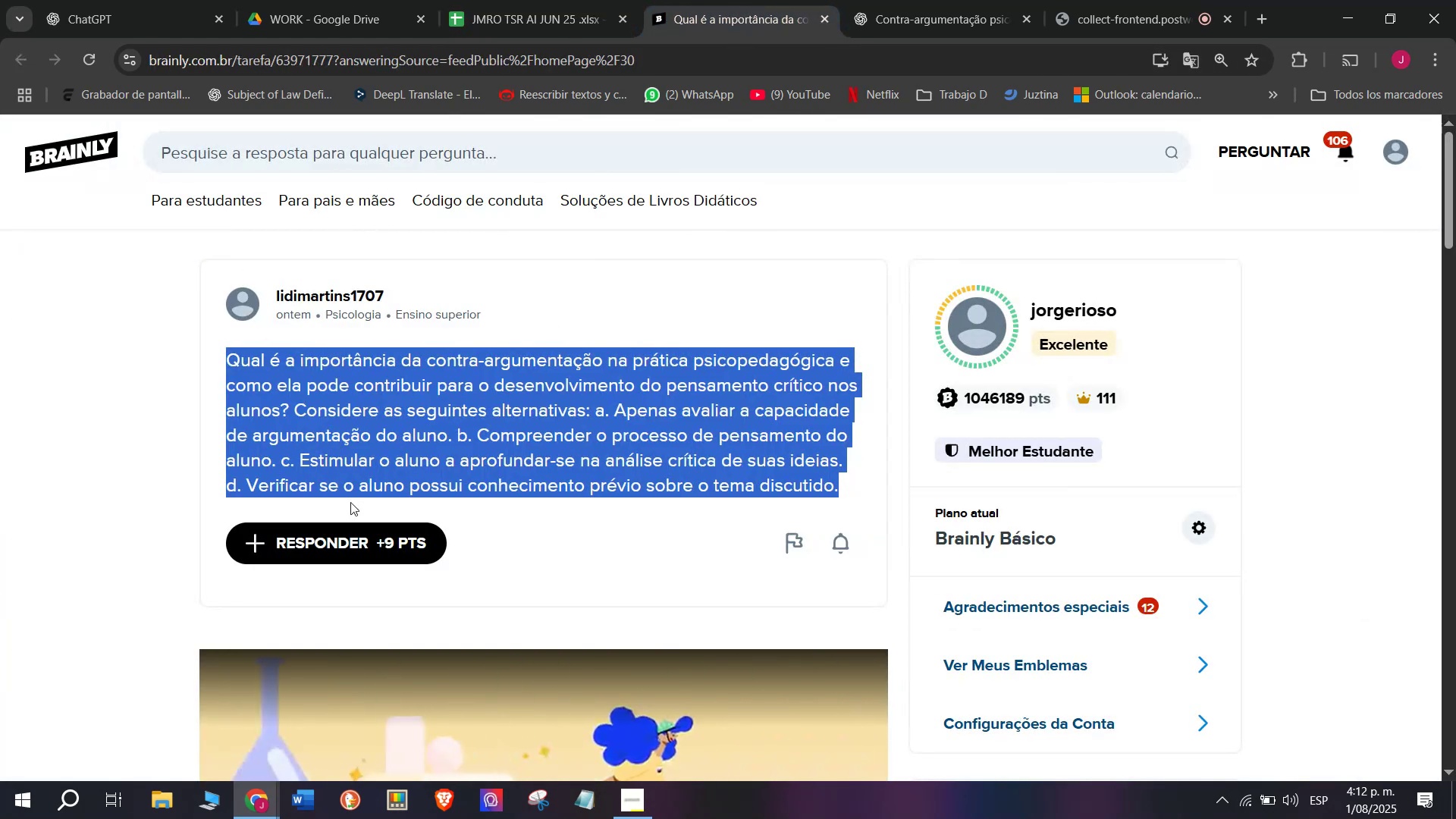 
wait(5.68)
 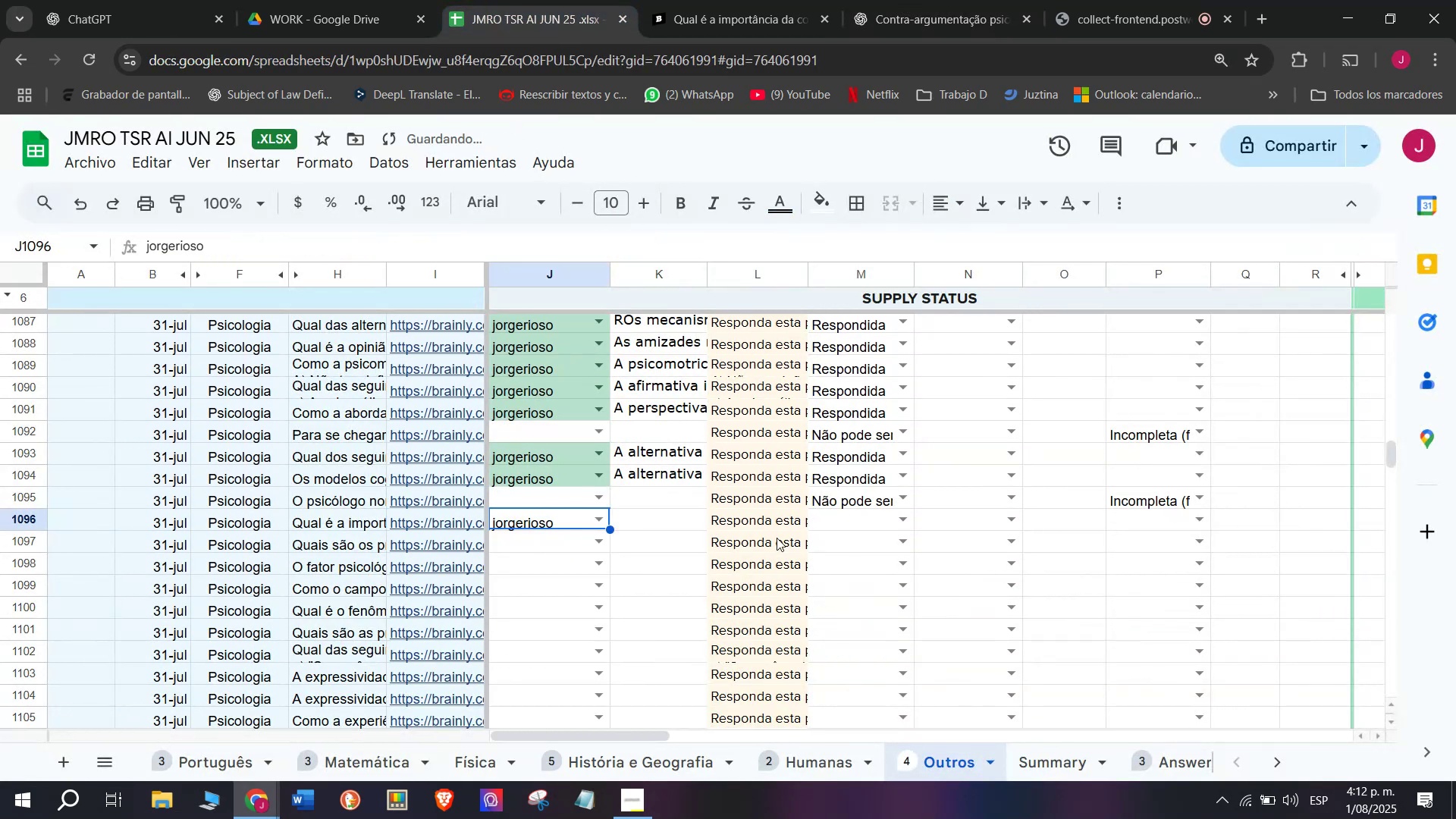 
left_click_drag(start_coordinate=[646, 434], to_coordinate=[497, 209])
 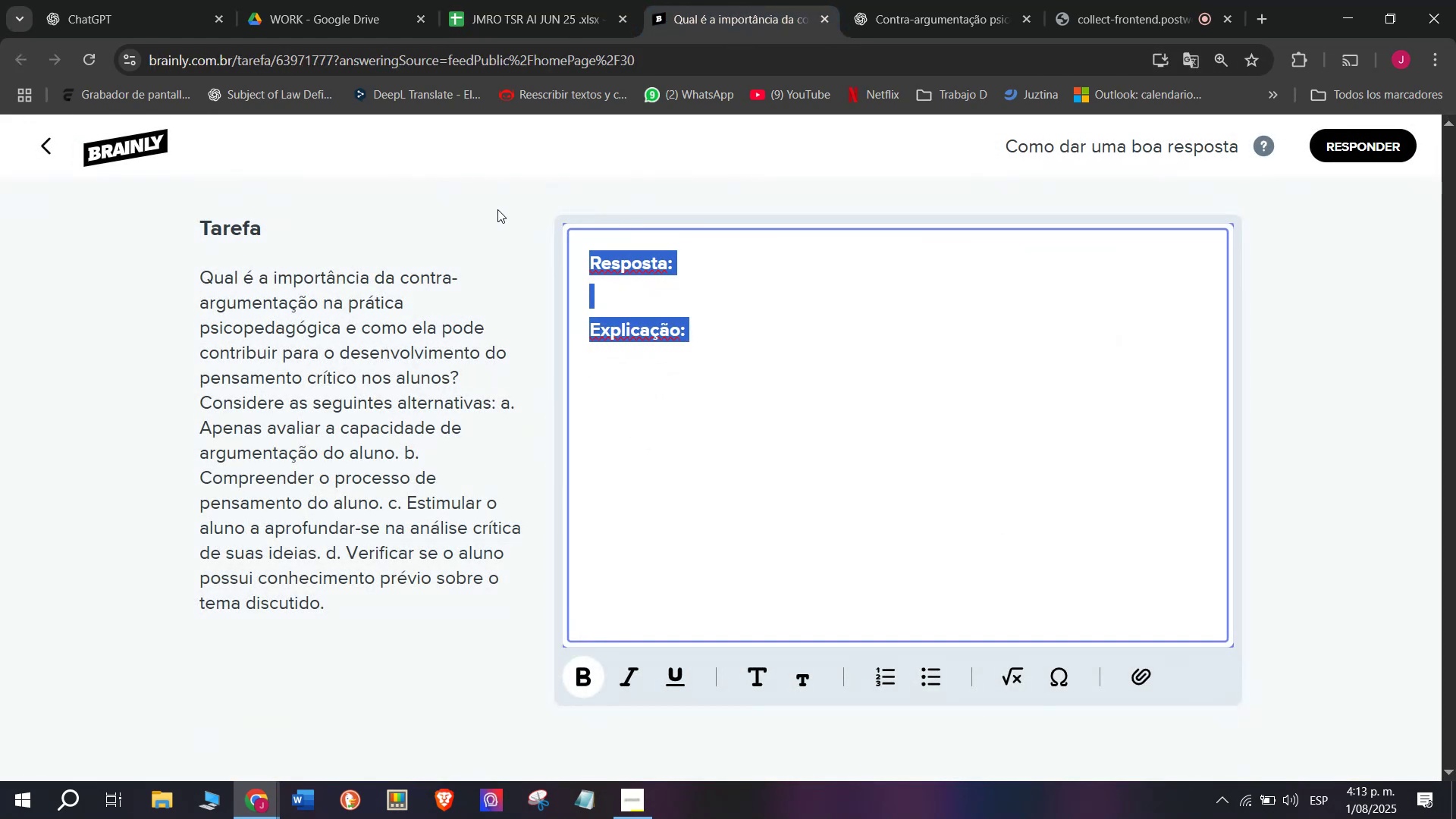 
key(Meta+MetaLeft)
 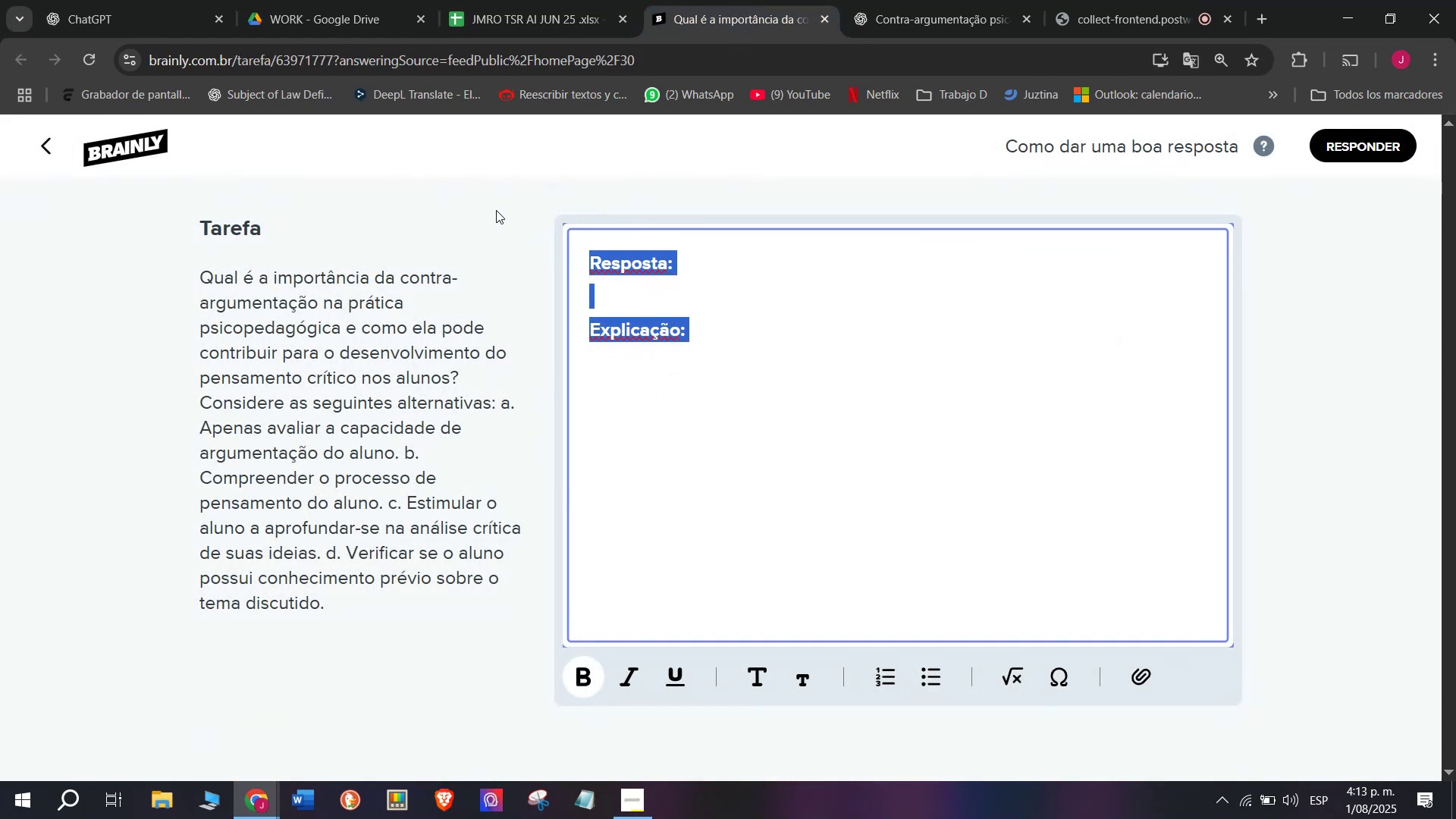 
key(Meta+V)
 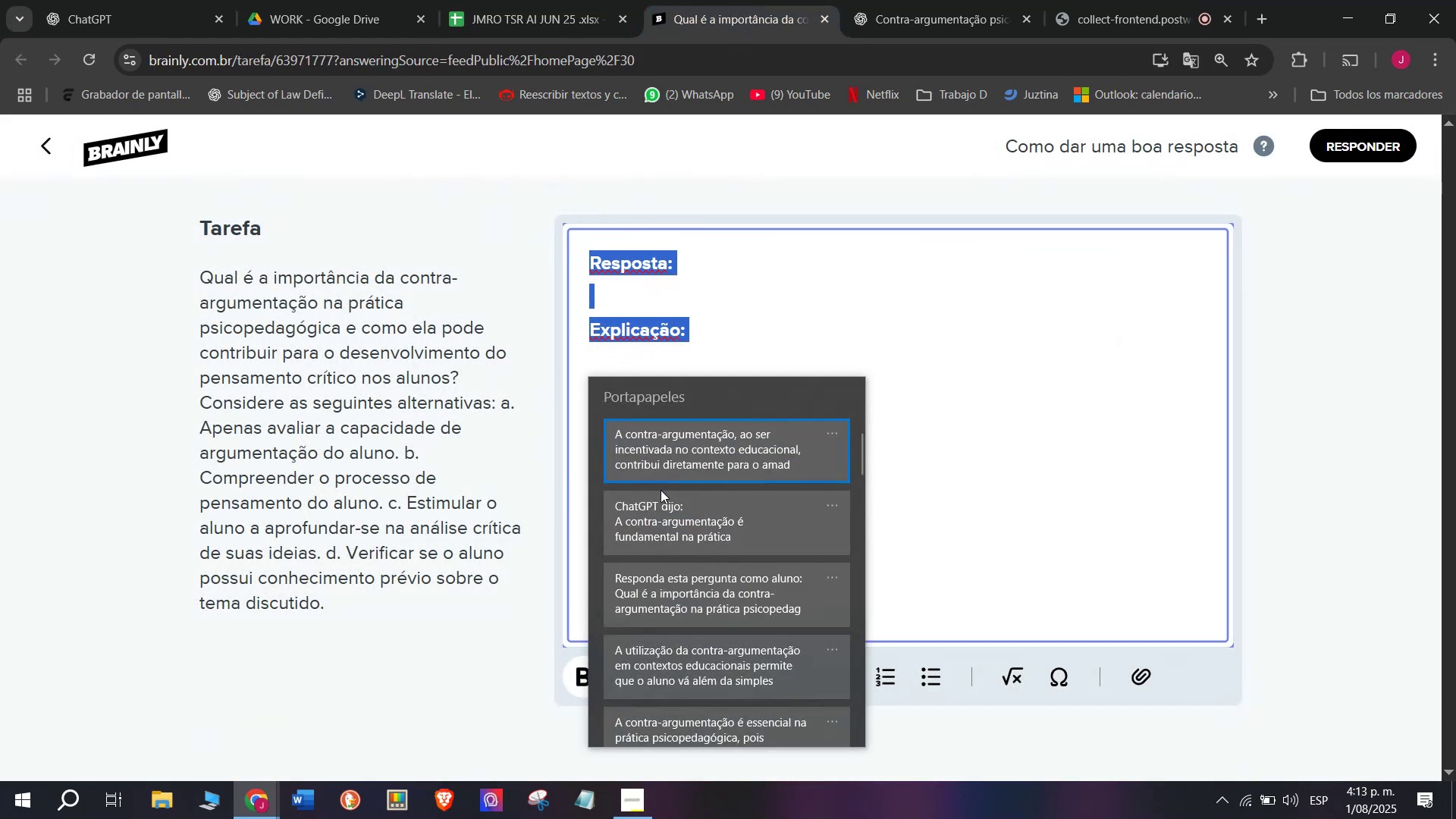 
key(Control+ControlLeft)
 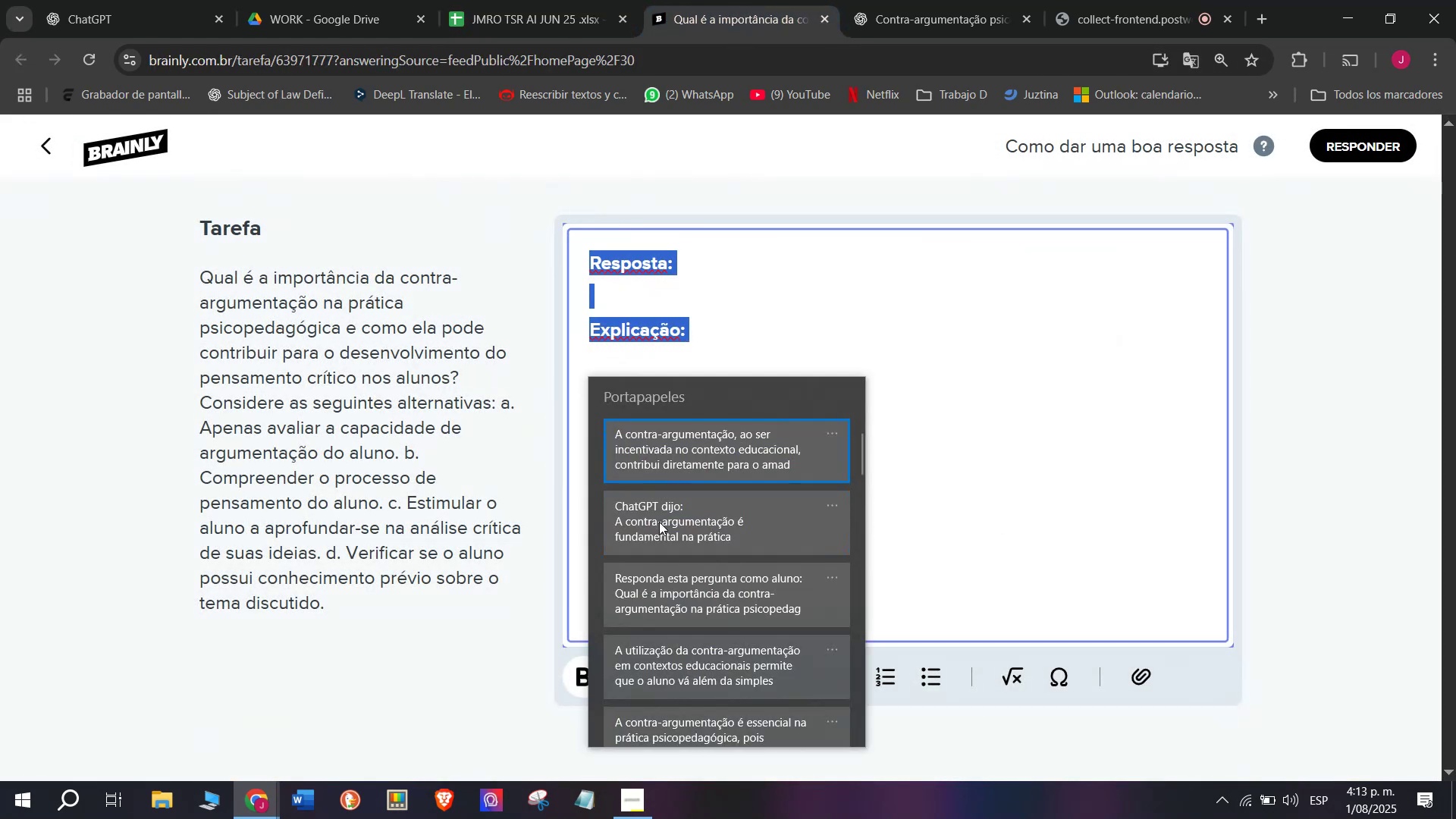 
key(Control+V)
 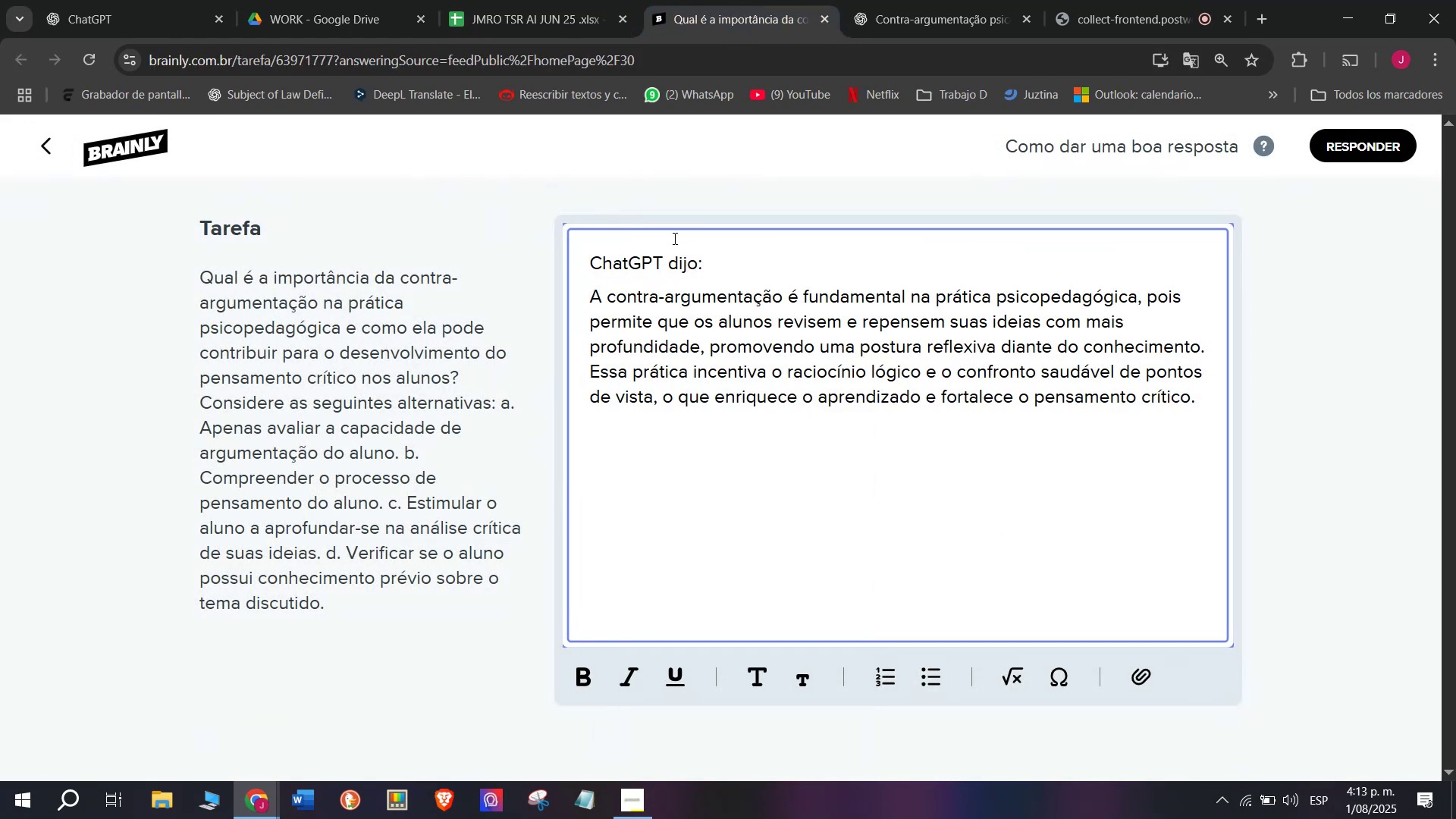 
left_click_drag(start_coordinate=[729, 275], to_coordinate=[584, 240])
 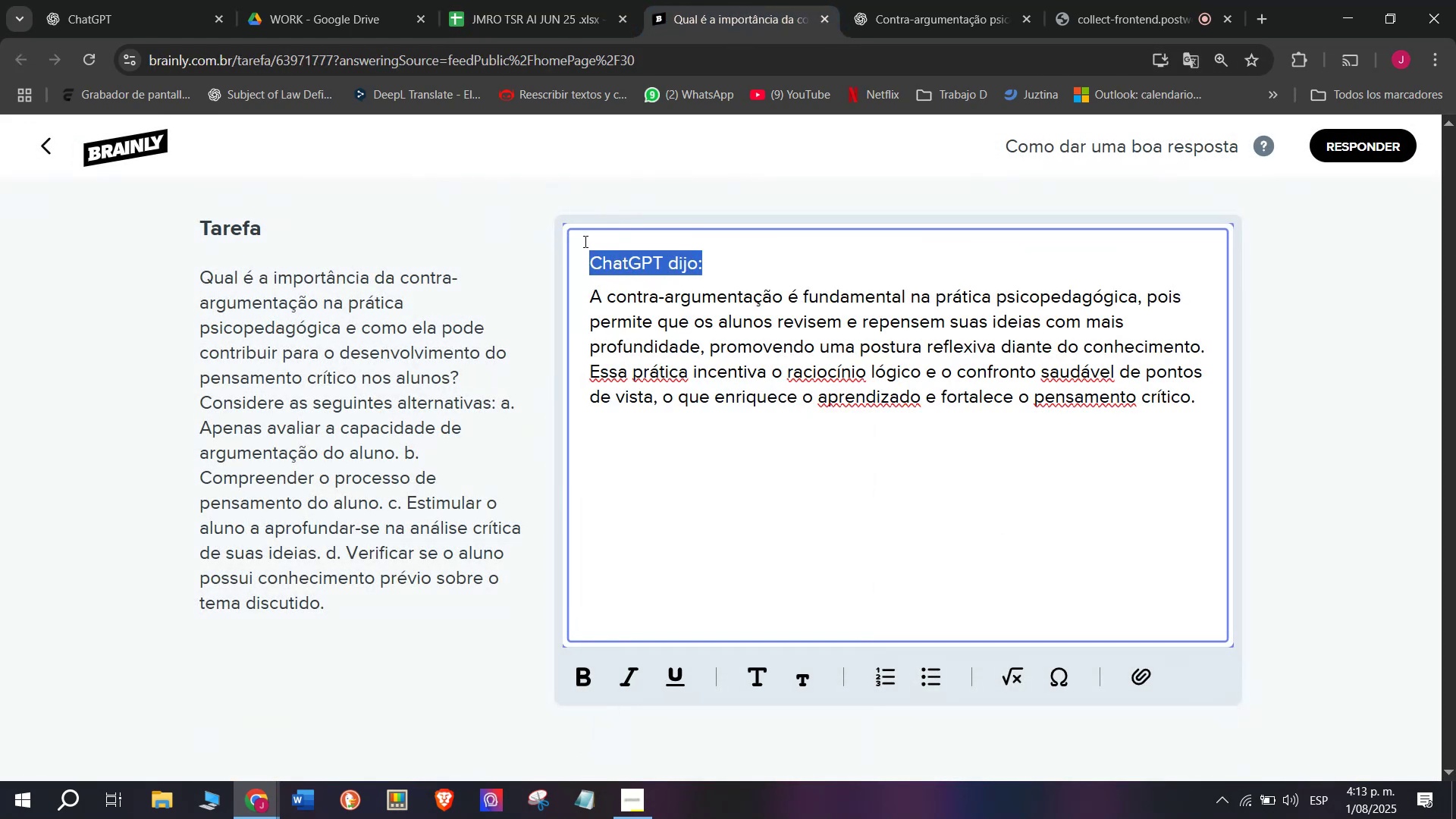 
key(Backspace)
 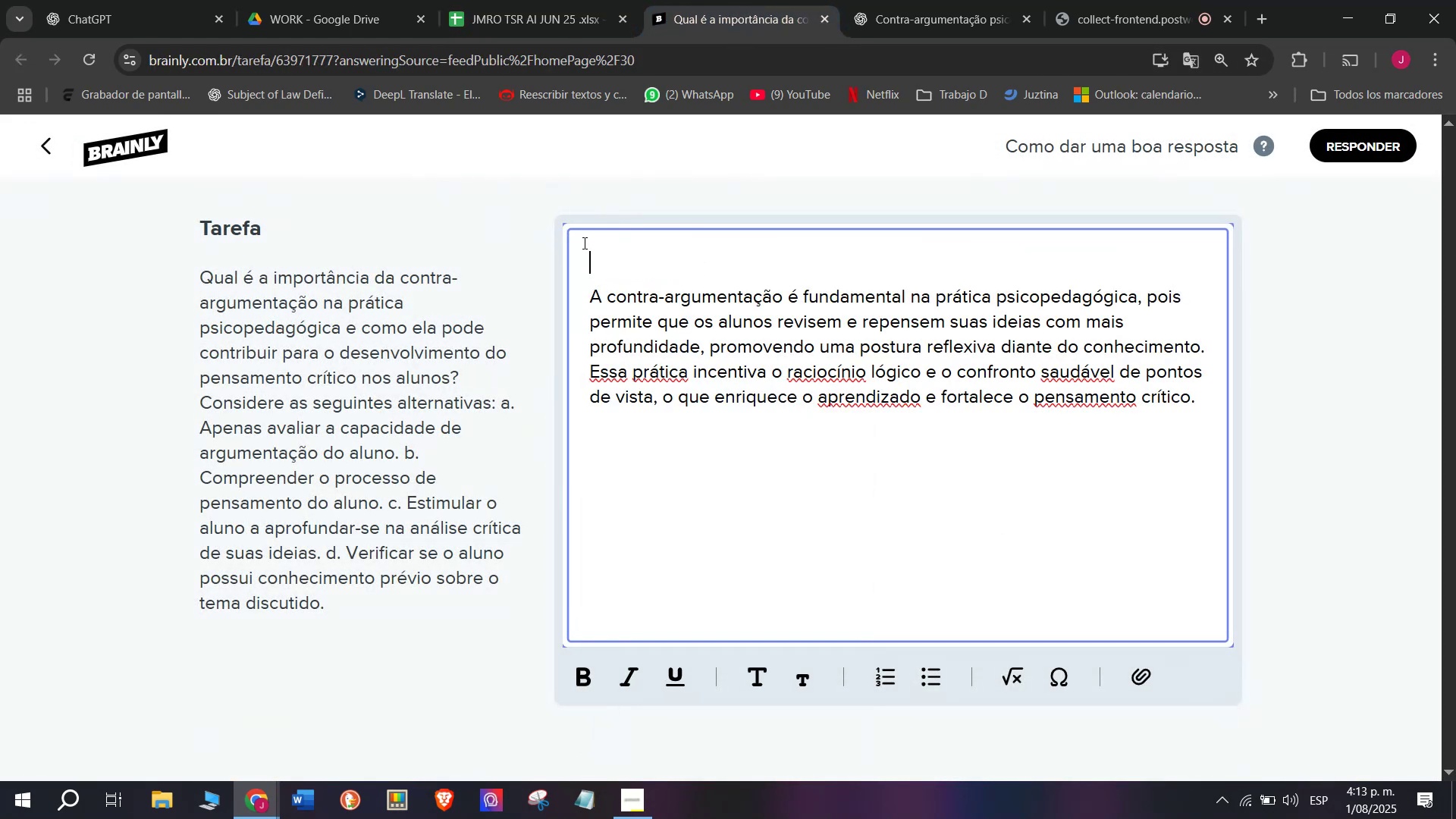 
key(Backspace)
 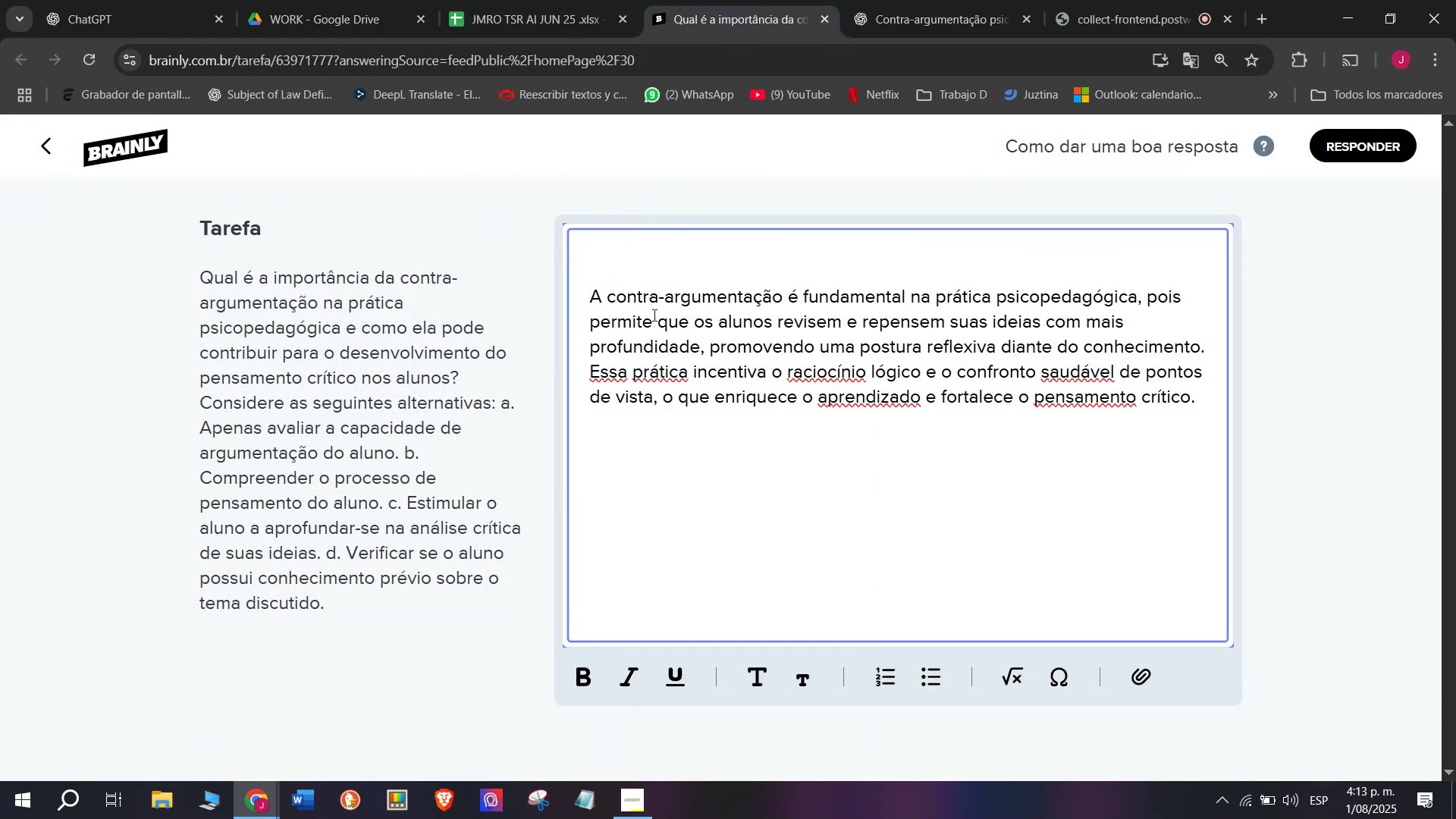 
key(Backspace)
 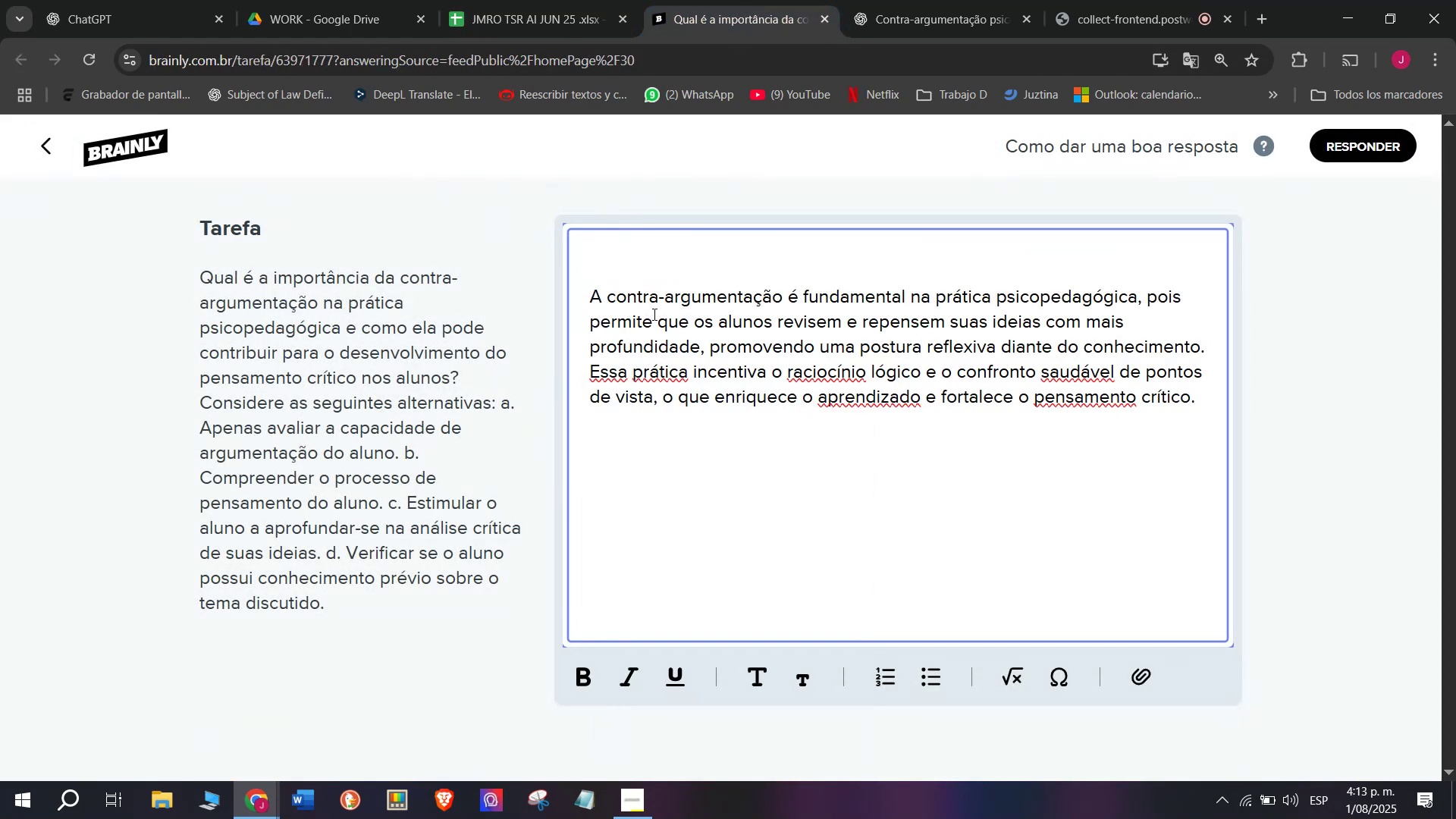 
key(Backspace)
 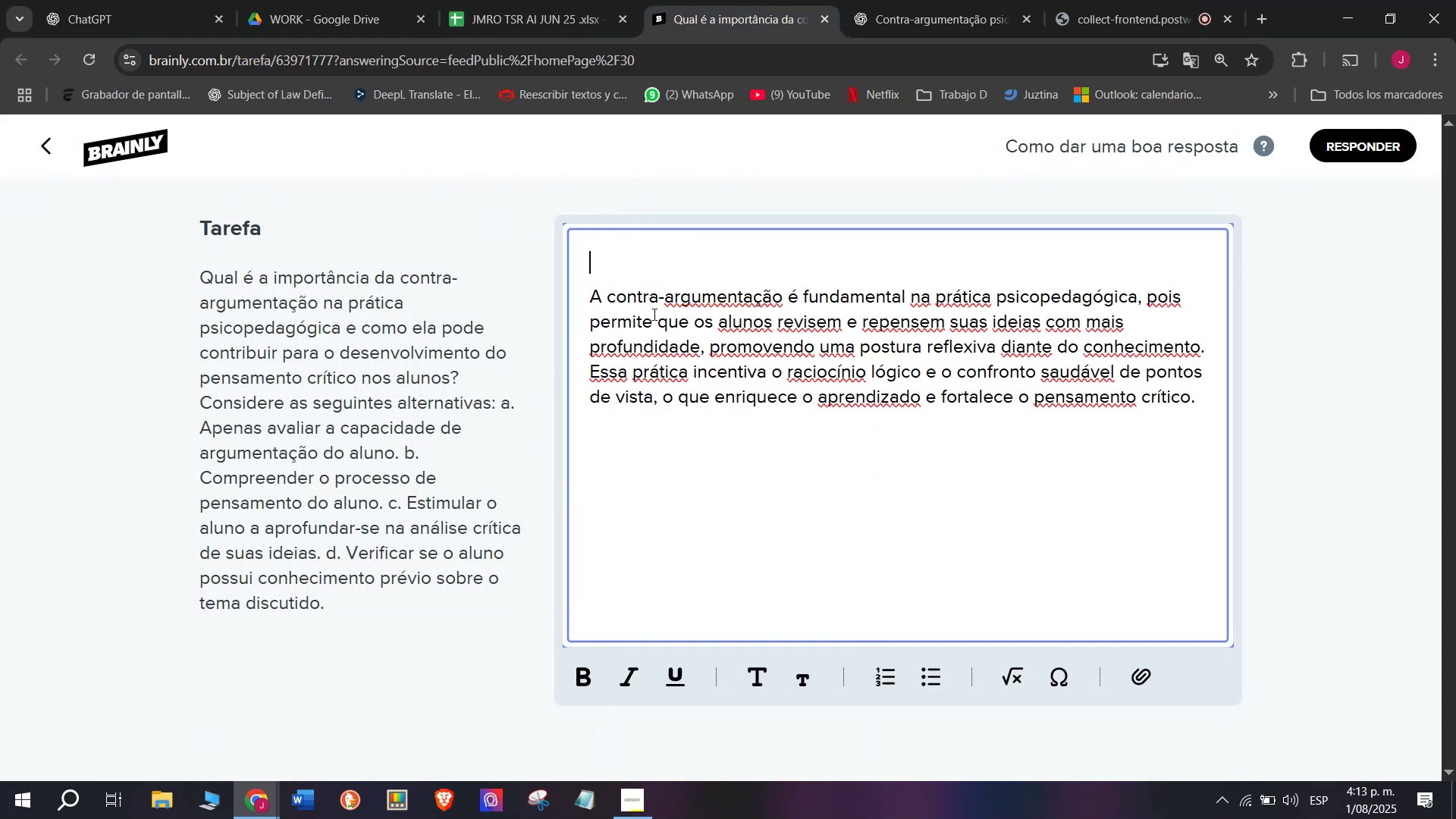 
key(Backspace)
 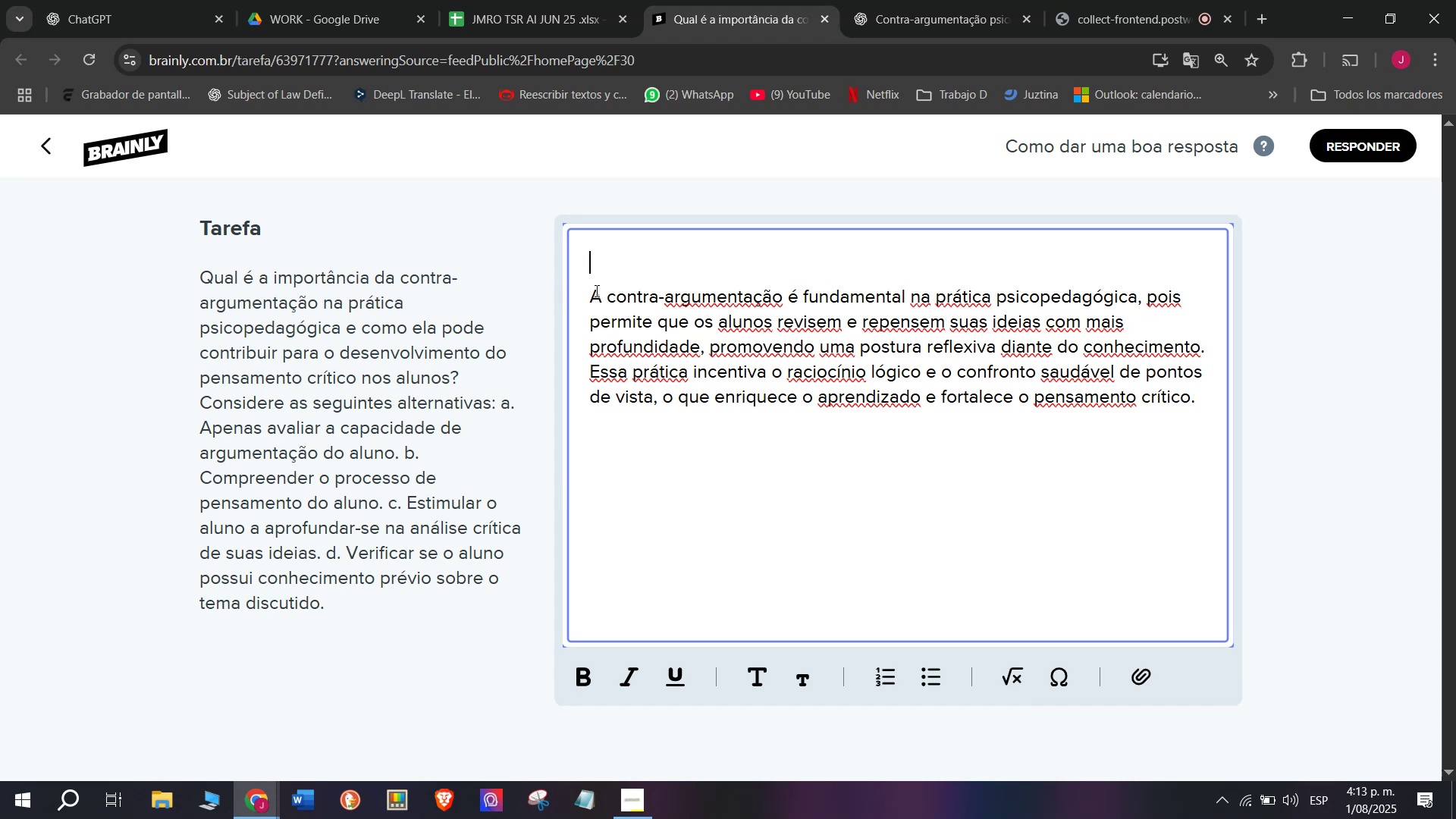 
key(Backspace)
 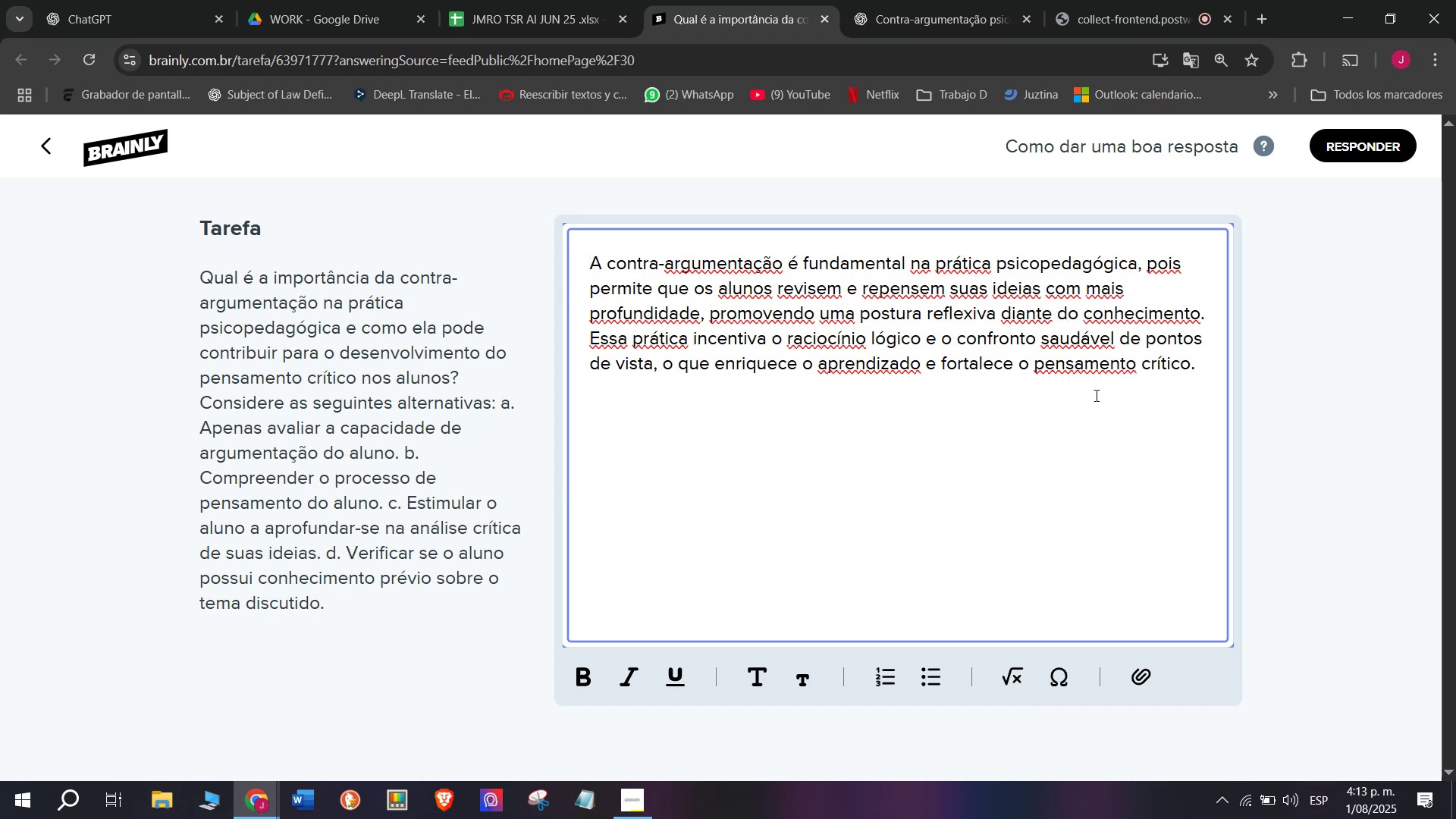 
left_click_drag(start_coordinate=[1205, 362], to_coordinate=[577, 334])
 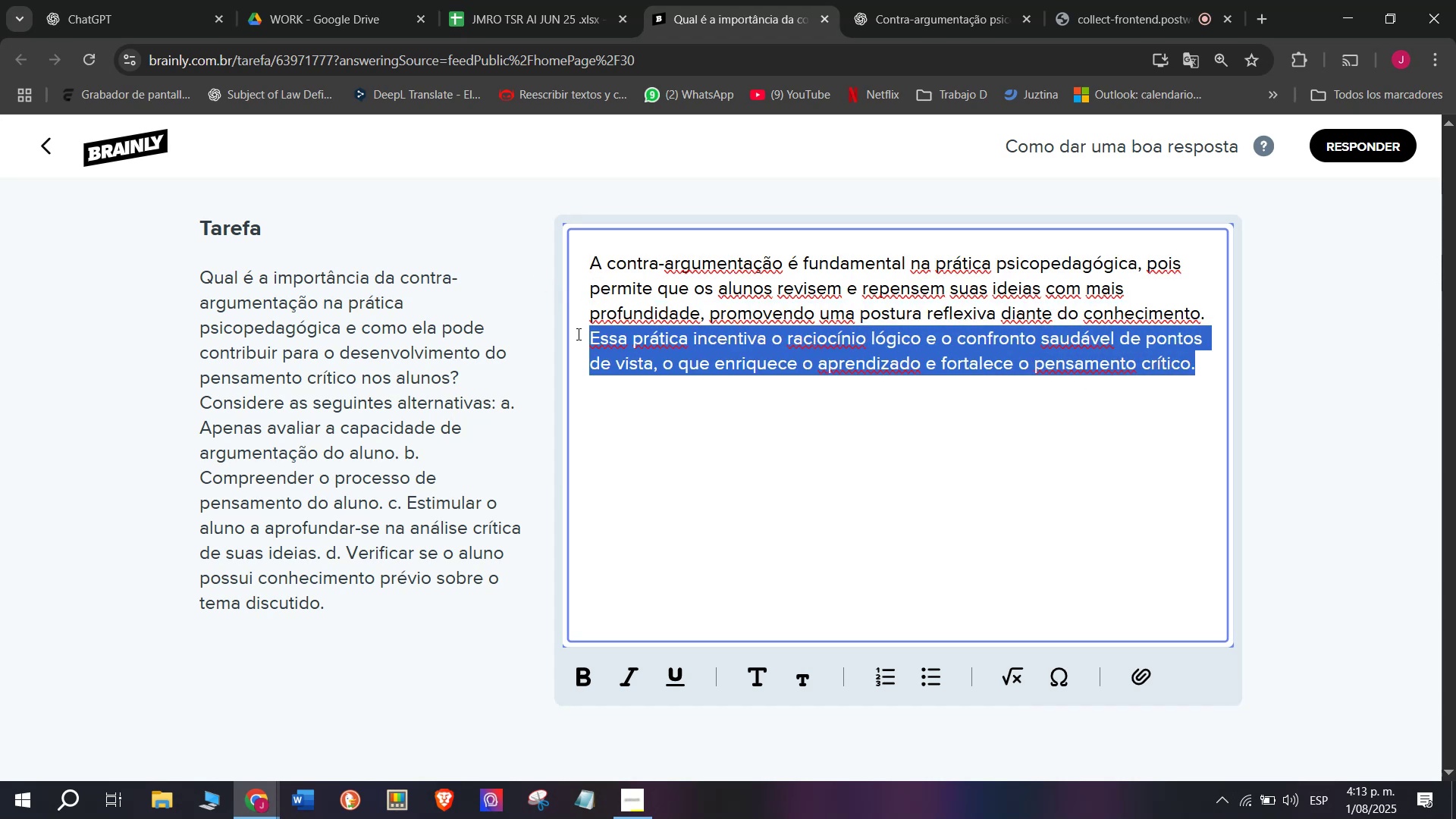 
key(Meta+V)
 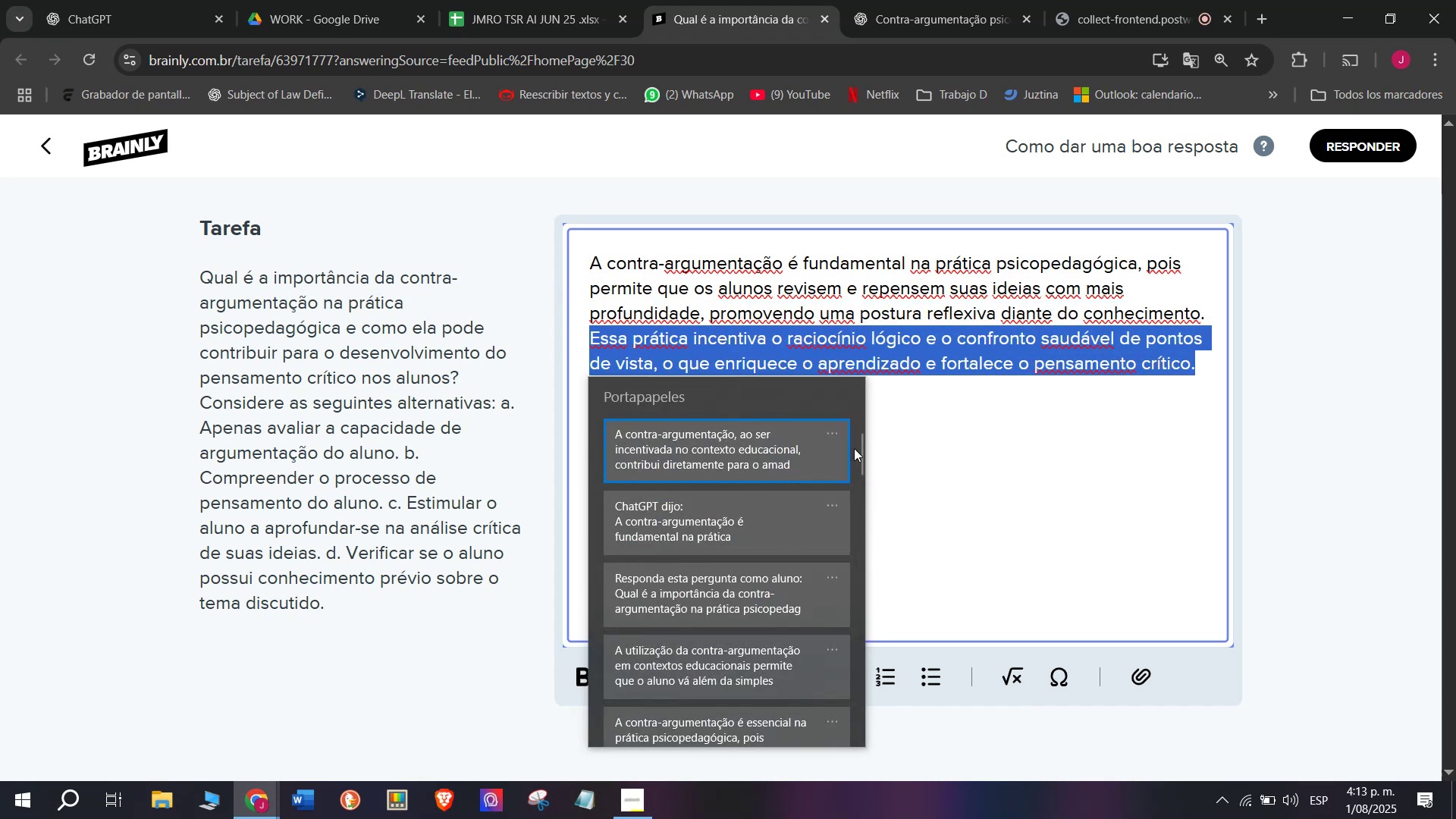 
left_click_drag(start_coordinate=[861, 452], to_coordinate=[805, 738])
 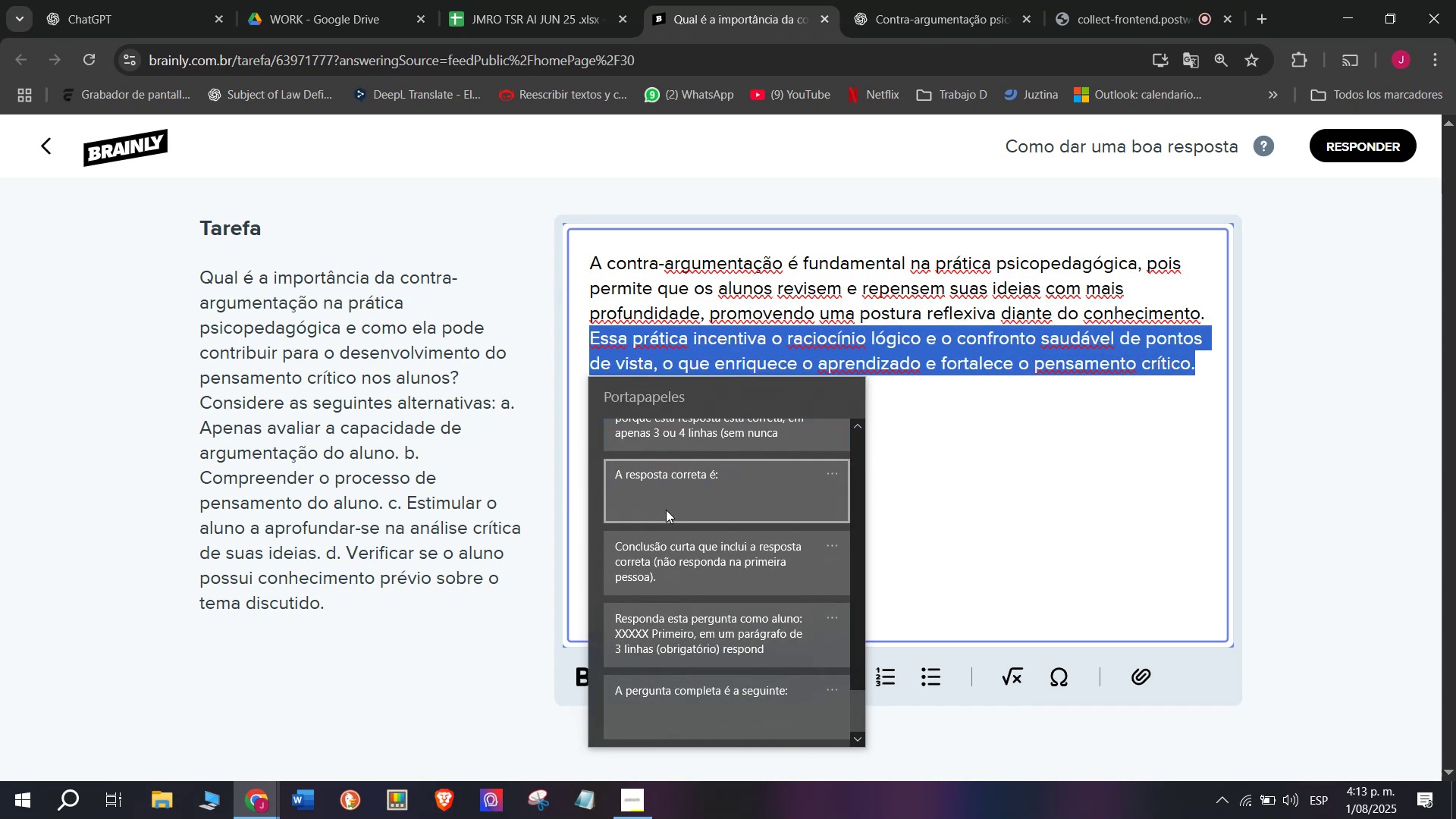 
key(Control+ControlLeft)
 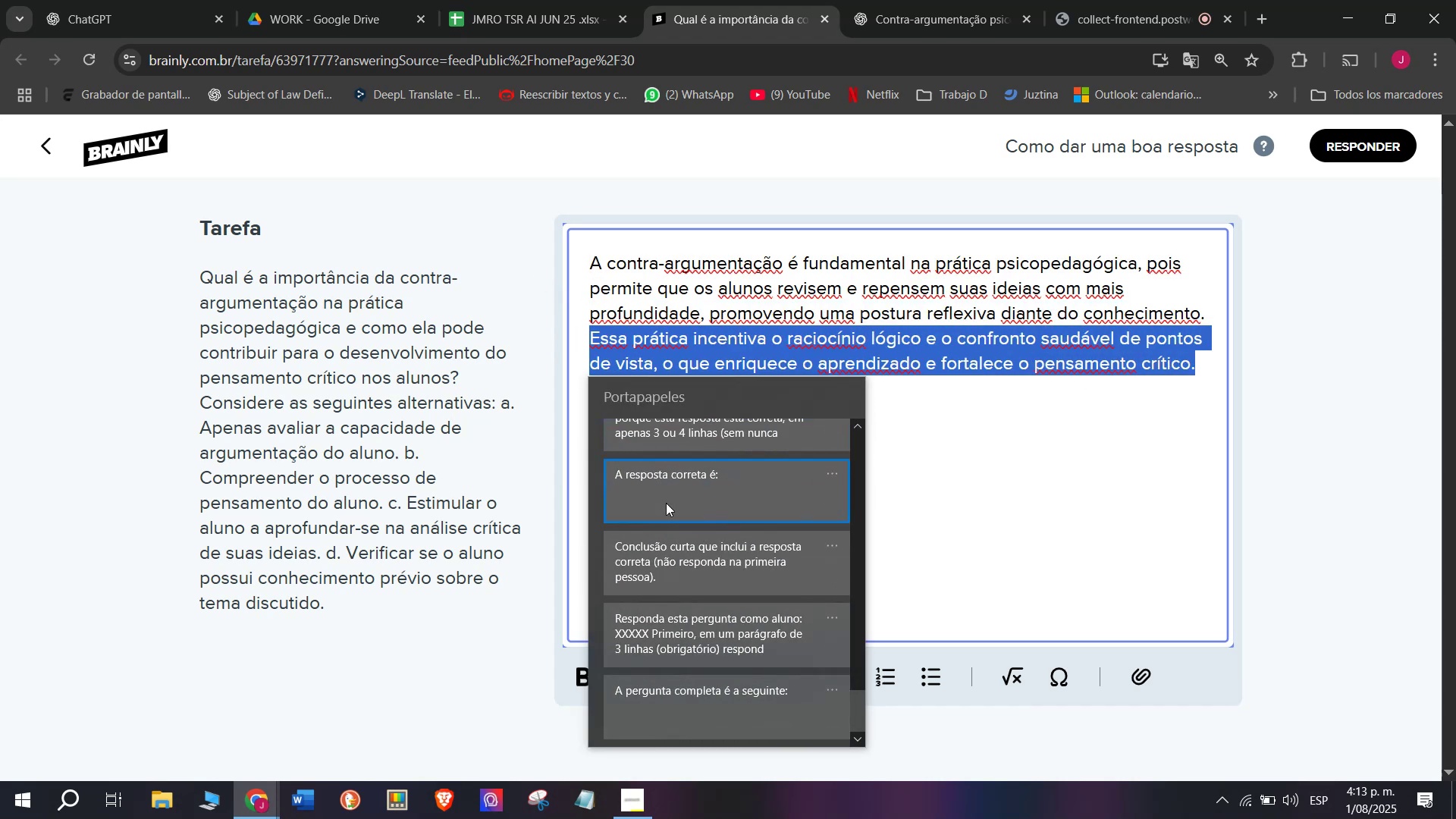 
key(Control+V)
 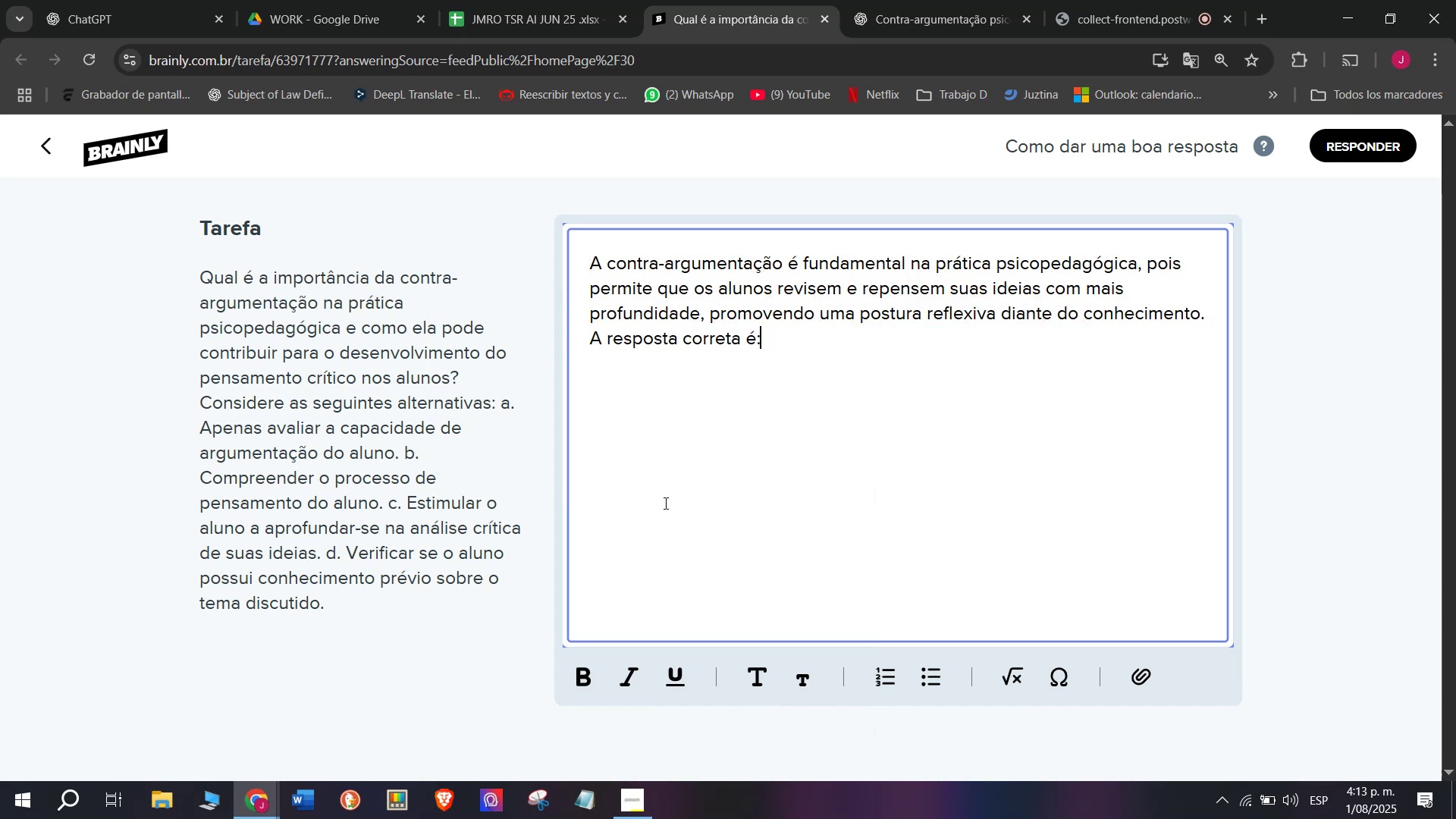 
key(Space)
 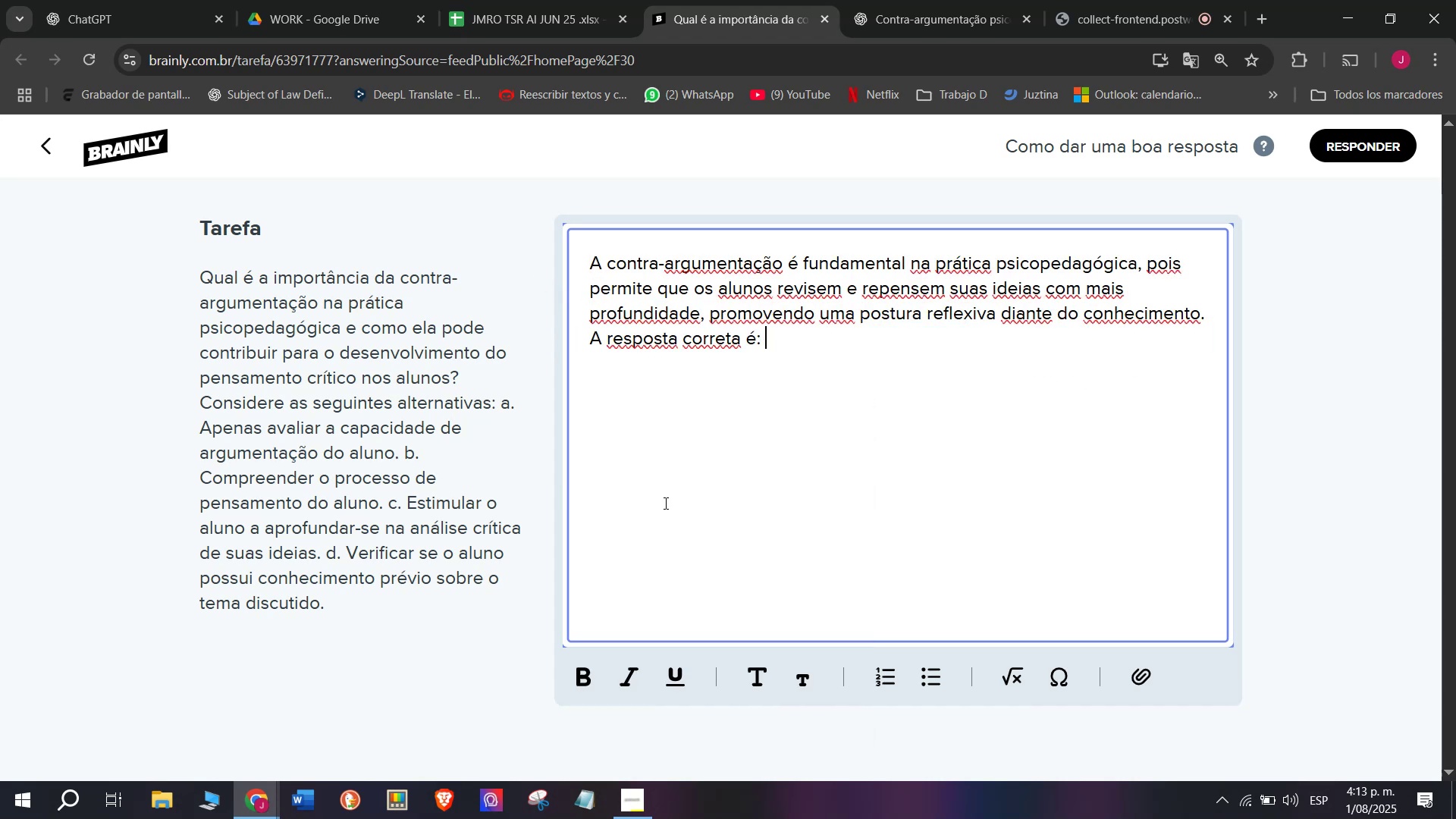 
key(Shift+C)
 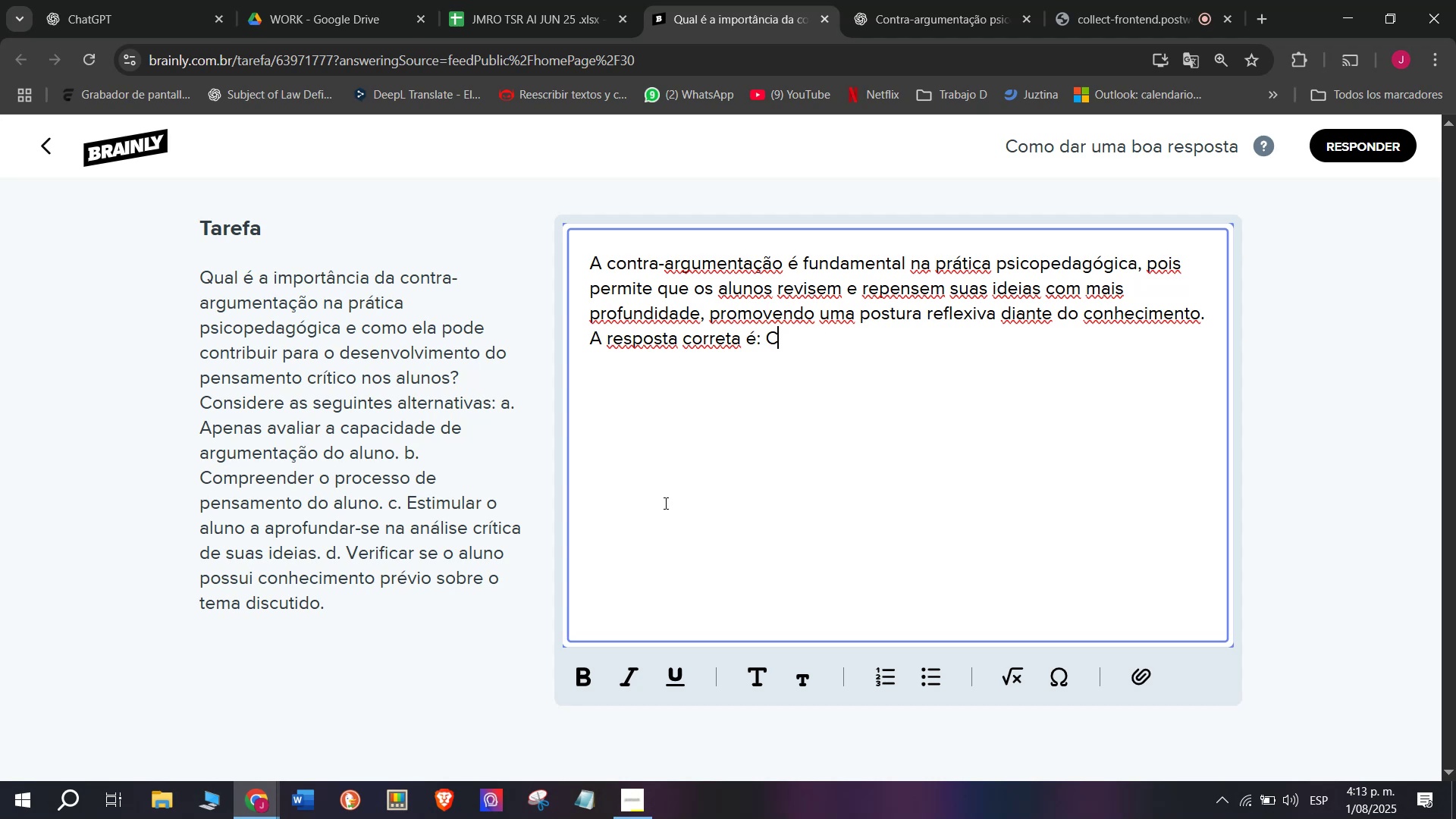 
key(Comma)
 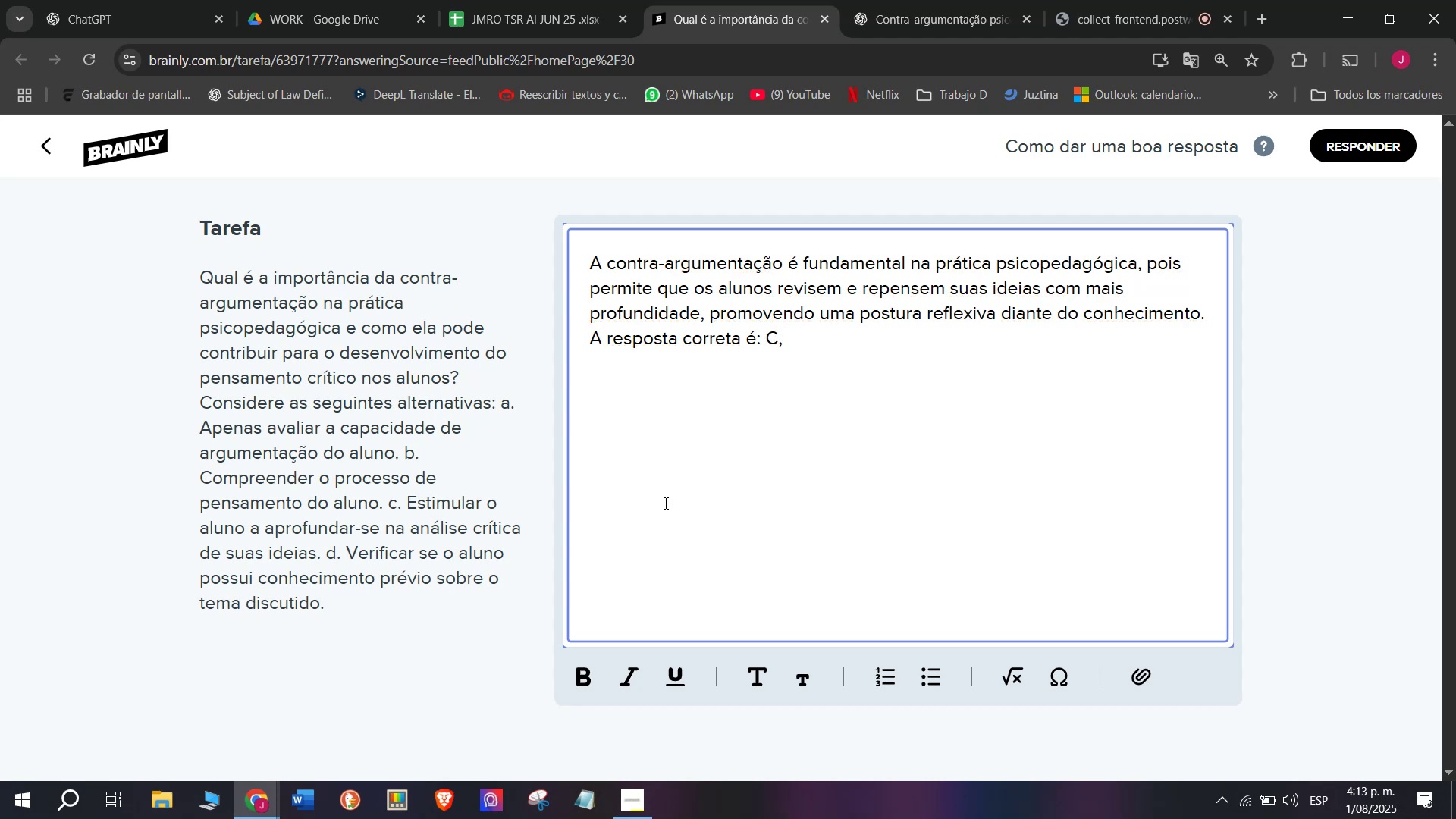 
key(Backspace)
 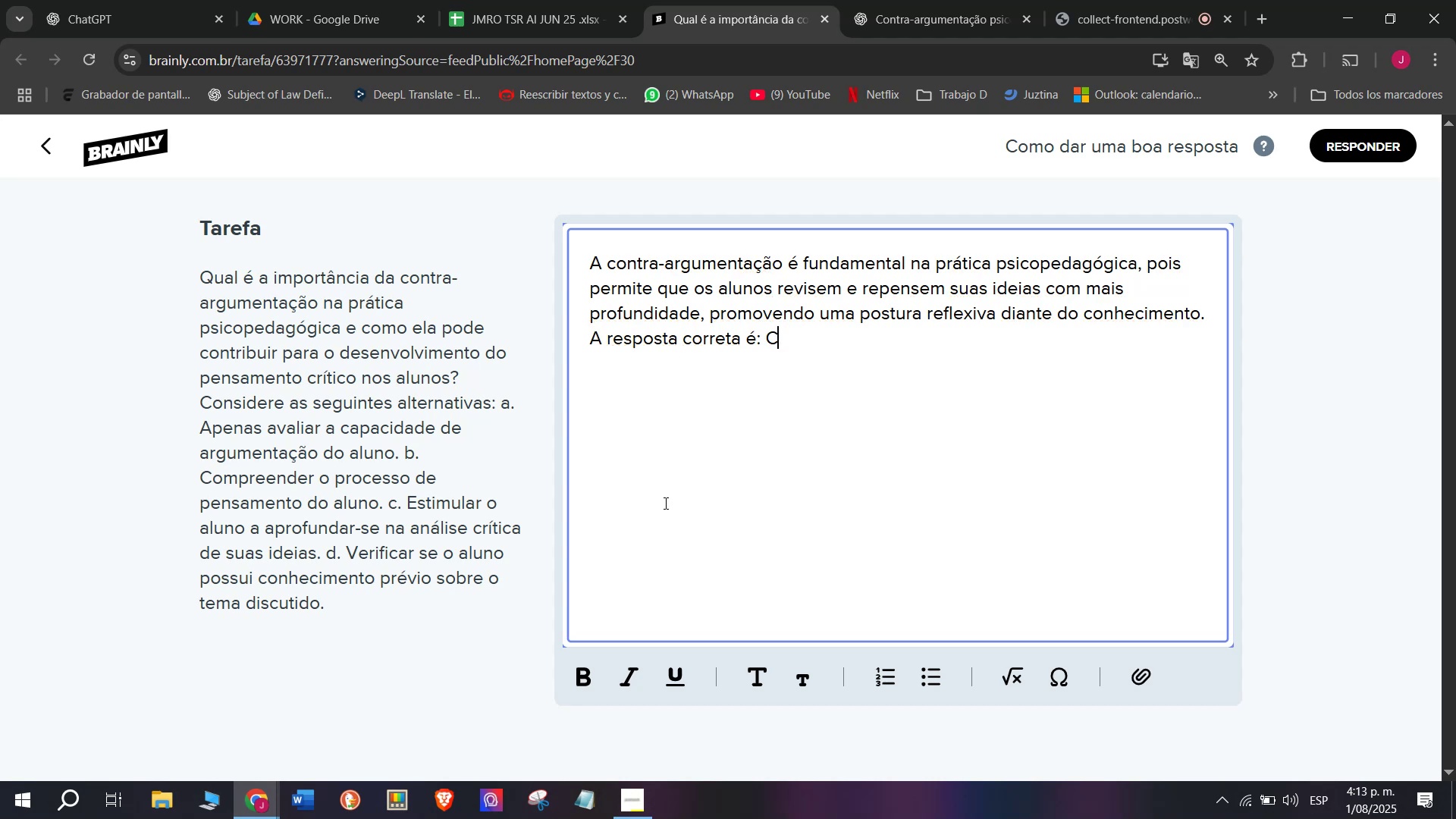 
key(Period)
 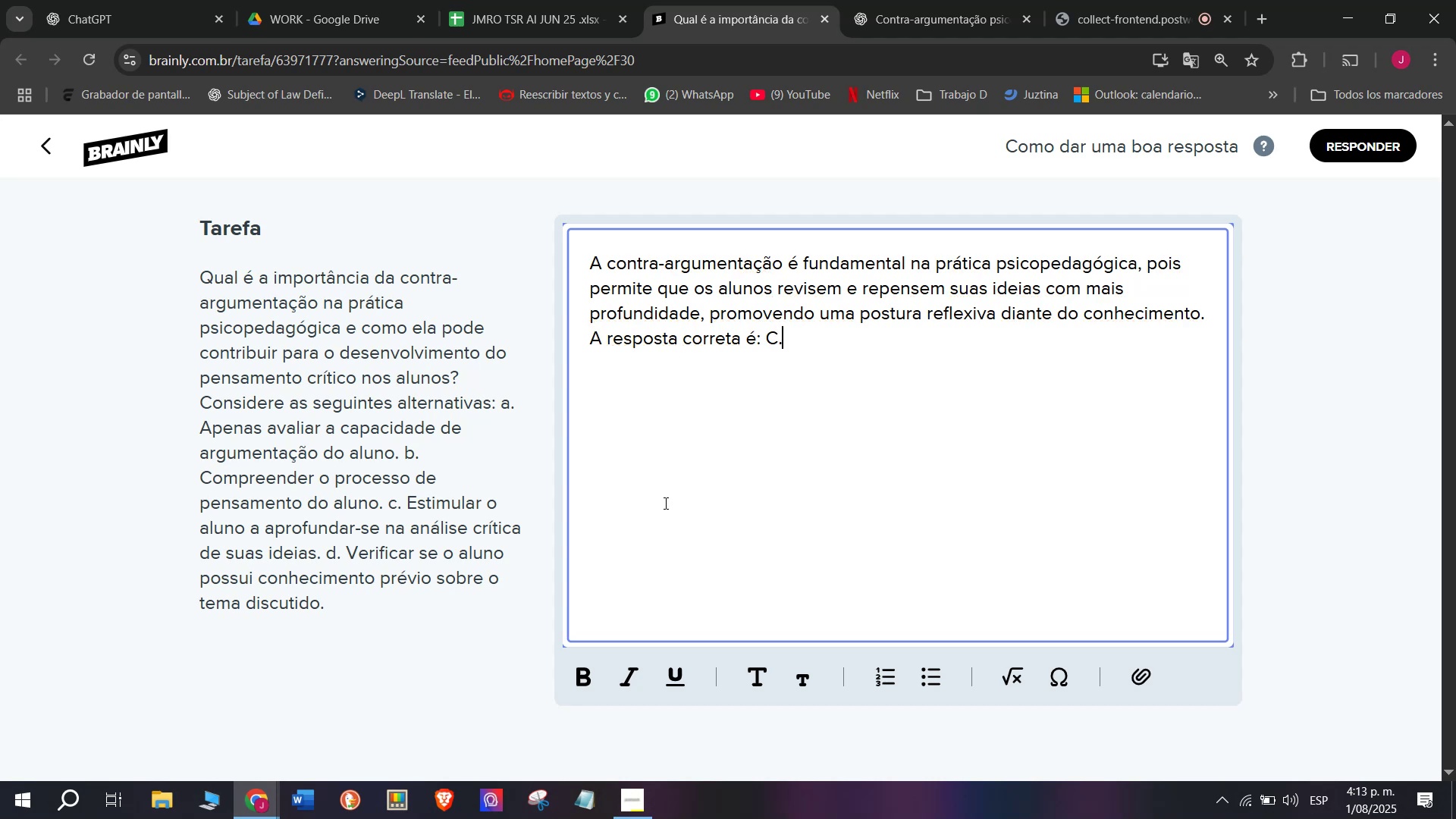 
key(Enter)
 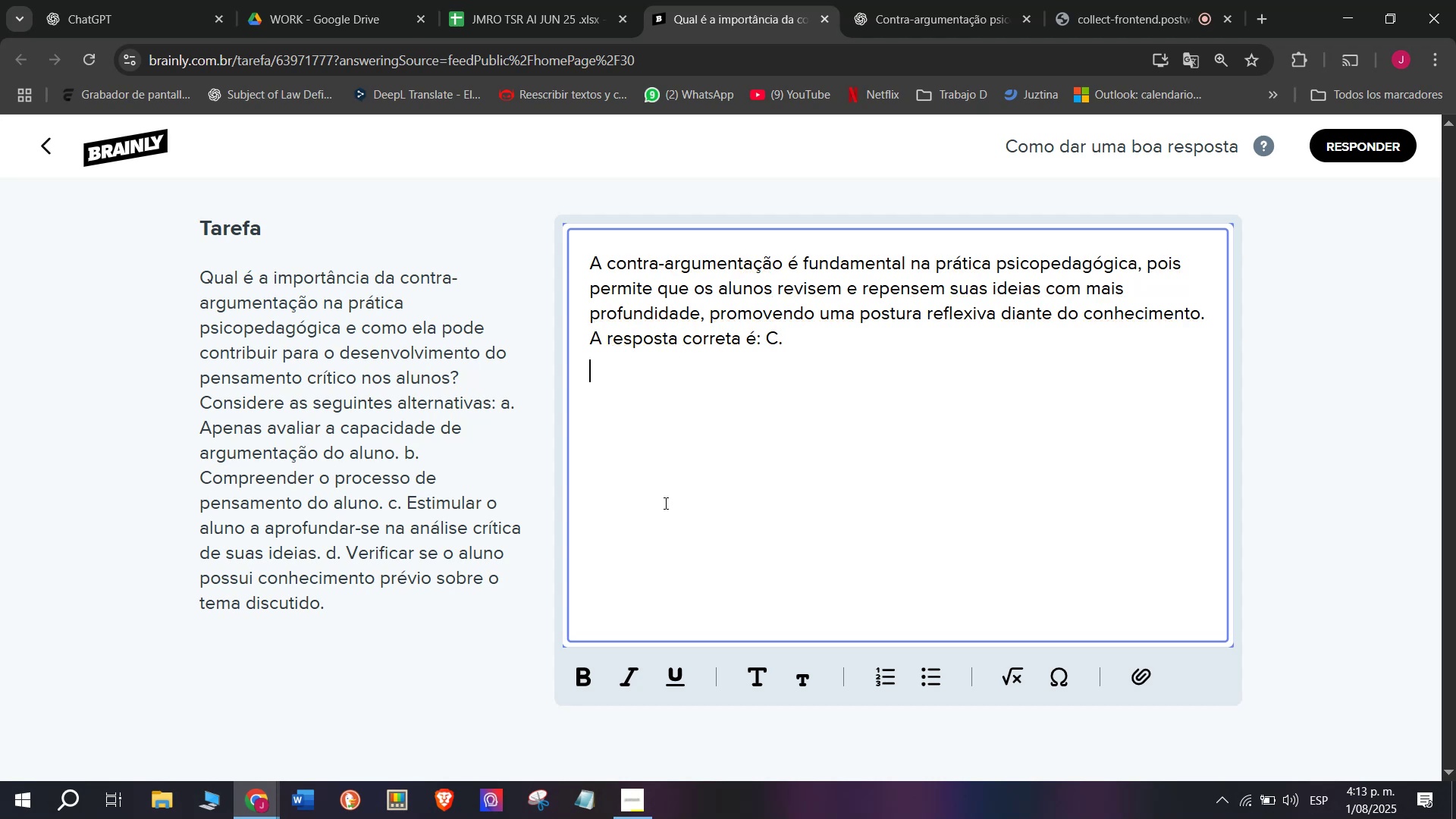 
key(Enter)
 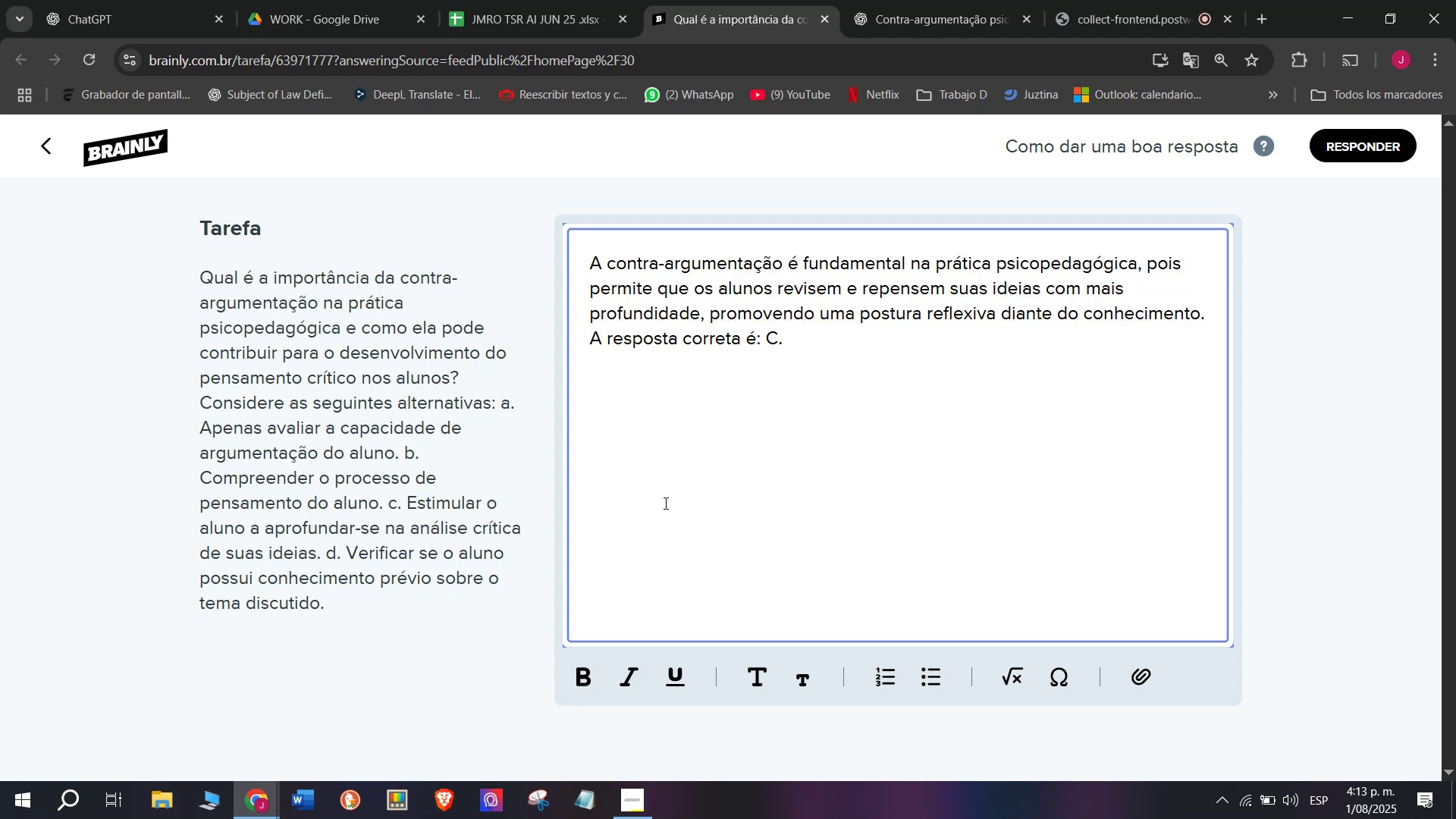 
key(Meta+V)
 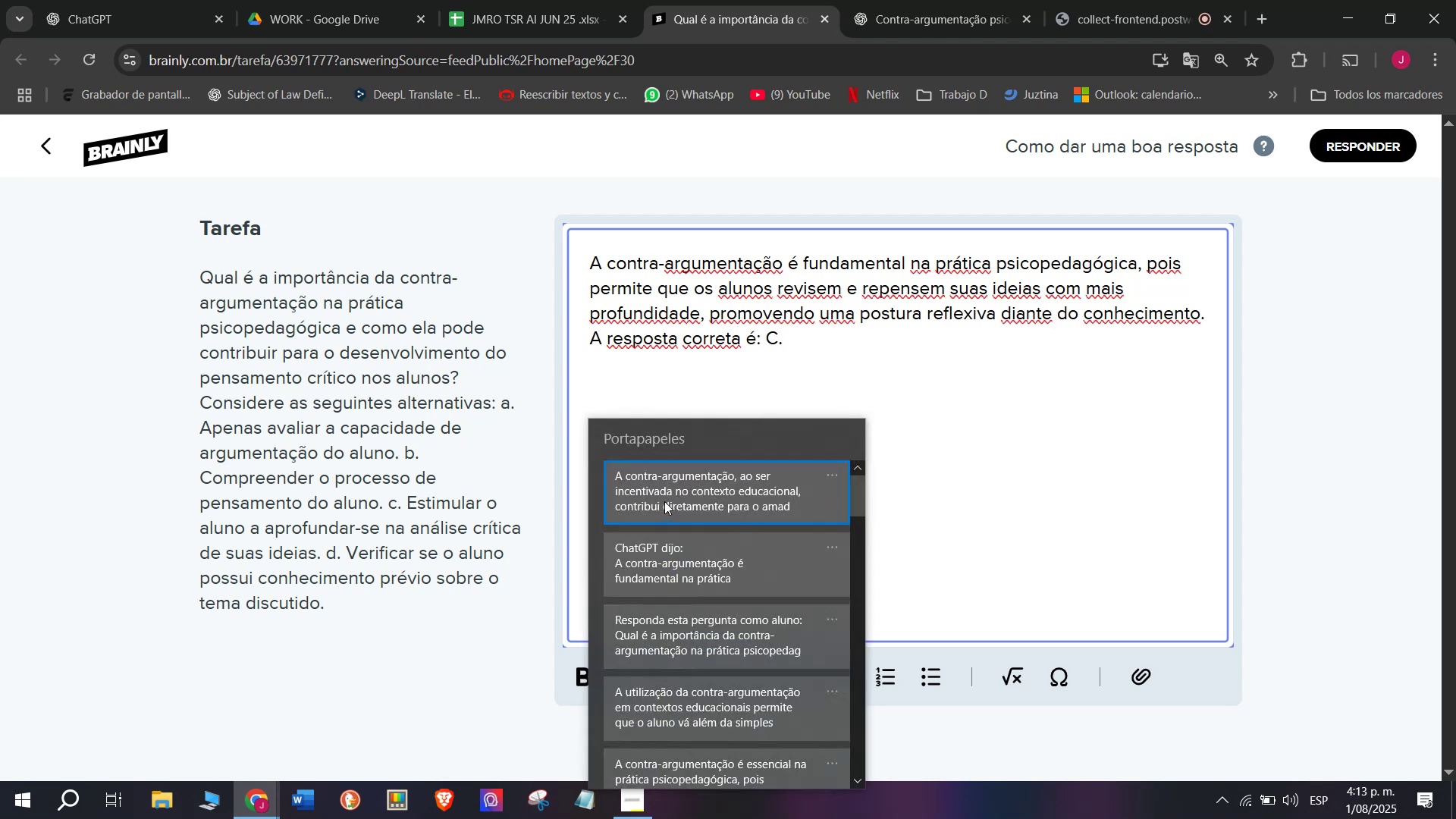 
left_click([664, 499])
 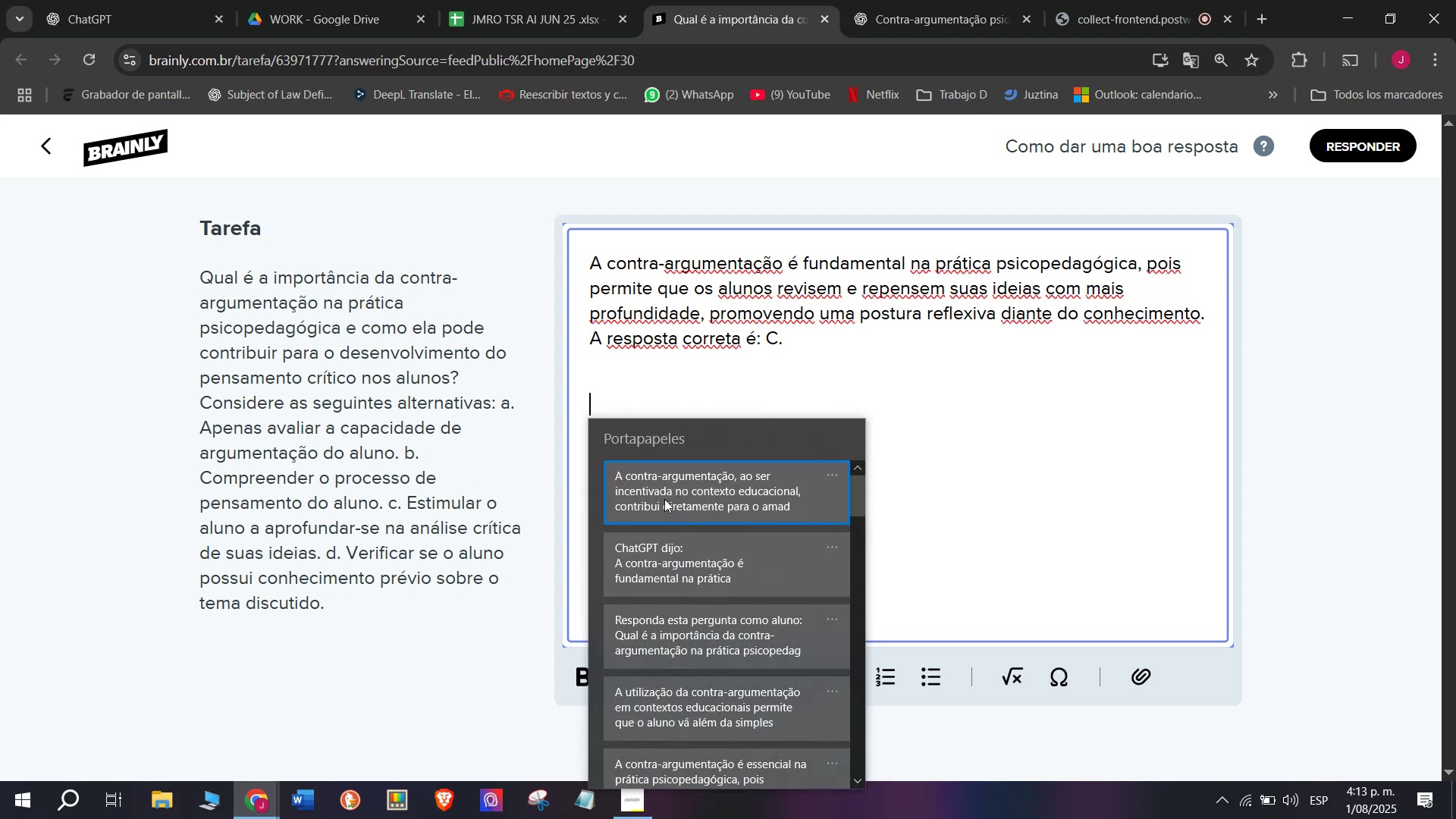 
key(Control+ControlLeft)
 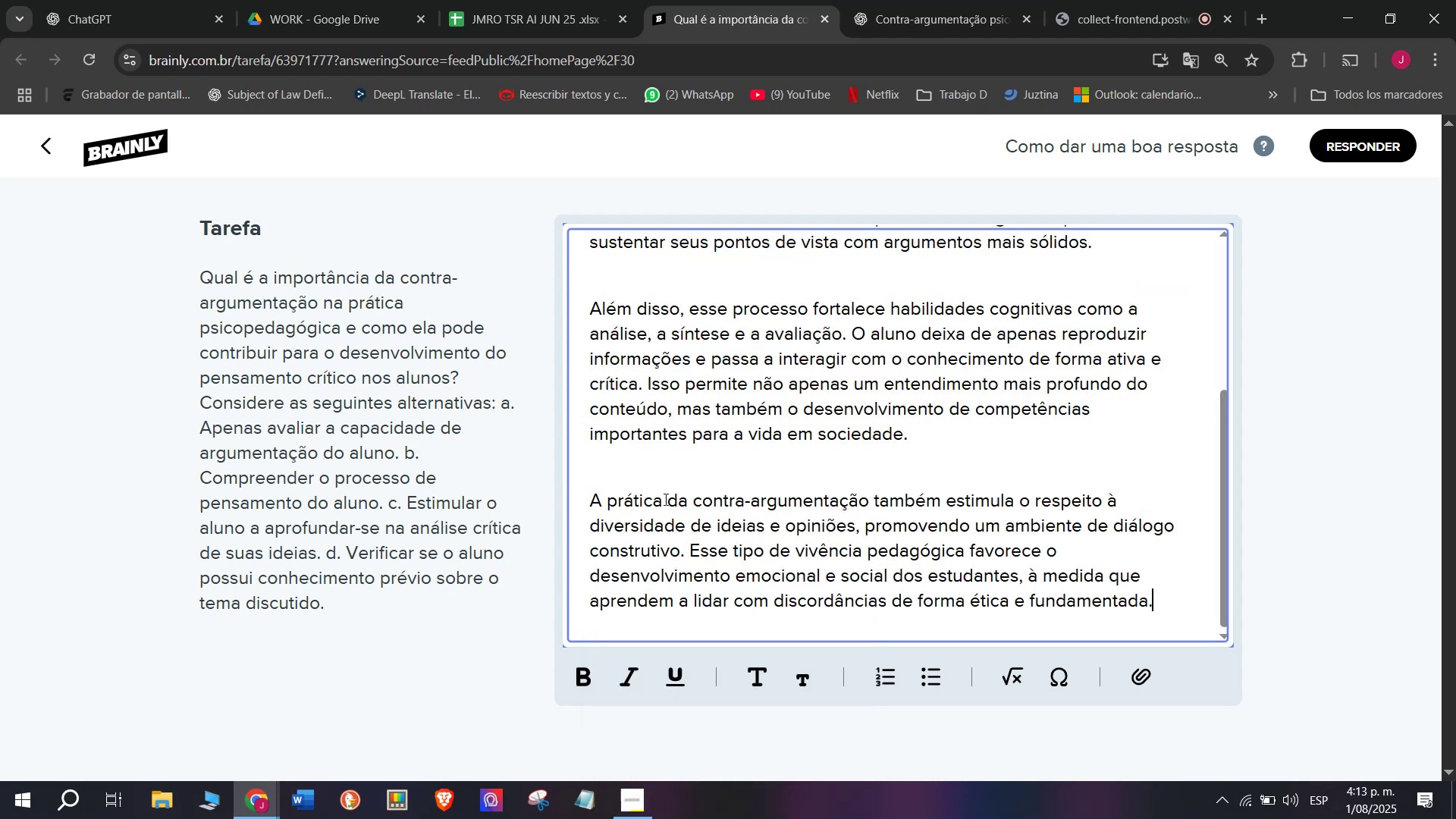 
key(Control+V)
 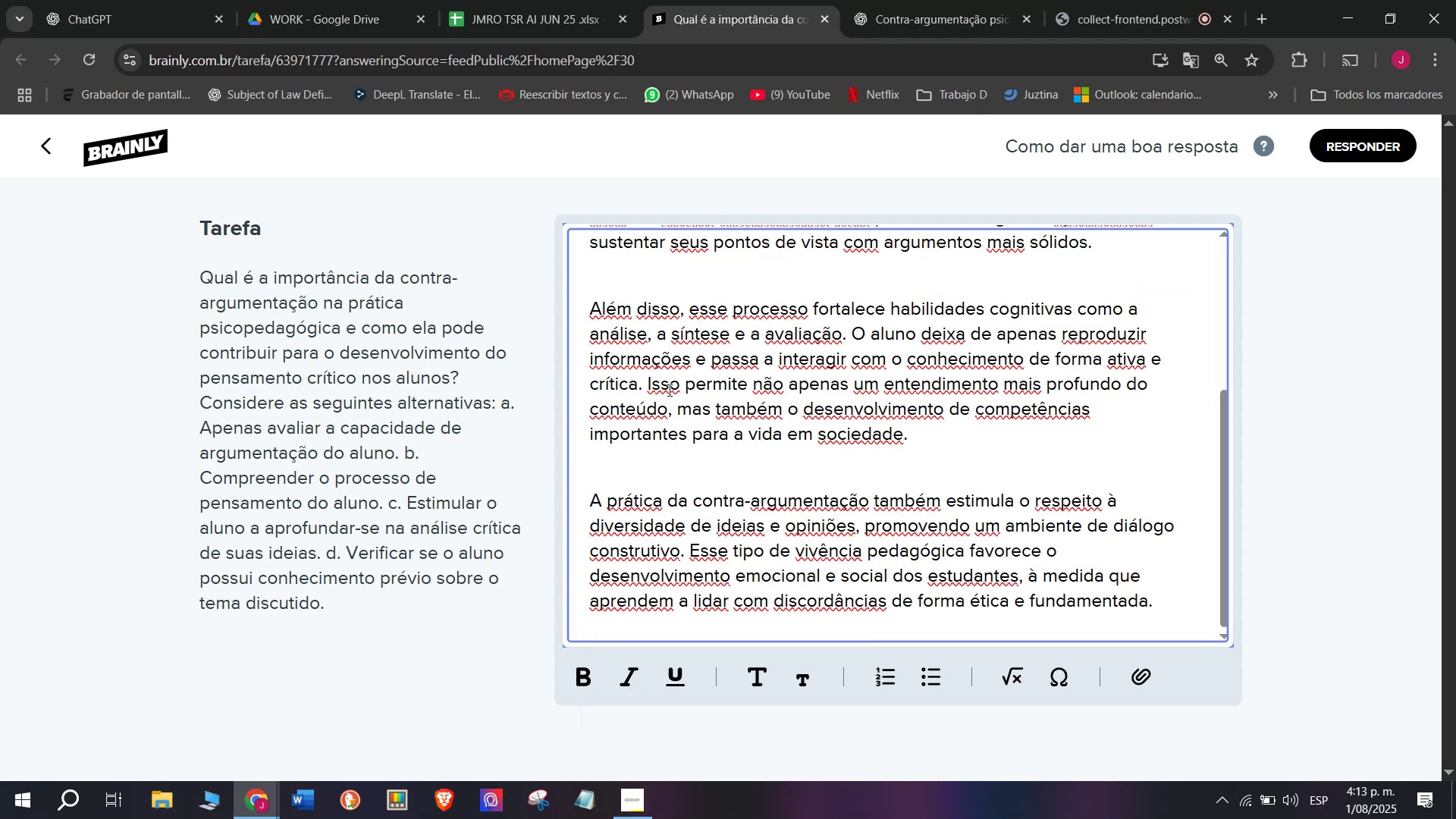 
left_click_drag(start_coordinate=[642, 383], to_coordinate=[910, 449])
 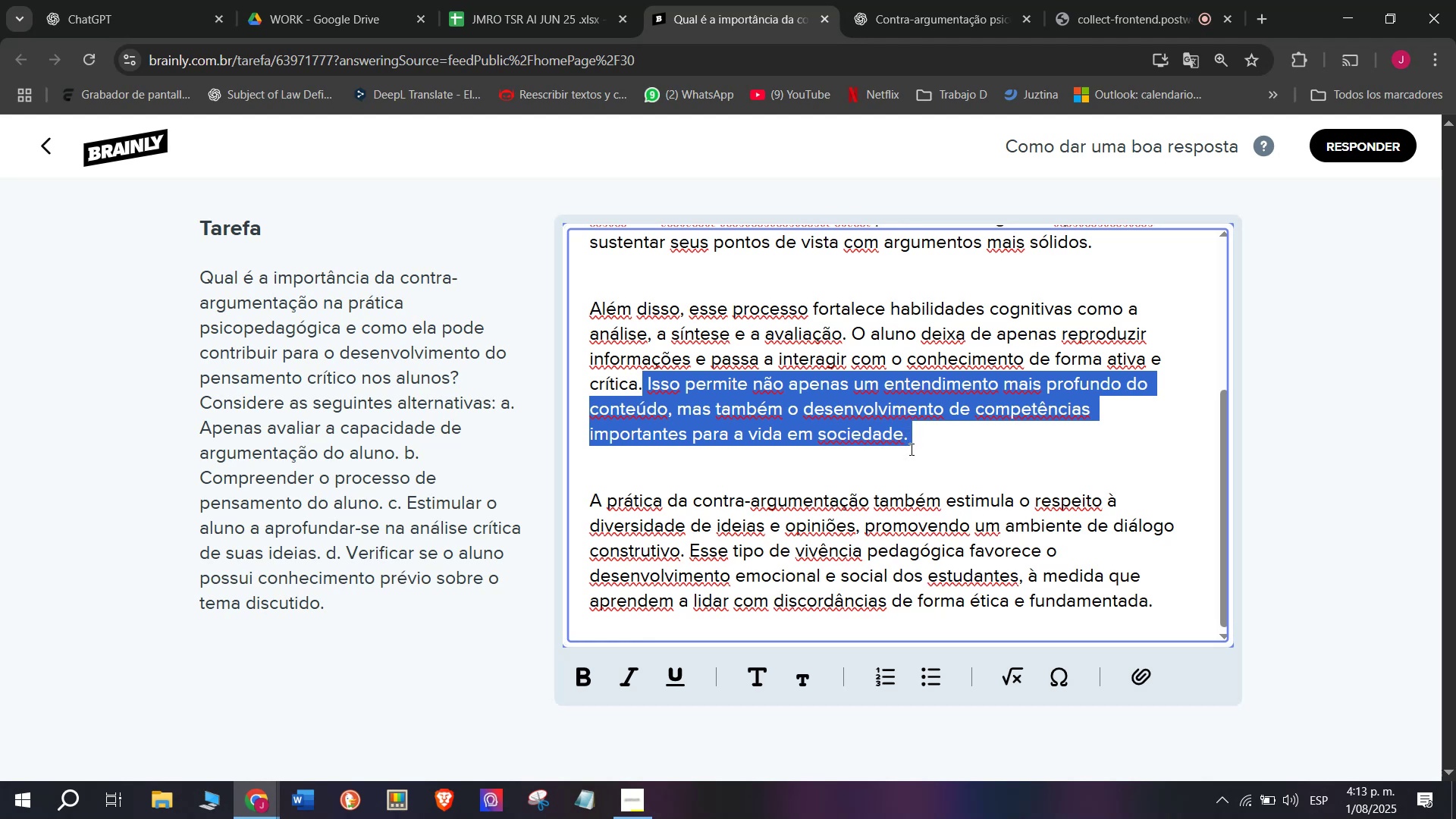 
key(Backspace)
 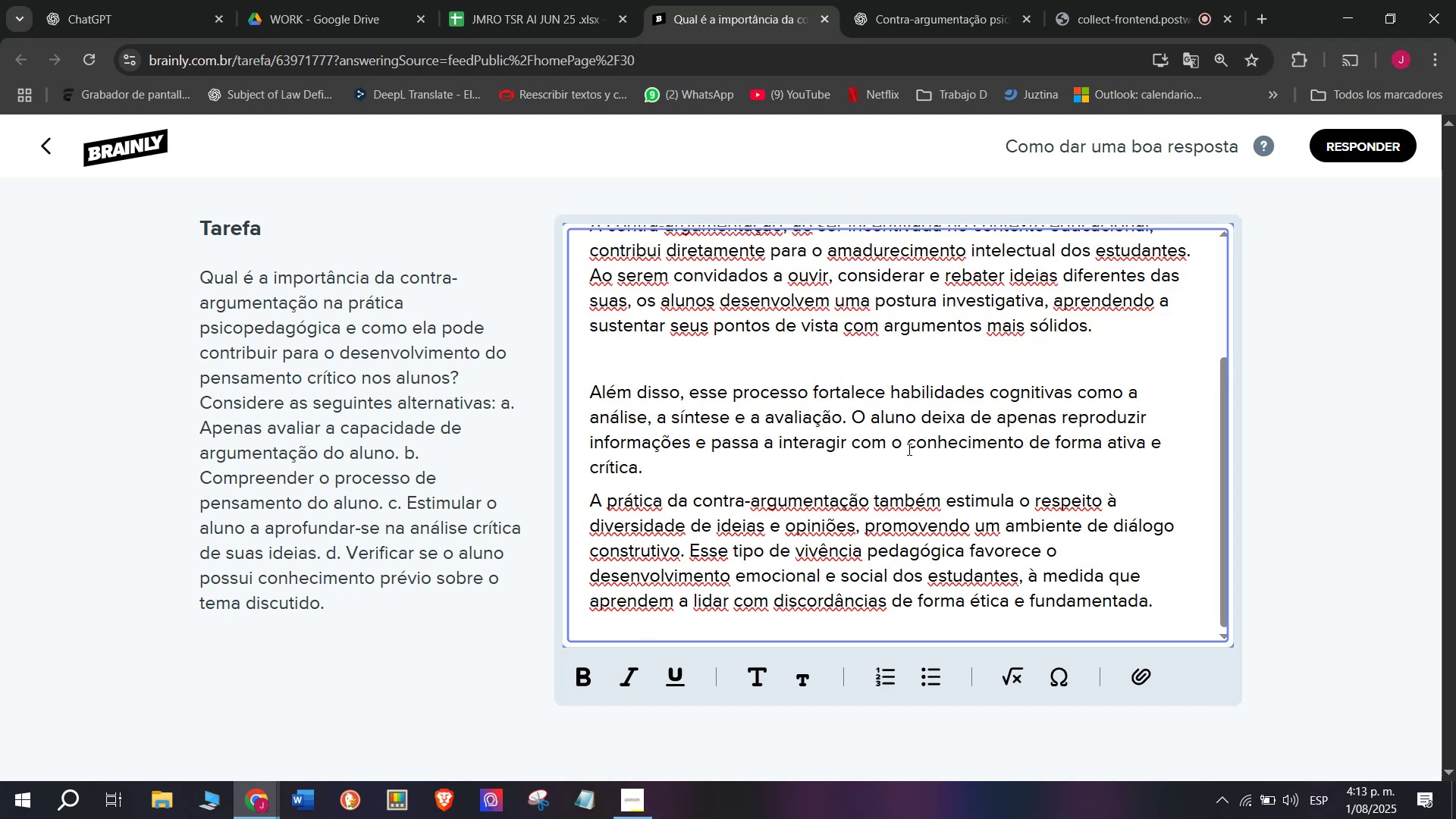 
key(Enter)
 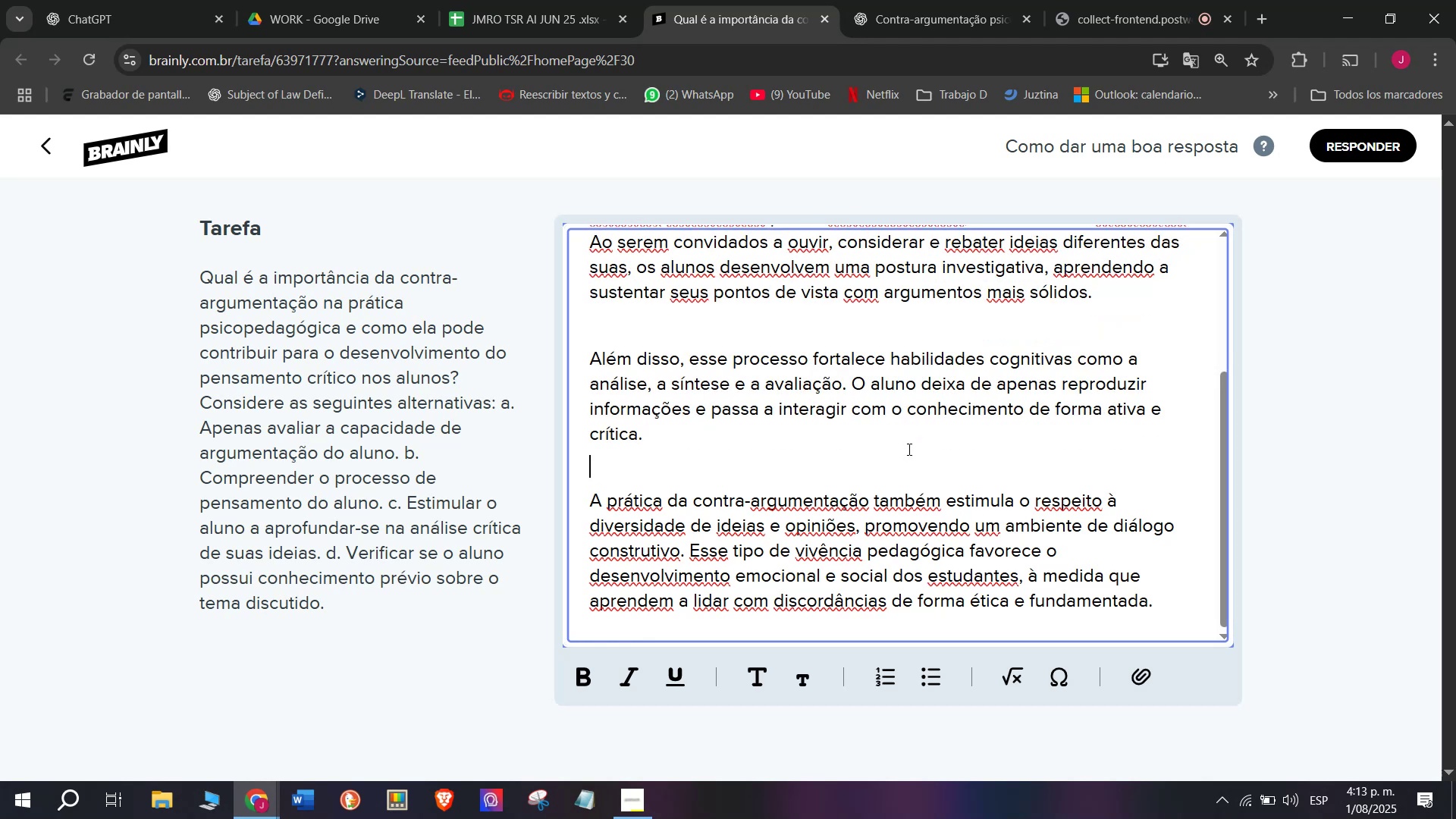 
scroll: coordinate [908, 449], scroll_direction: up, amount: 5.0
 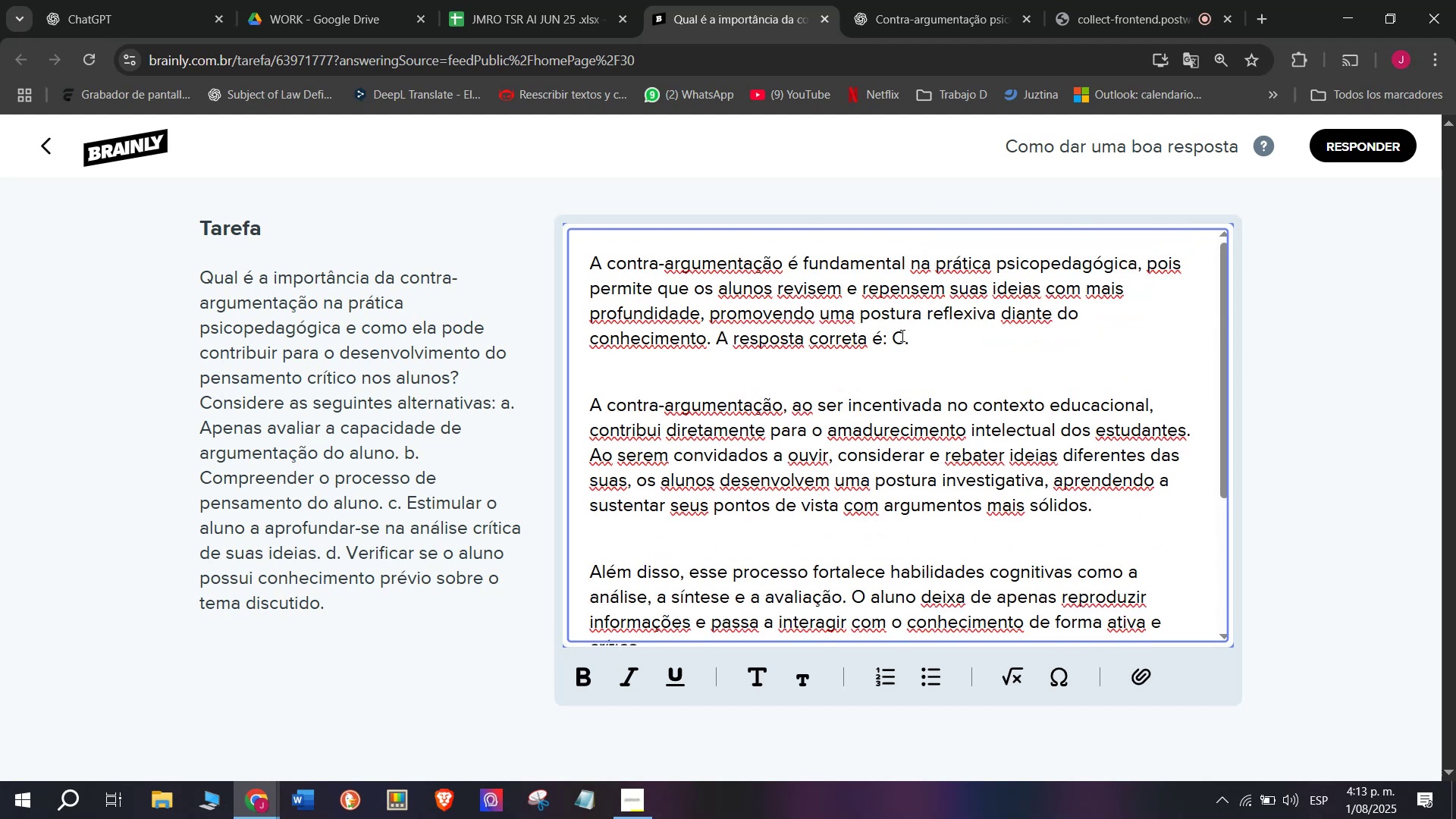 
left_click_drag(start_coordinate=[915, 343], to_coordinate=[712, 340])
 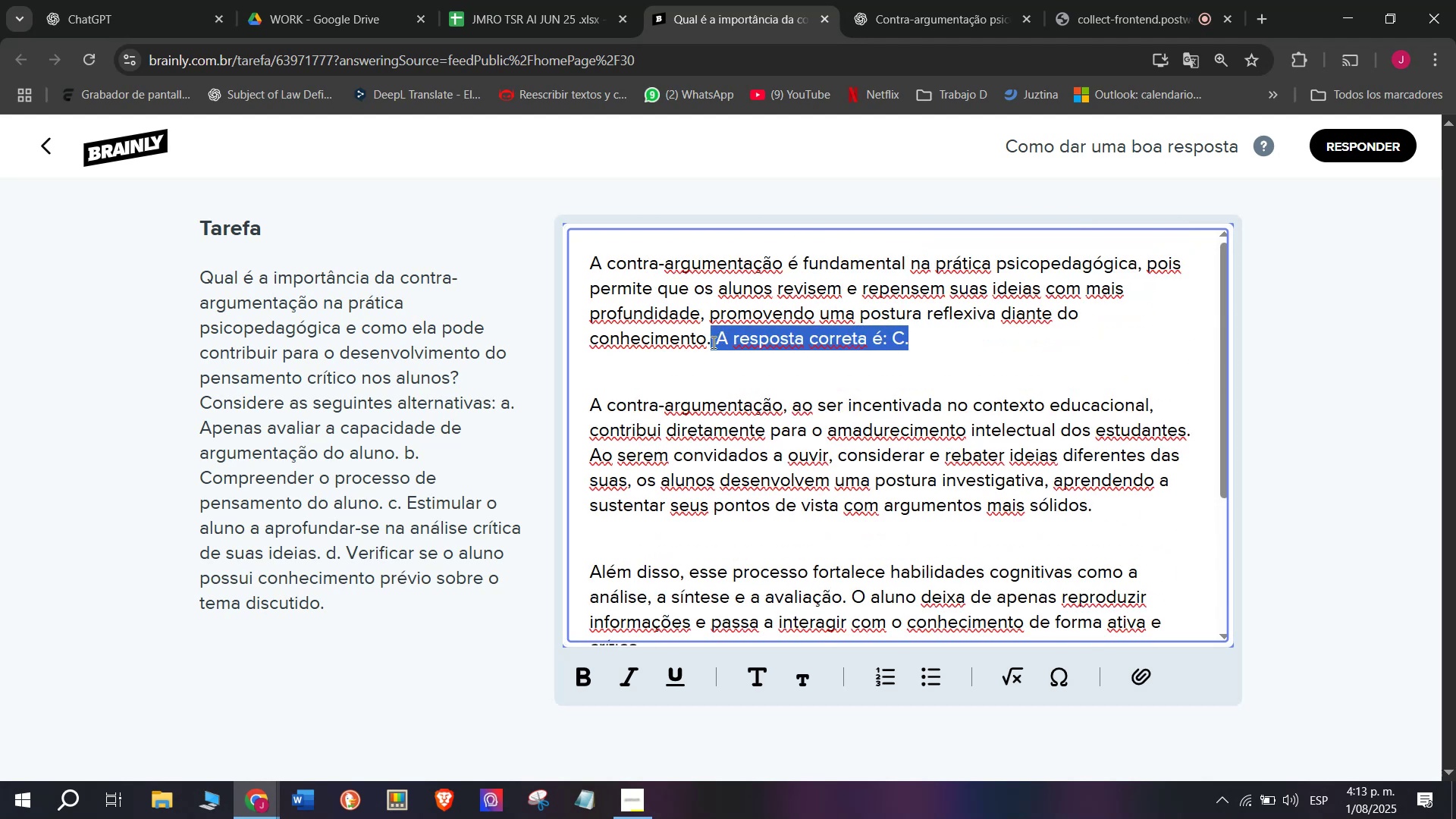 
key(Control+B)
 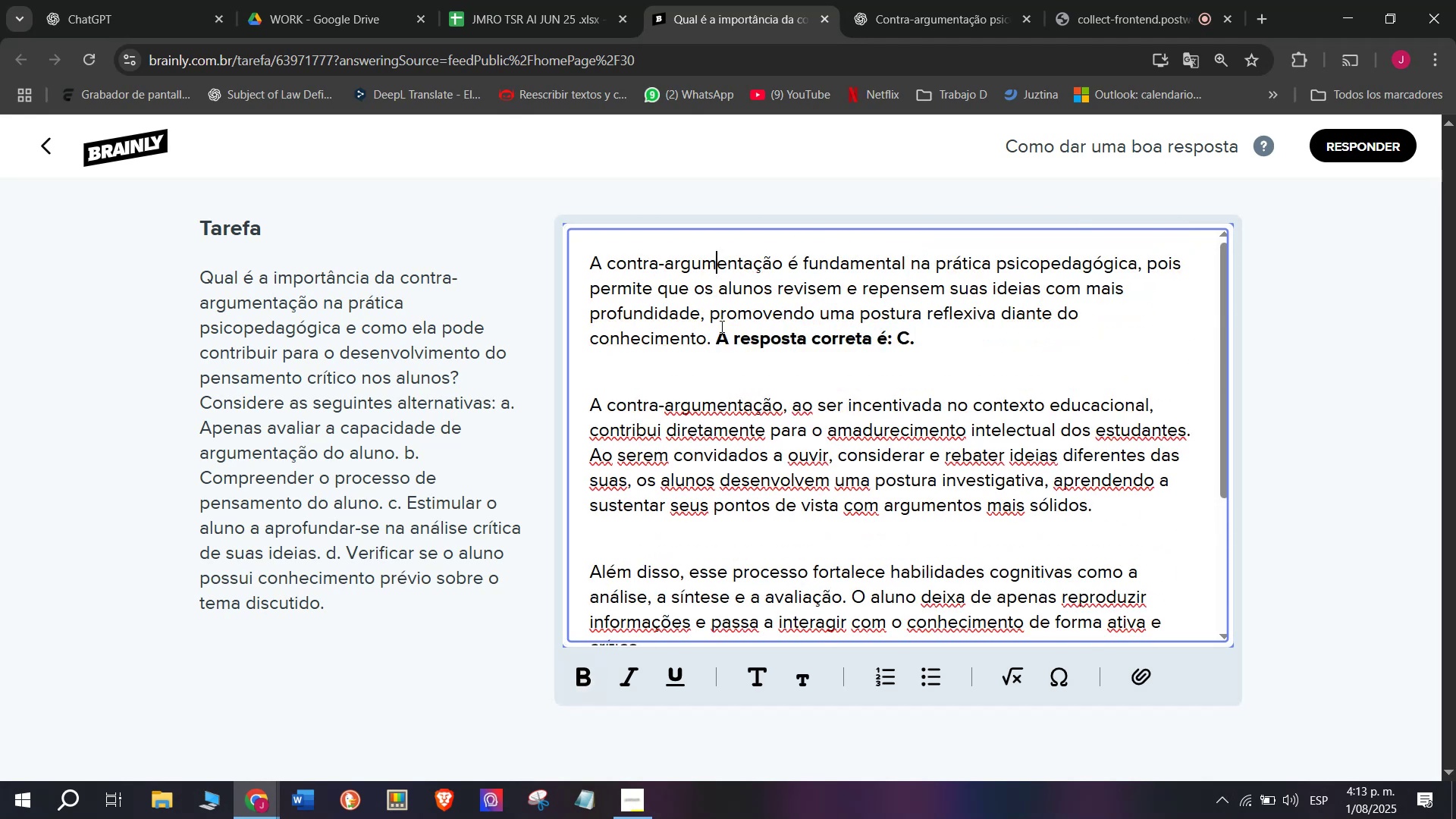 
scroll: coordinate [813, 520], scroll_direction: down, amount: 5.0
 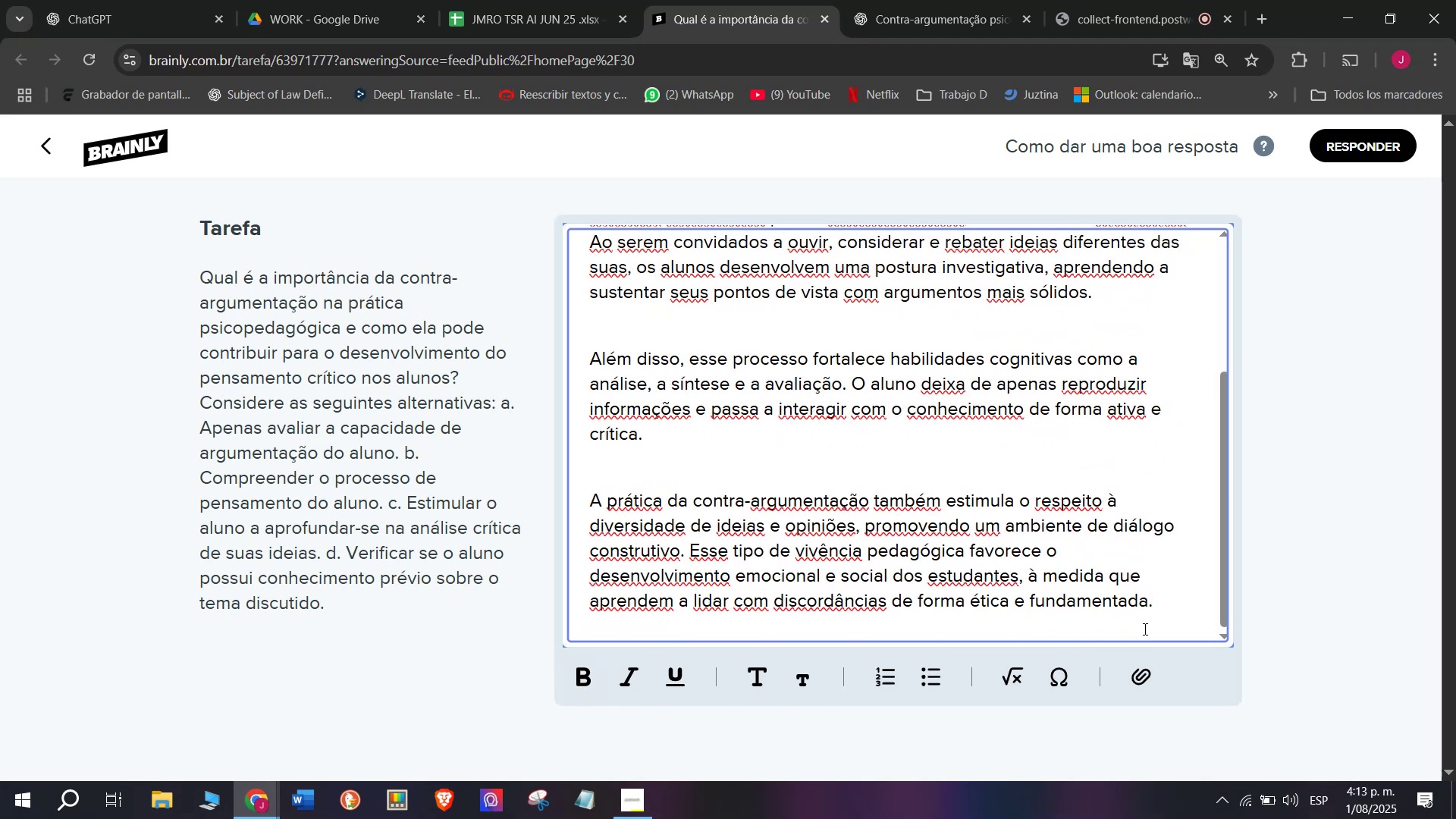 
left_click_drag(start_coordinate=[1165, 608], to_coordinate=[522, 166])
 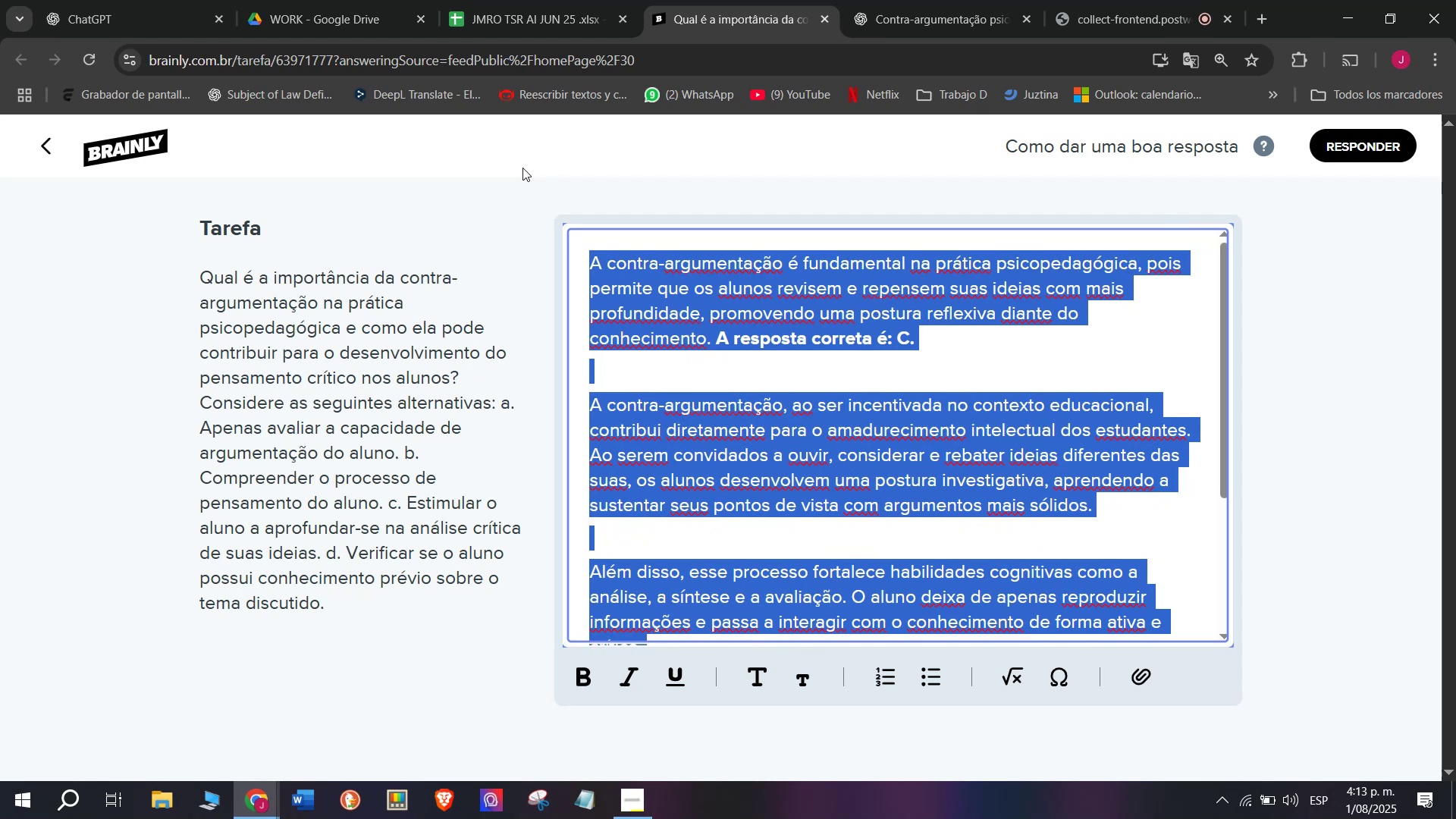 
key(Control+C)
 